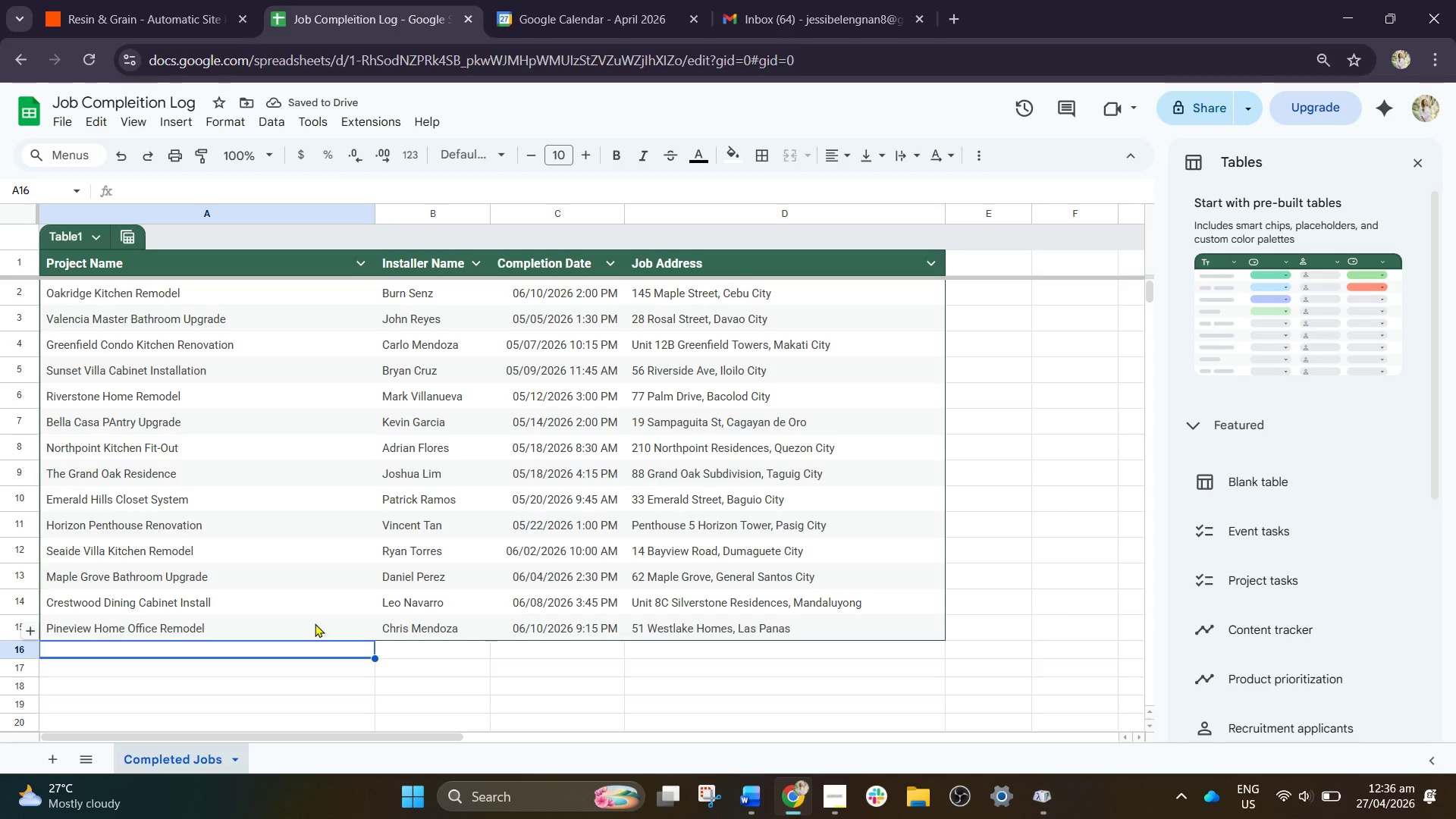 
type(Wea)
key(Backspace)
type(a)
key(Backspace)
type(stlake Kitchen Exanp)
 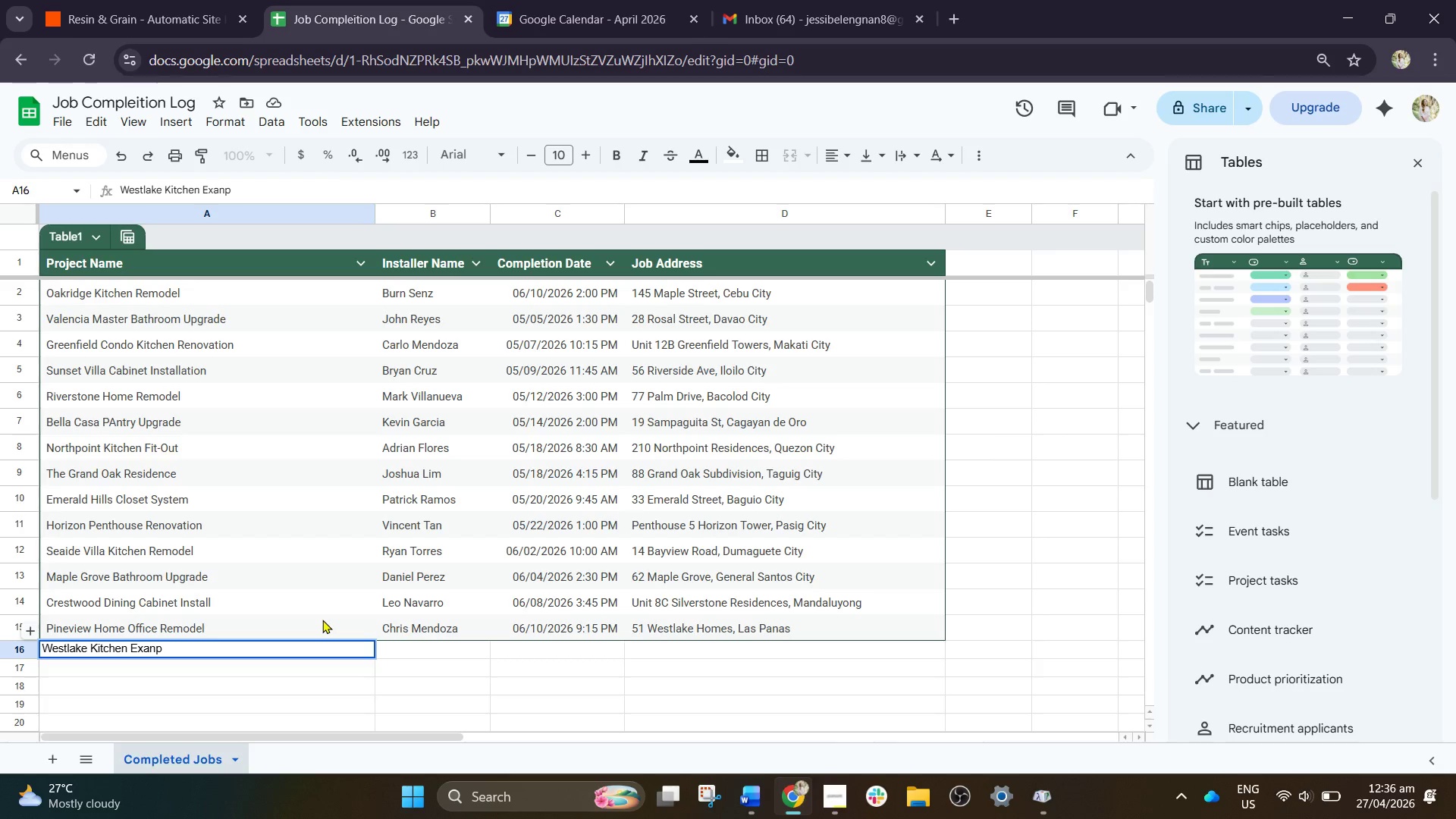 
key(Backspace)
 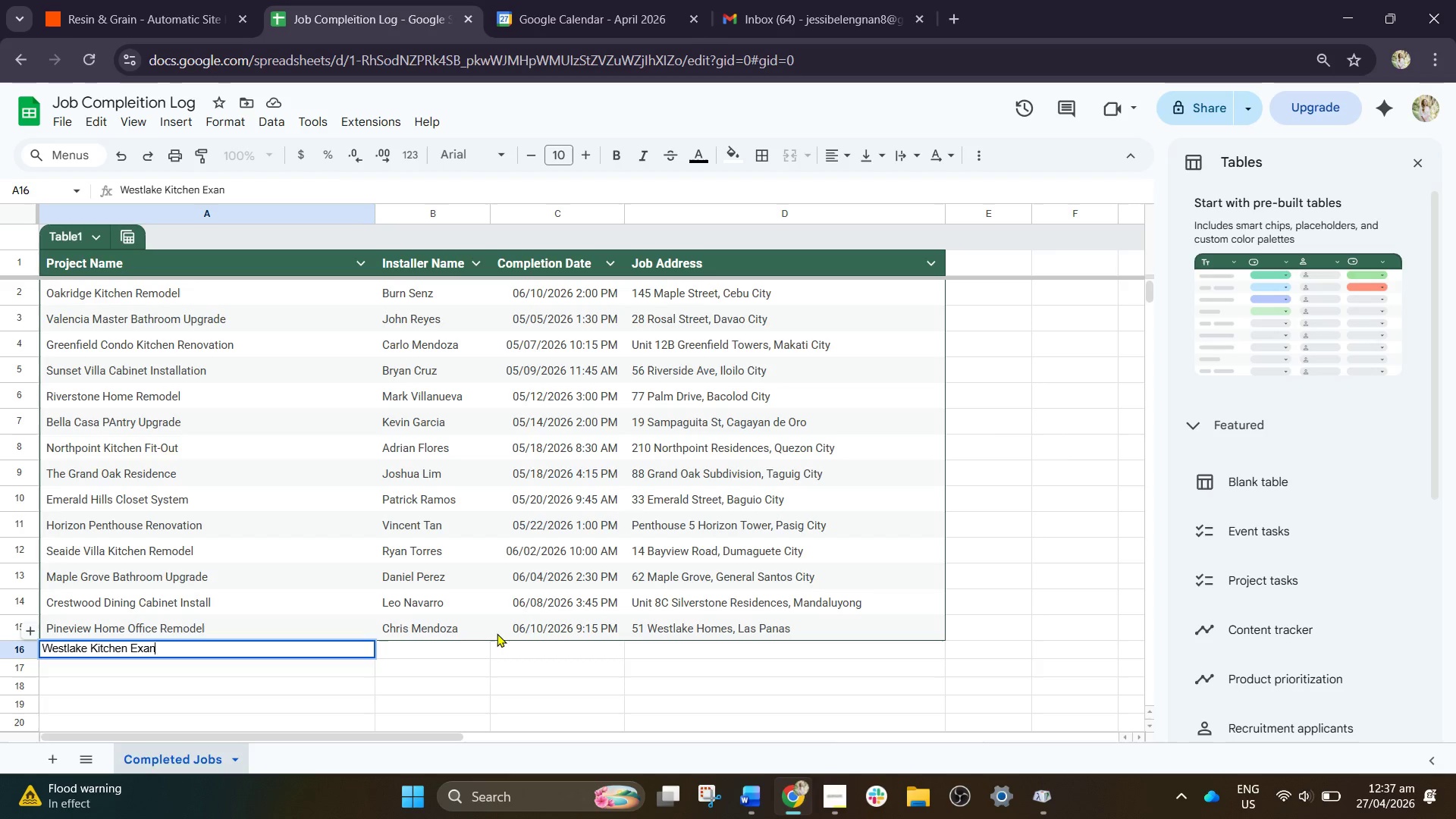 
wait(27.19)
 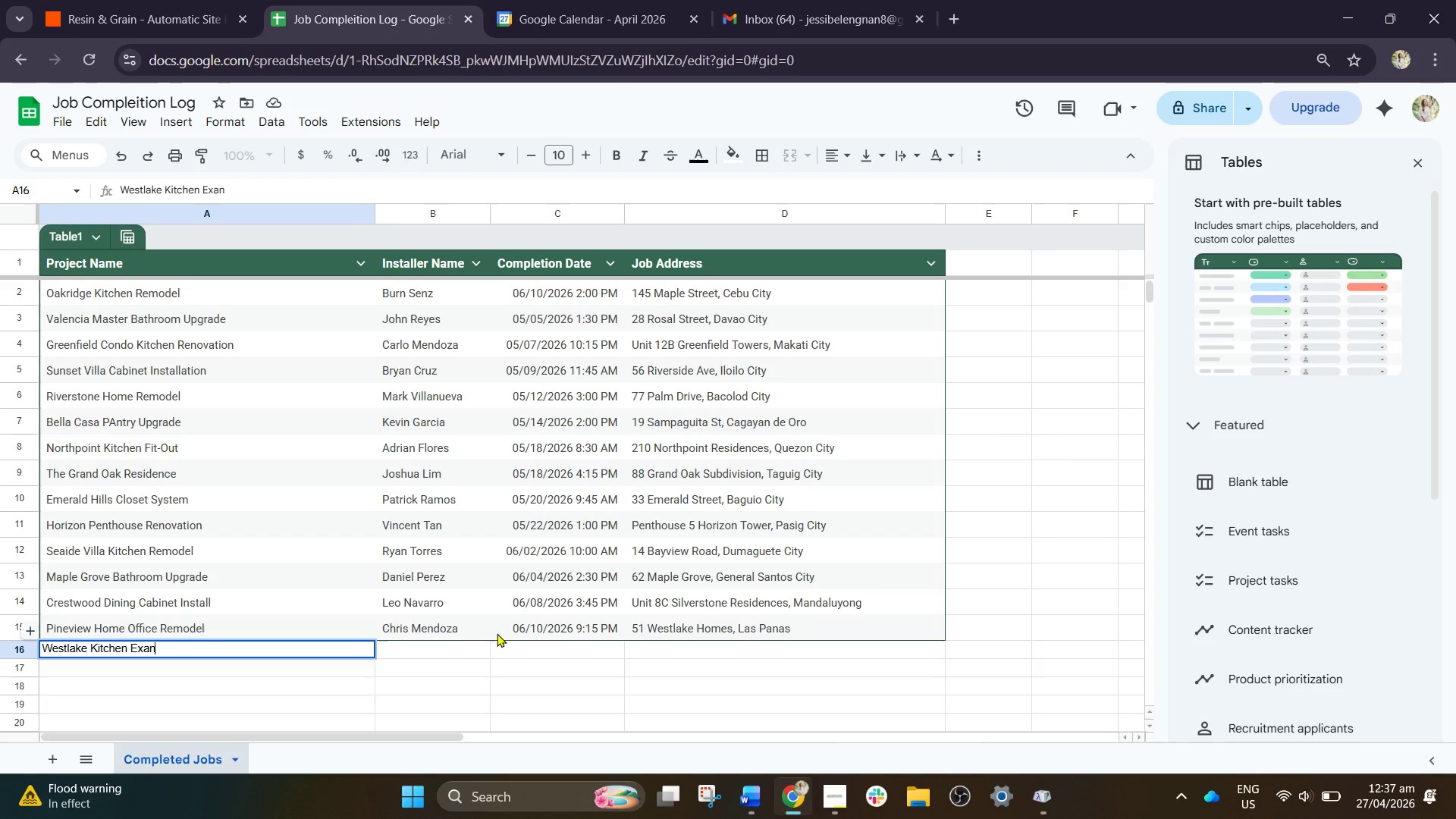 
left_click([199, 7])
 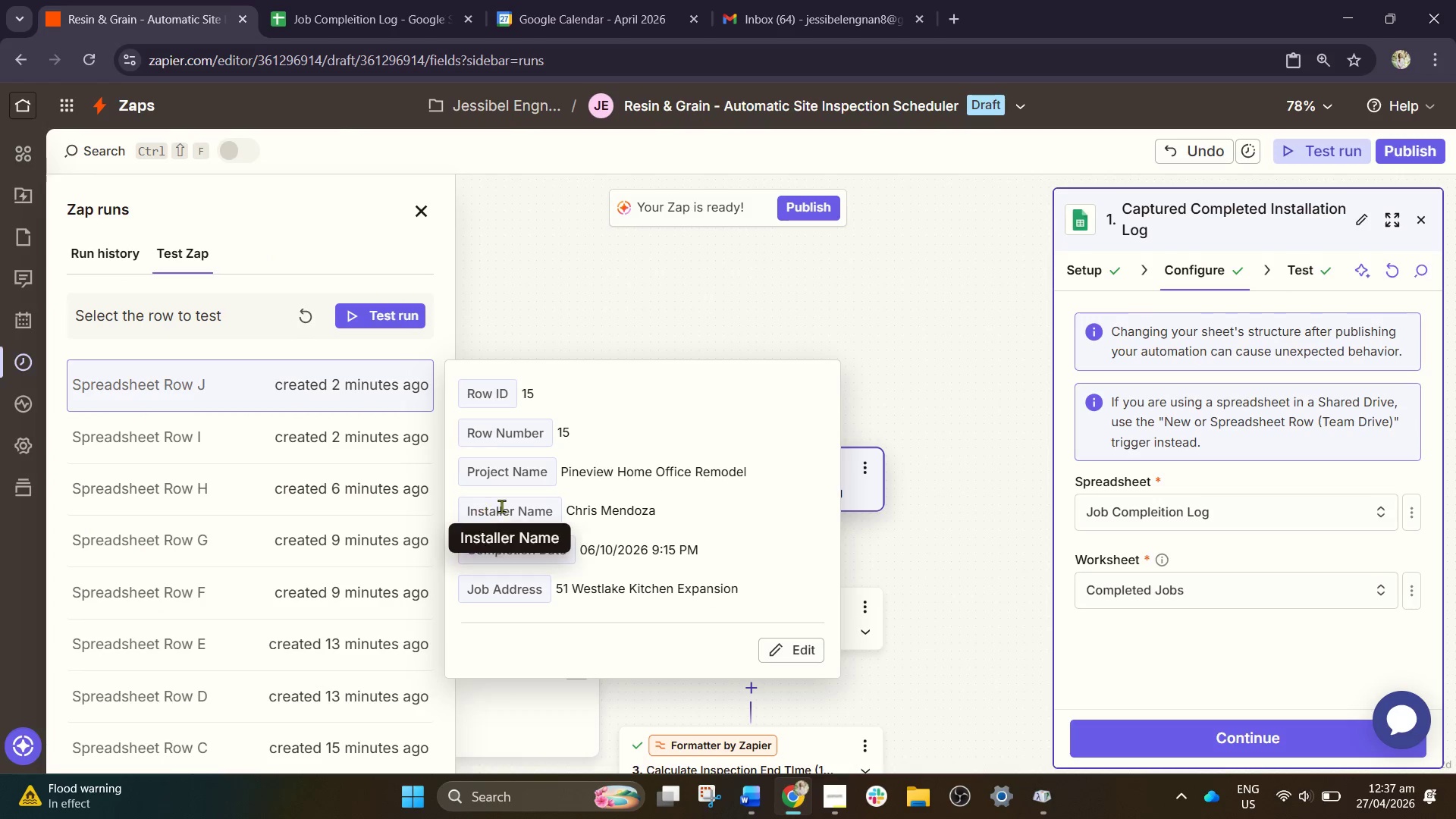 
scroll: coordinate [735, 563], scroll_direction: down, amount: 2.0
 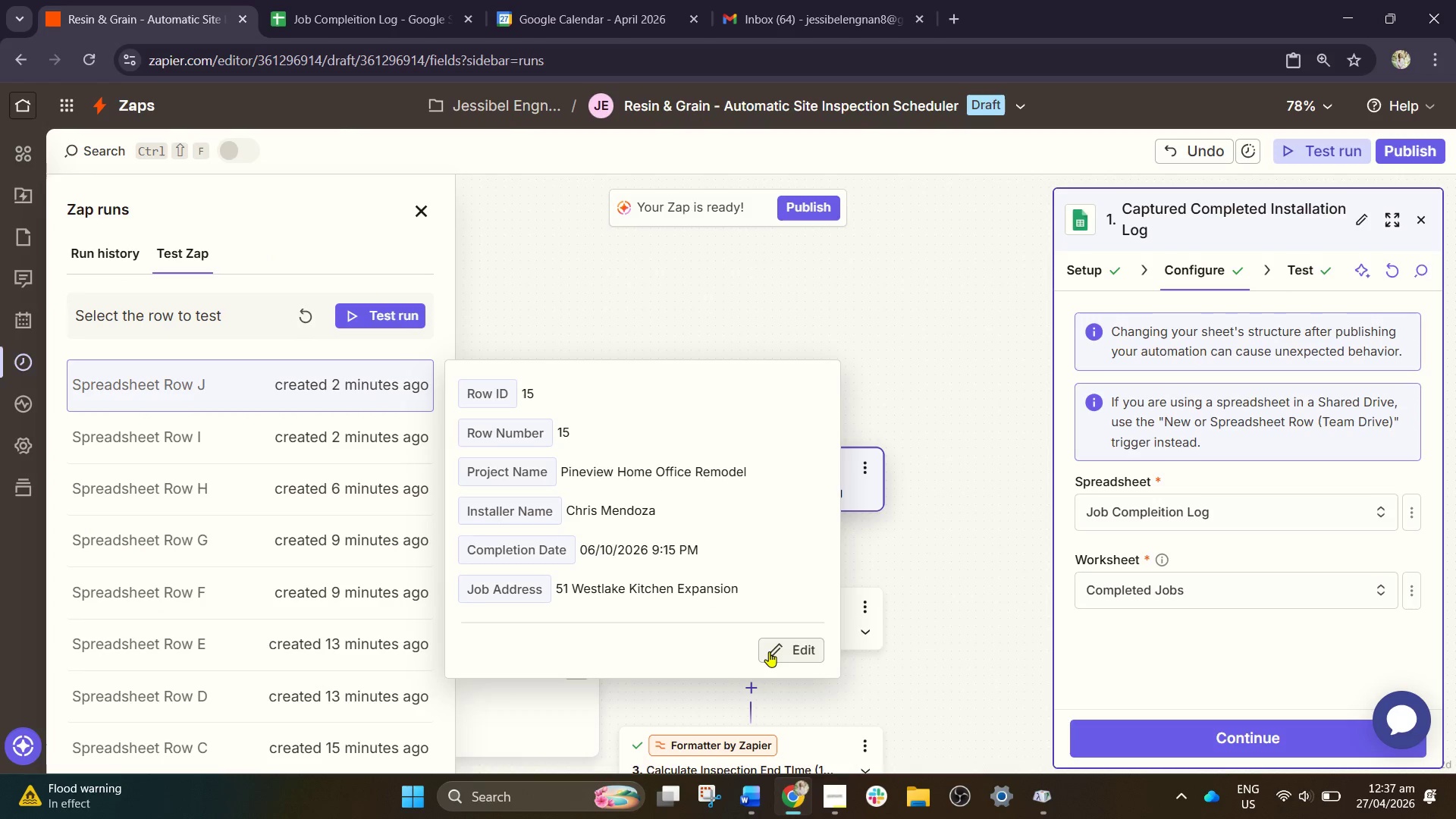 
left_click([774, 653])
 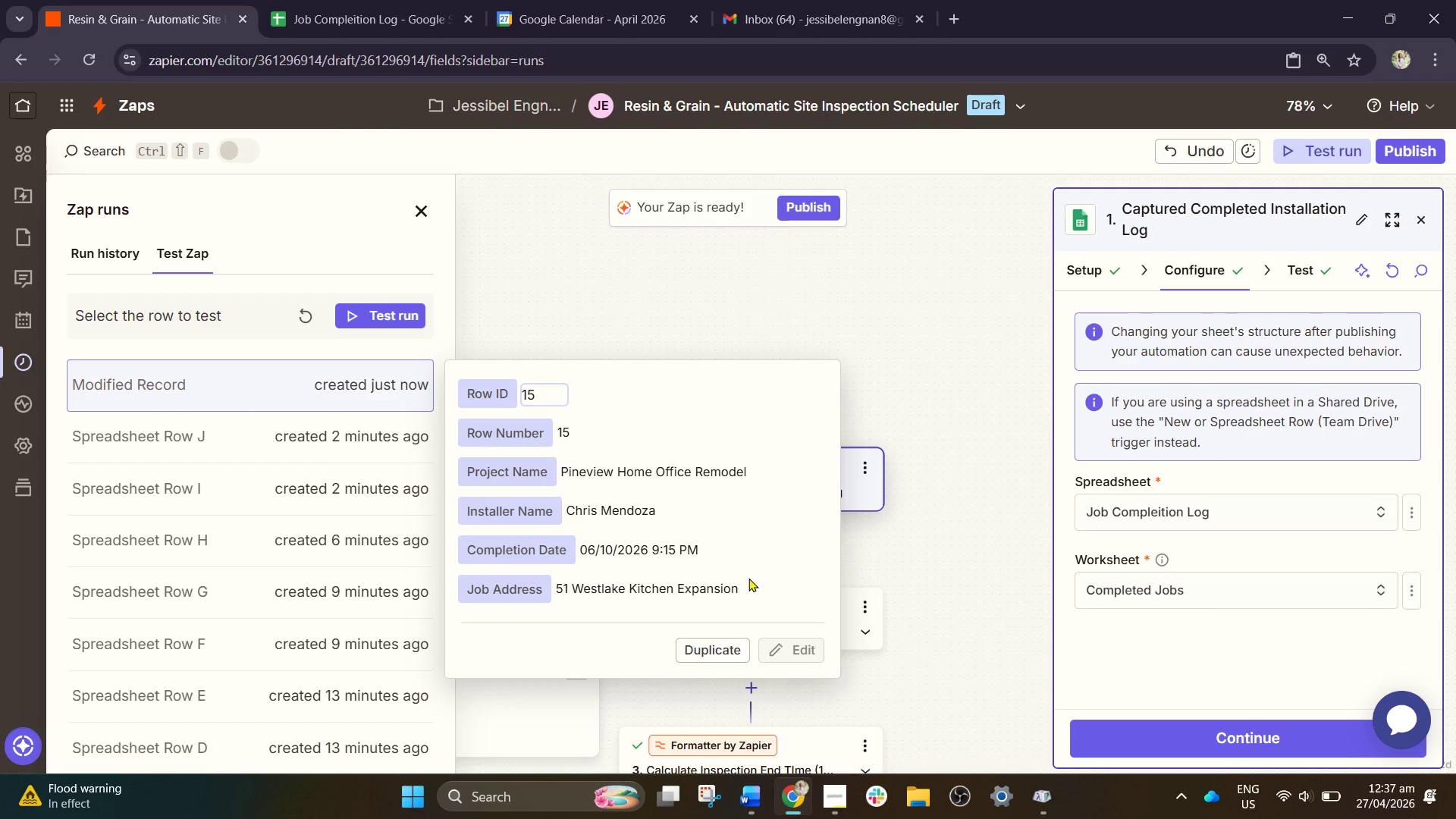 
scroll: coordinate [595, 517], scroll_direction: down, amount: 3.0
 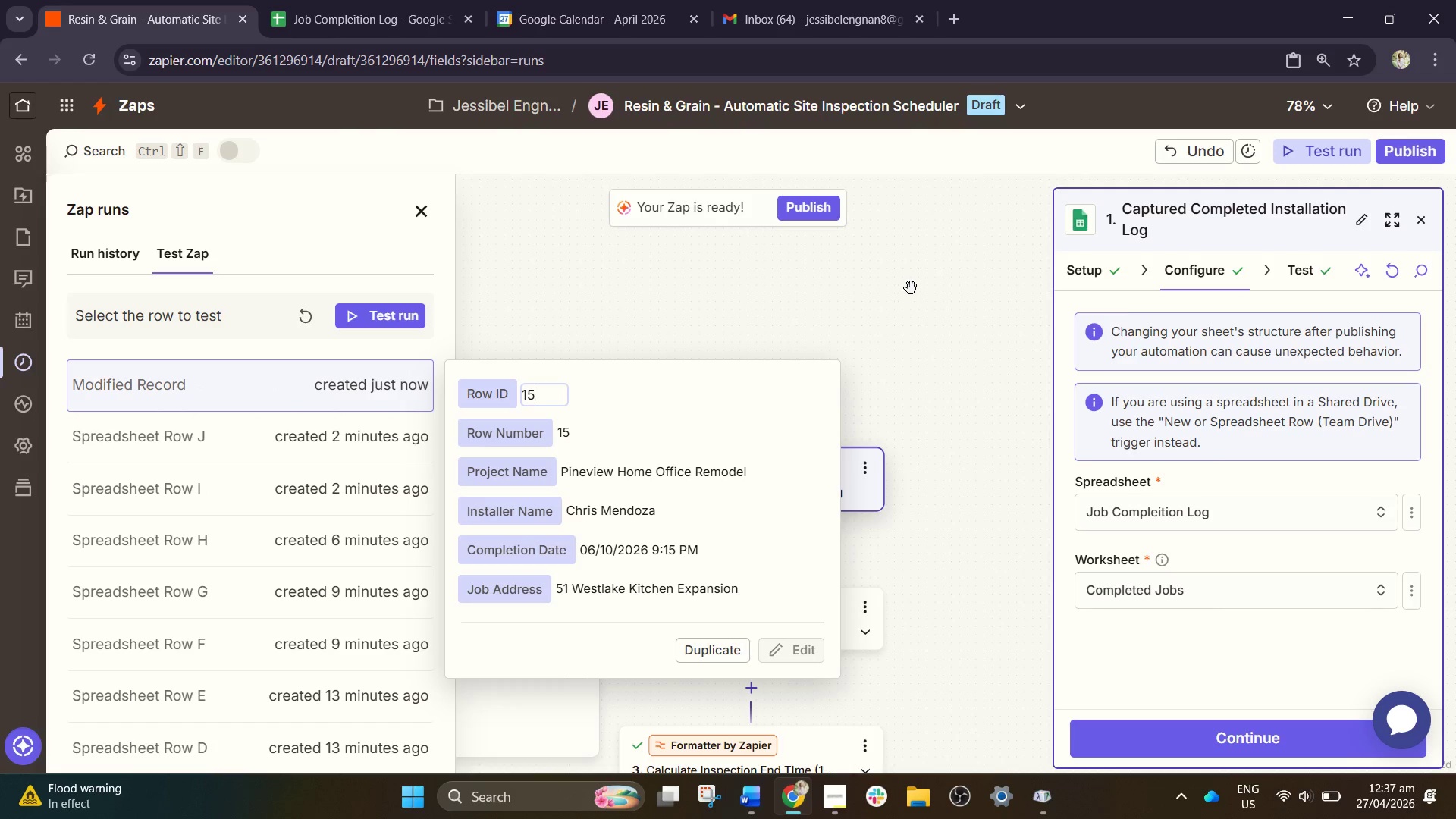 
left_click([911, 288])
 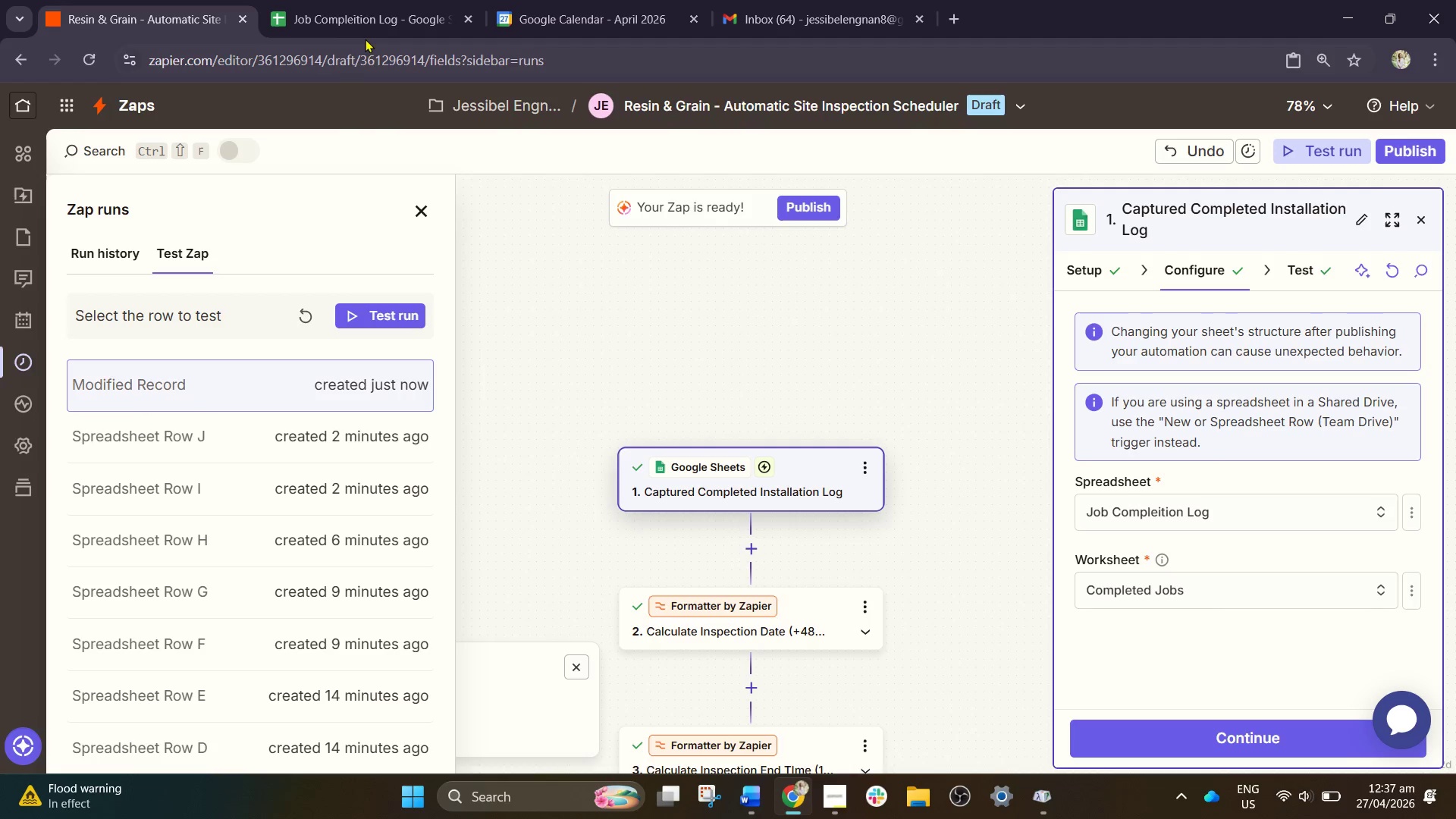 
wait(5.56)
 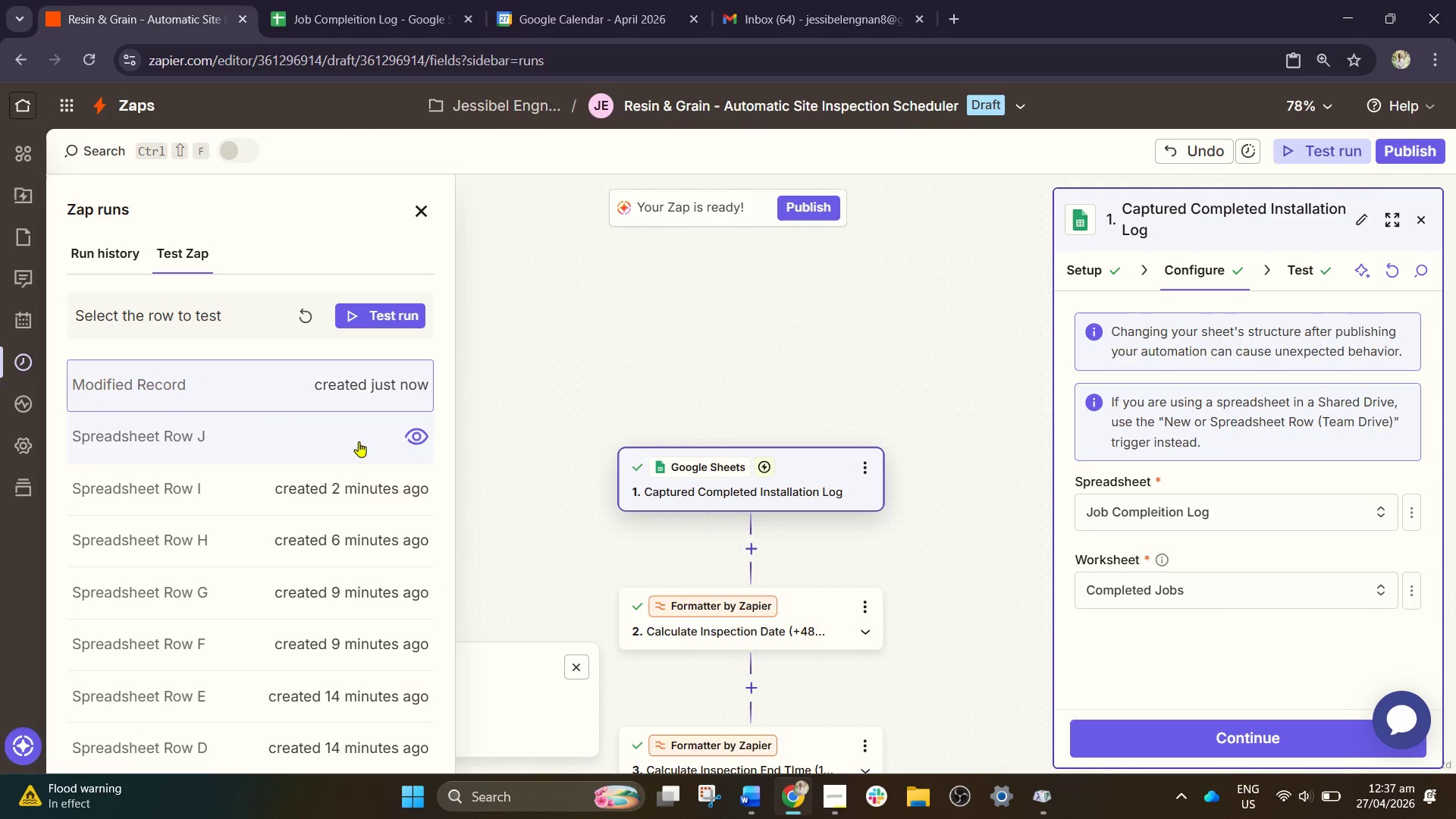 
left_click([357, 10])
 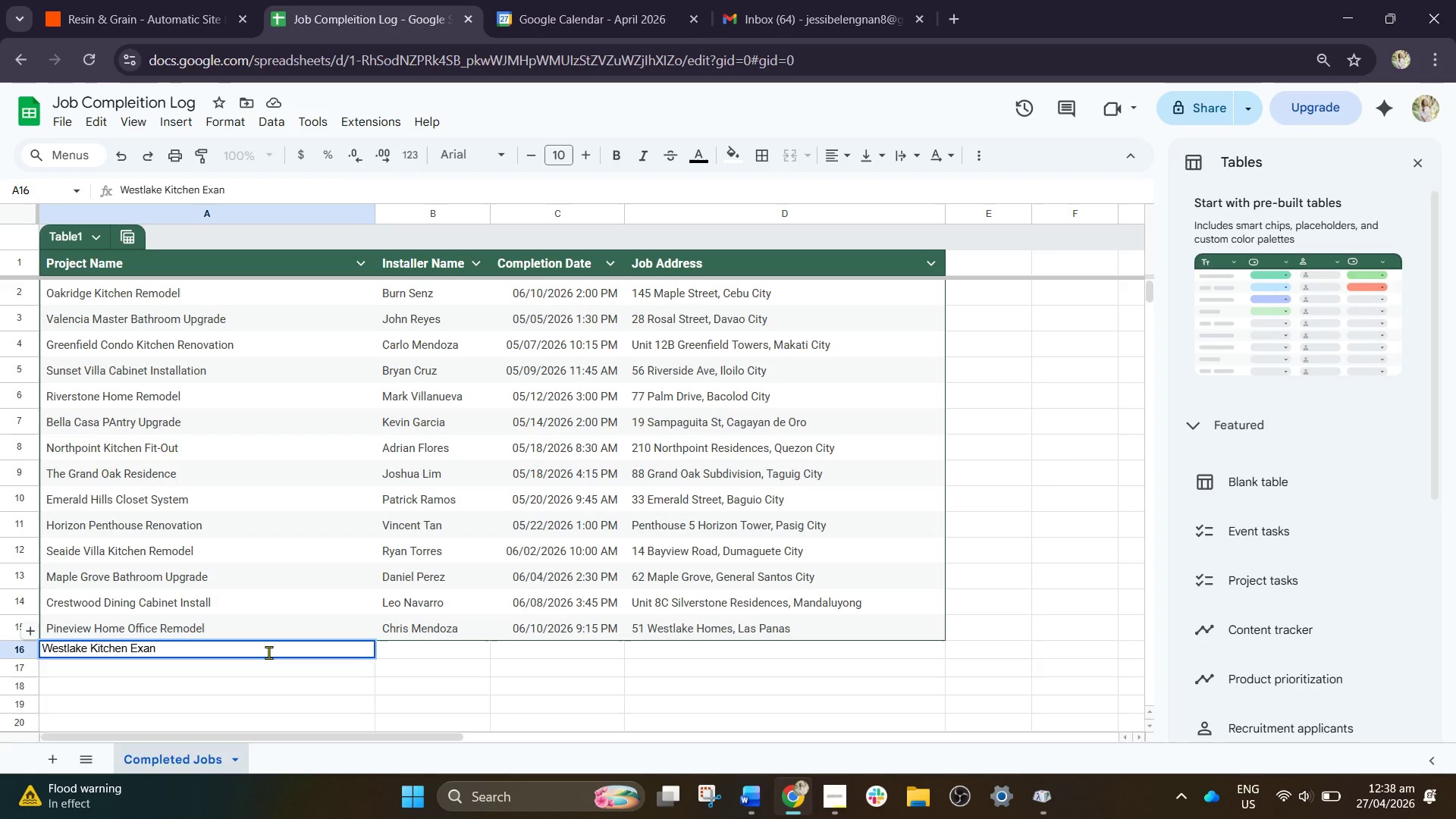 
wait(24.02)
 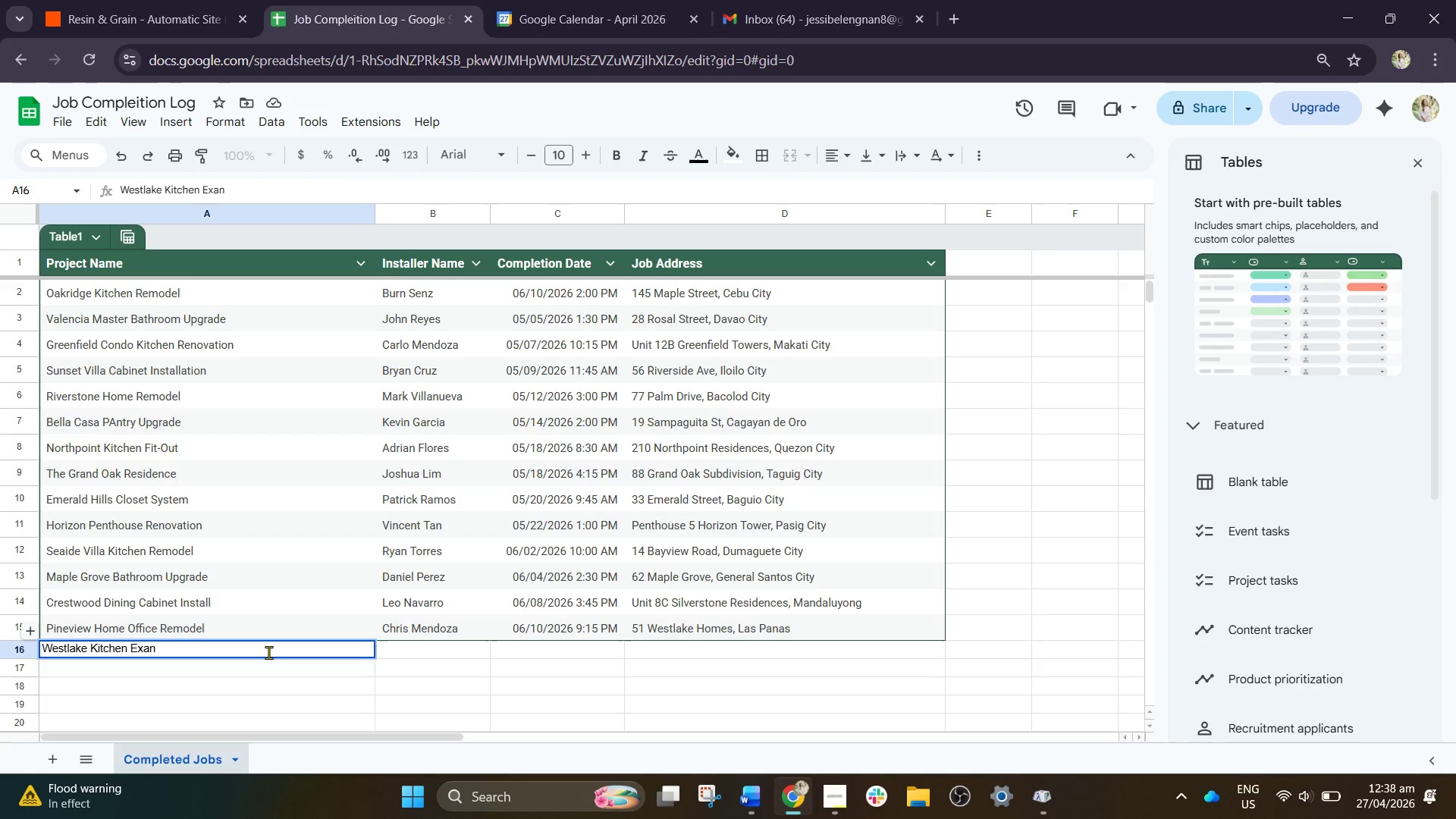 
key(Backspace)
key(Backspace)
type(pan)
 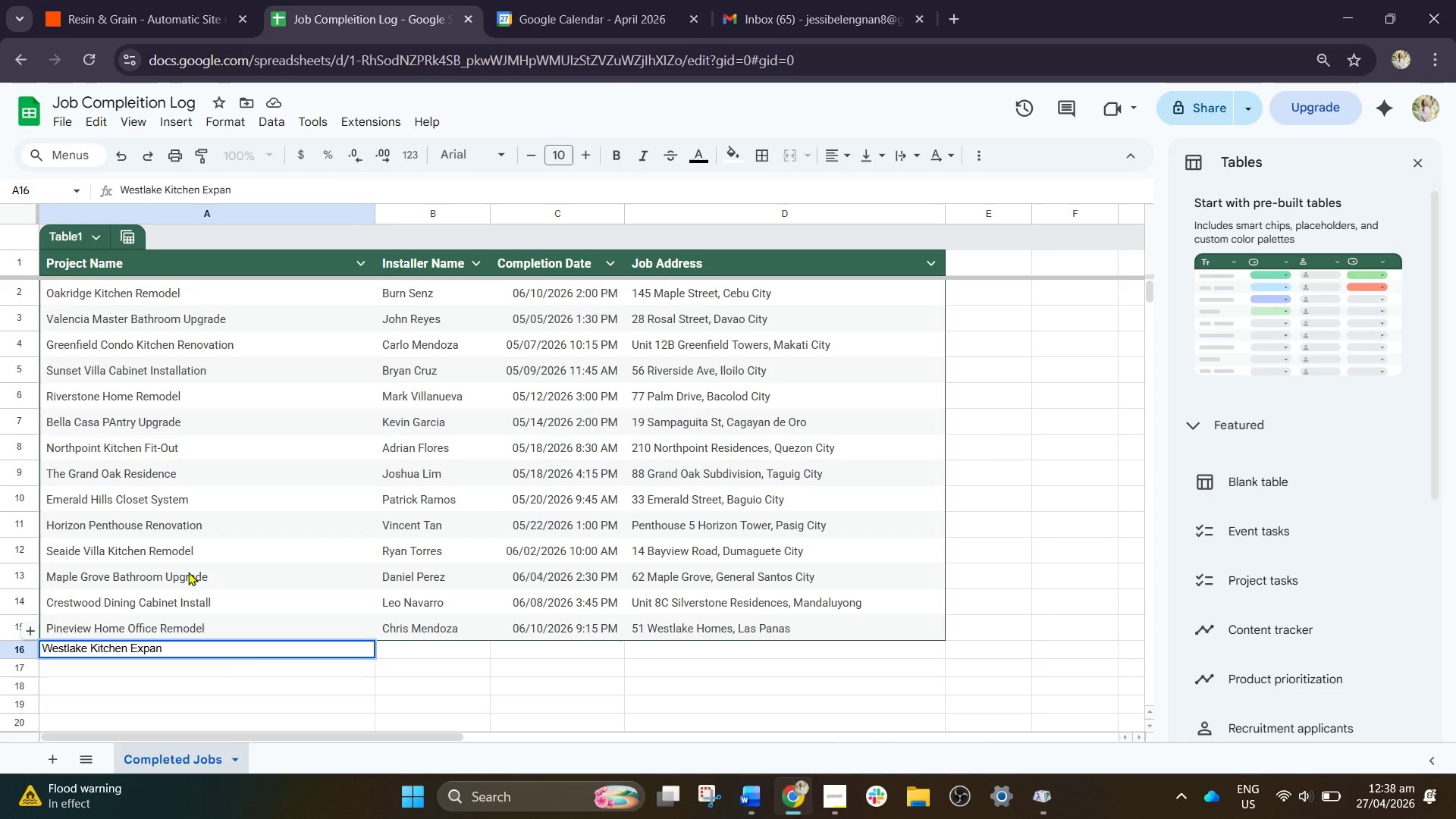 
wait(5.17)
 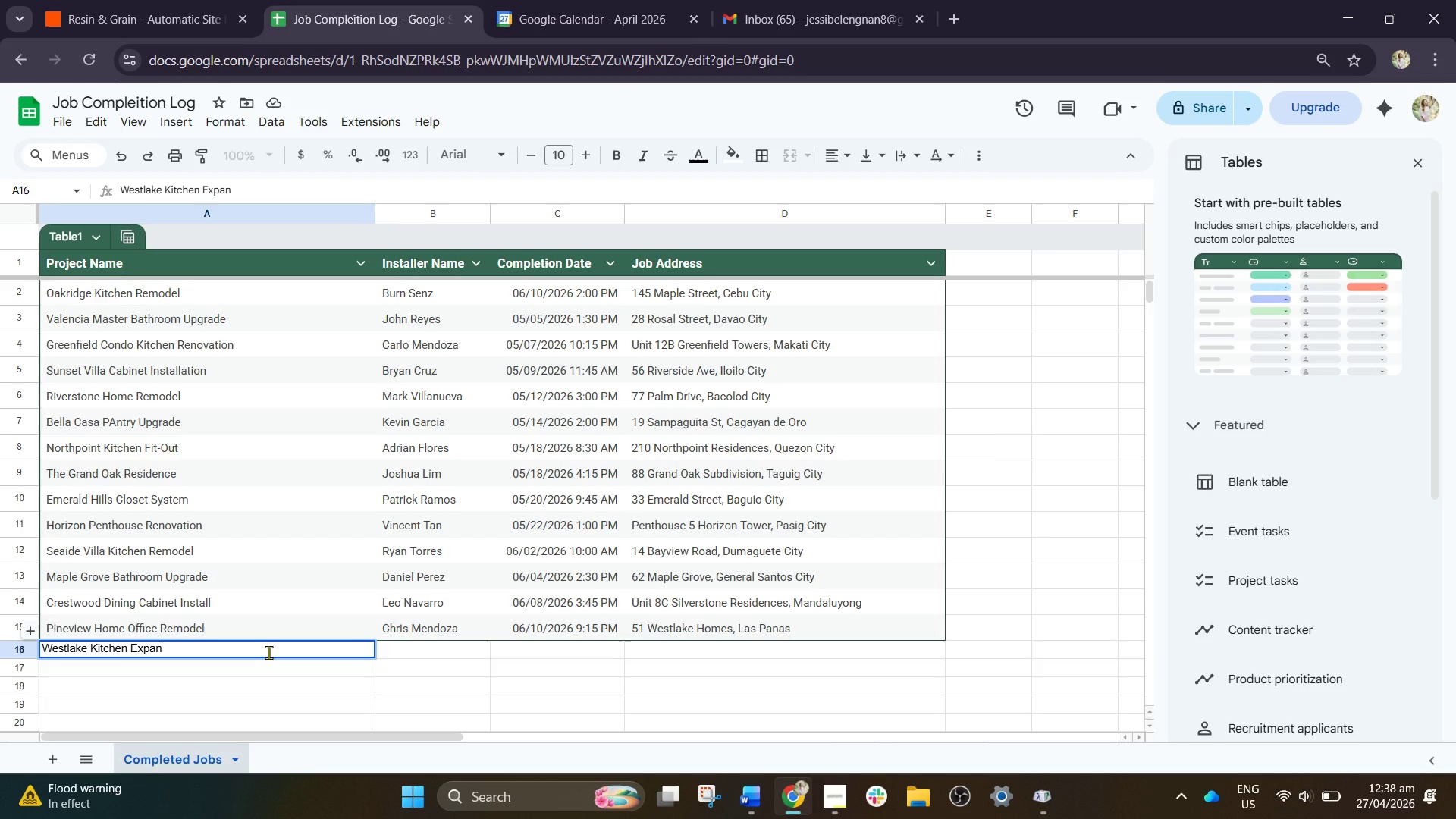 
left_click([783, 627])
 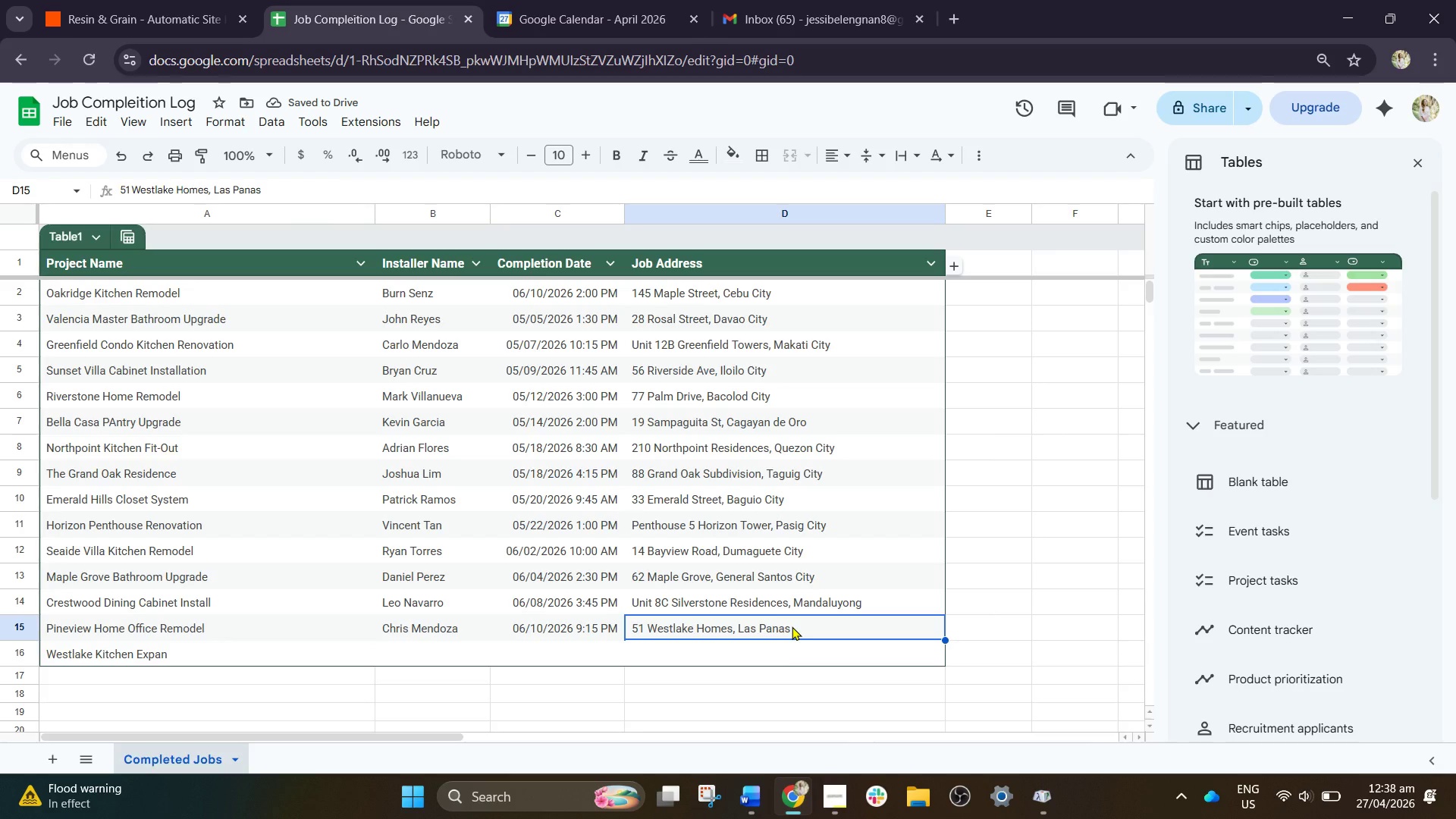 
wait(6.38)
 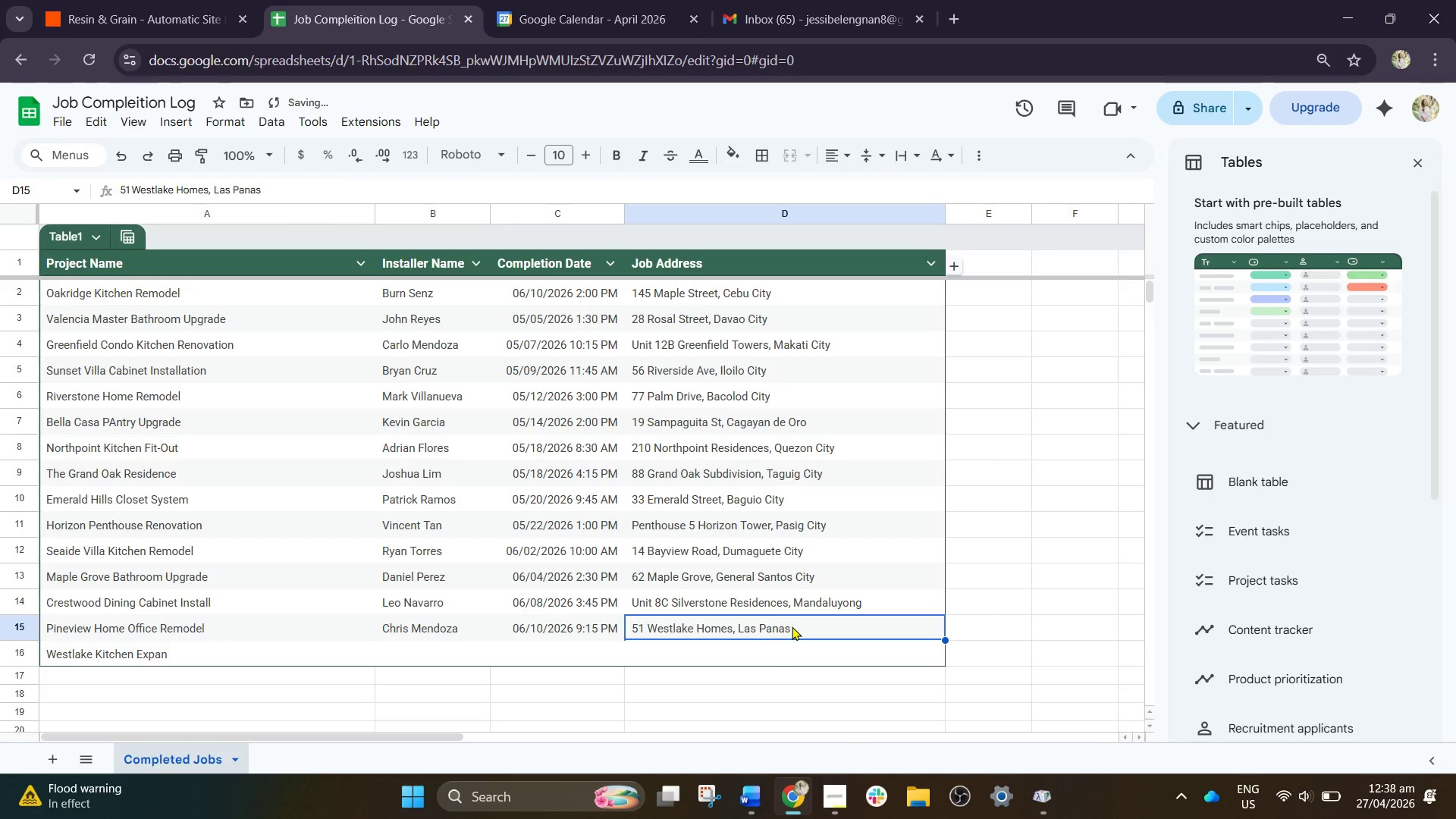 
left_click([211, 0])
 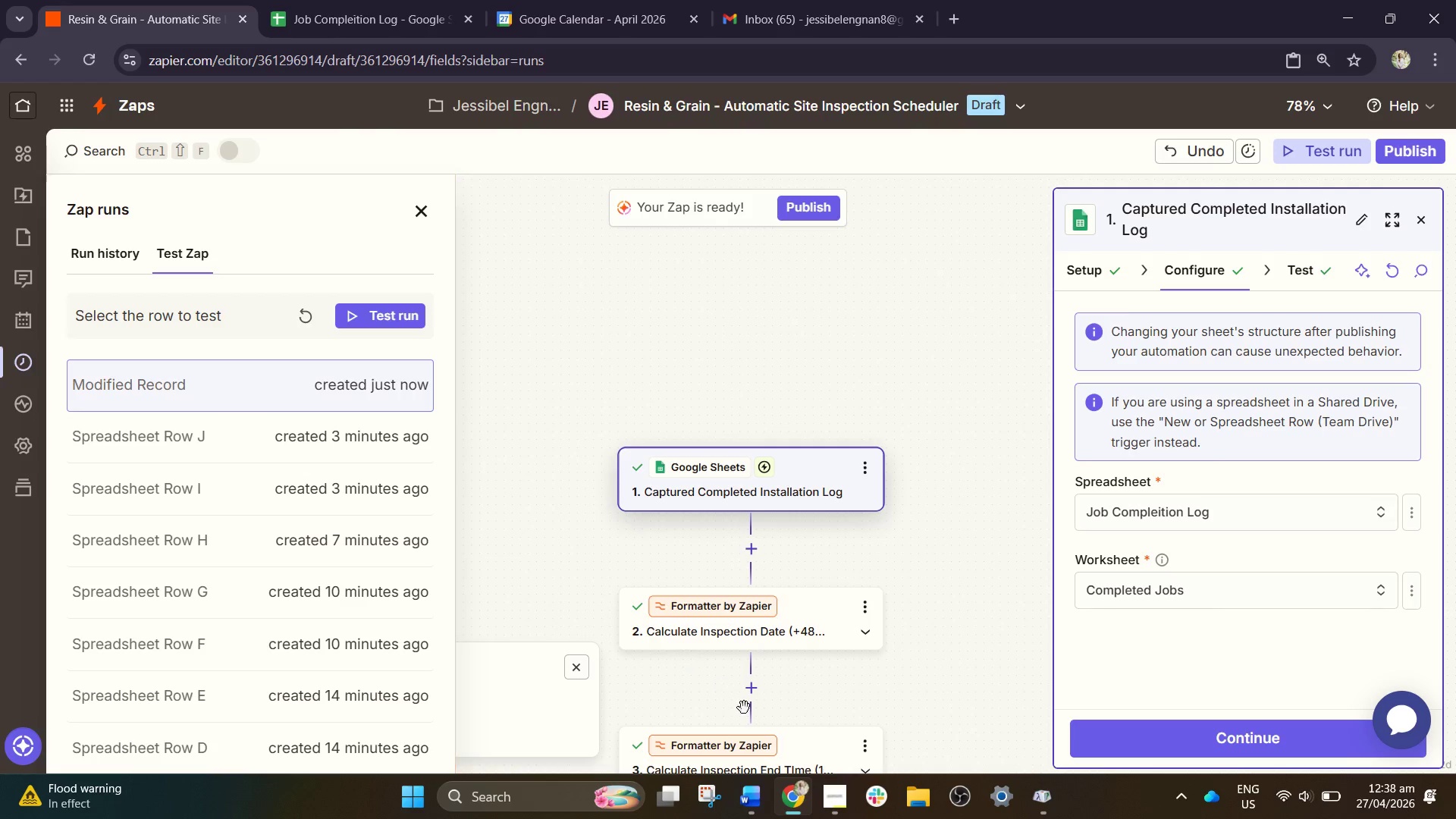 
wait(5.69)
 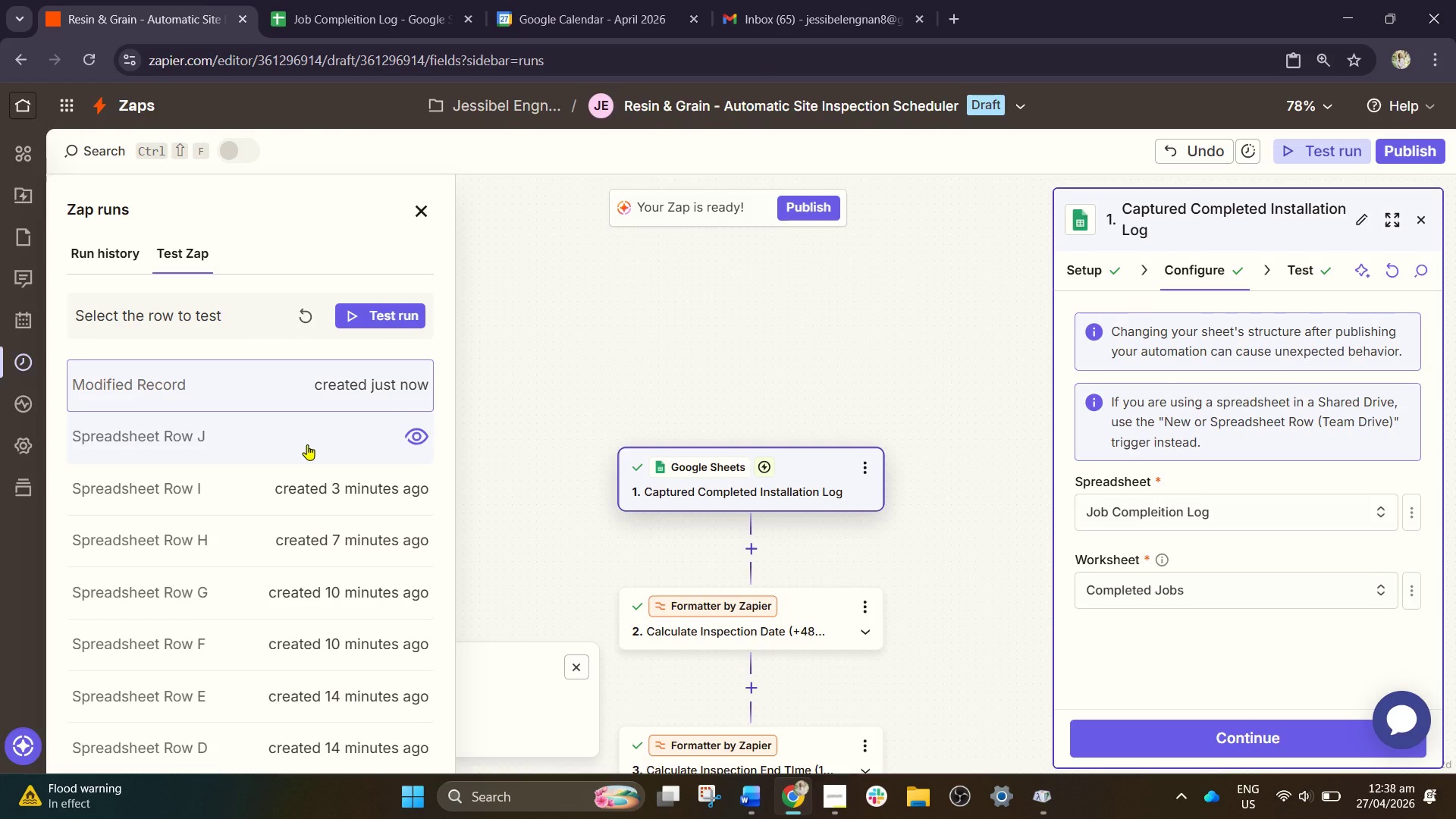 
left_click([867, 473])
 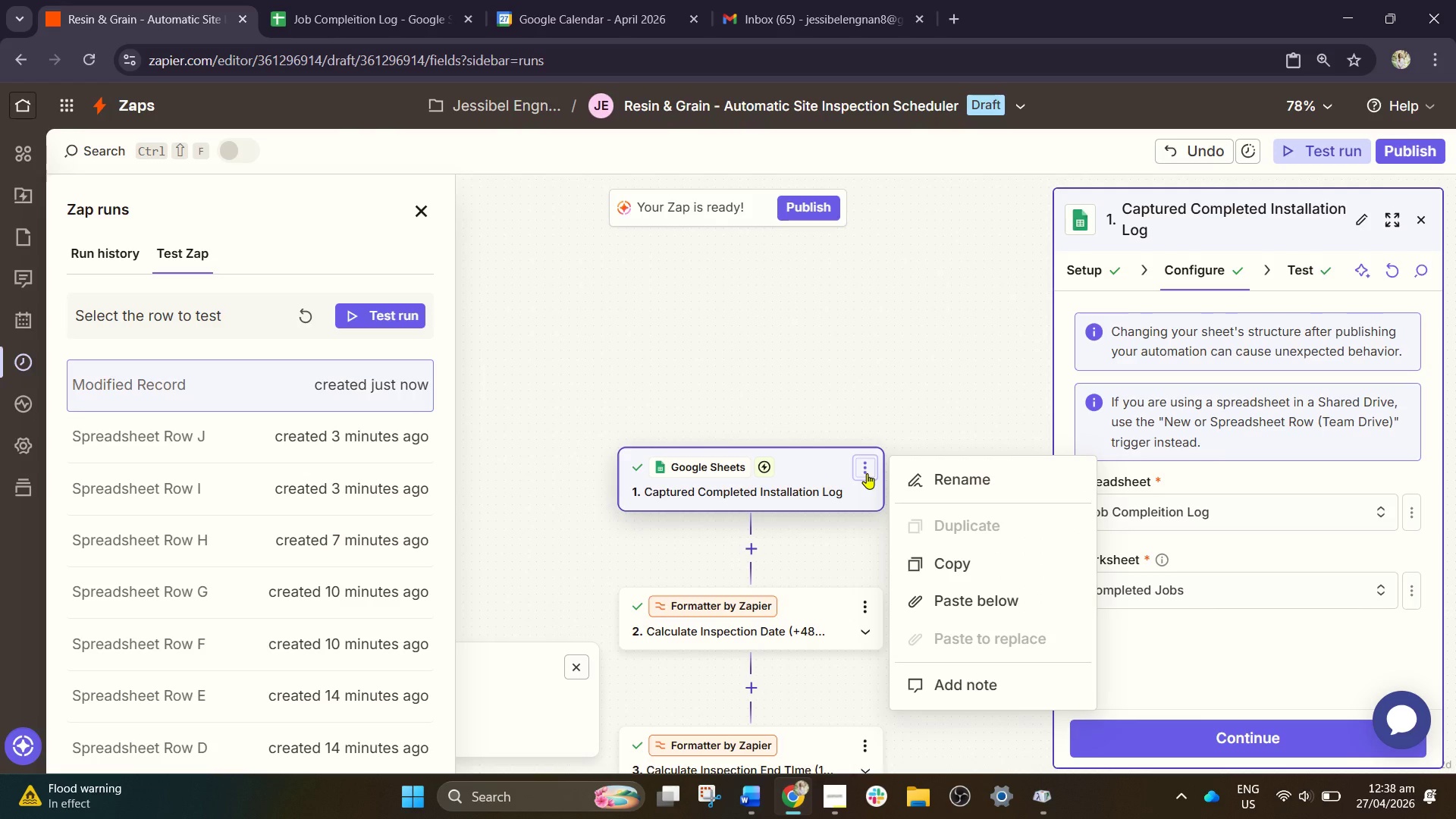 
left_click([867, 473])
 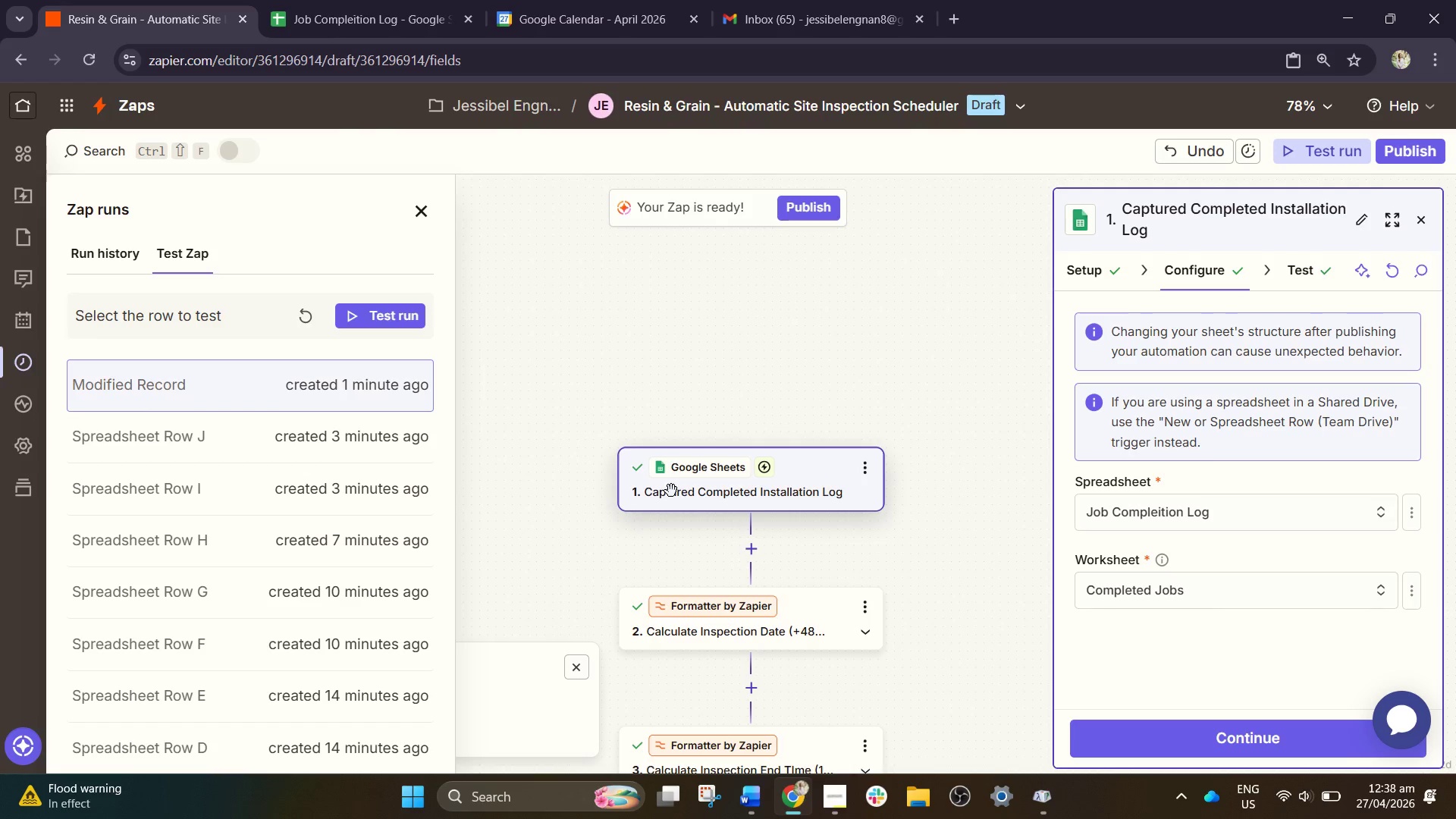 
left_click([682, 492])
 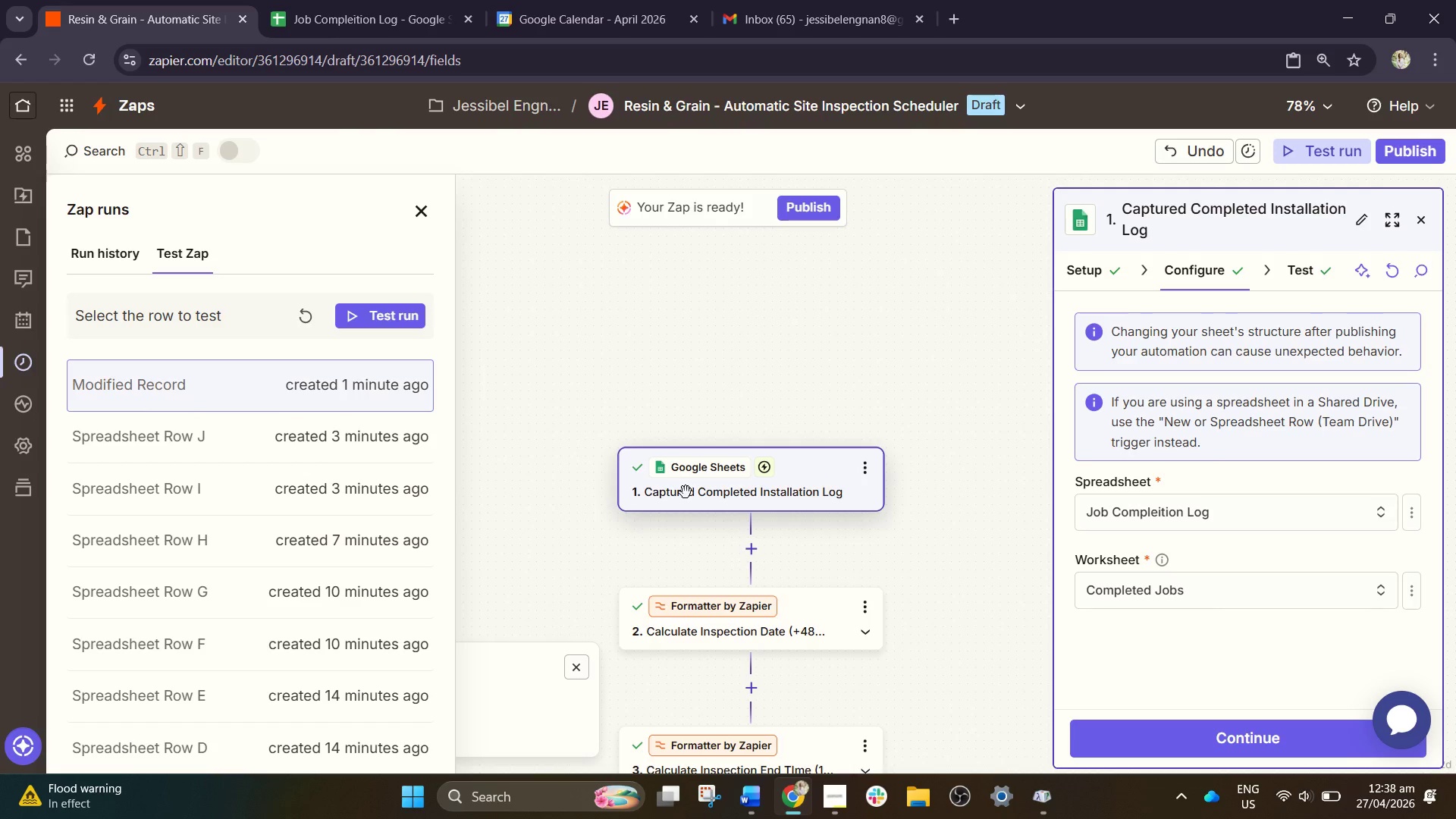 
double_click([686, 492])
 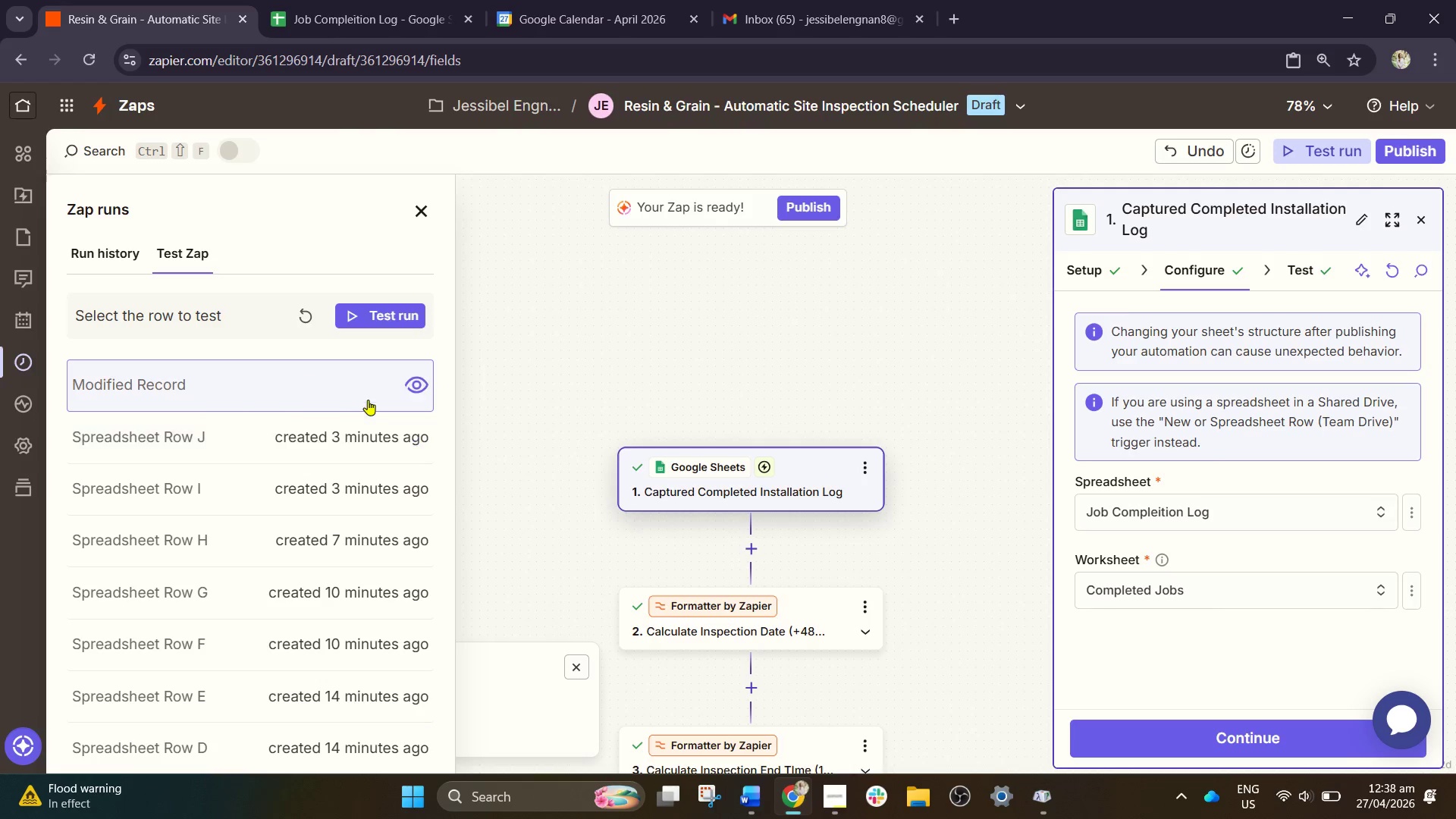 
left_click([366, 388])
 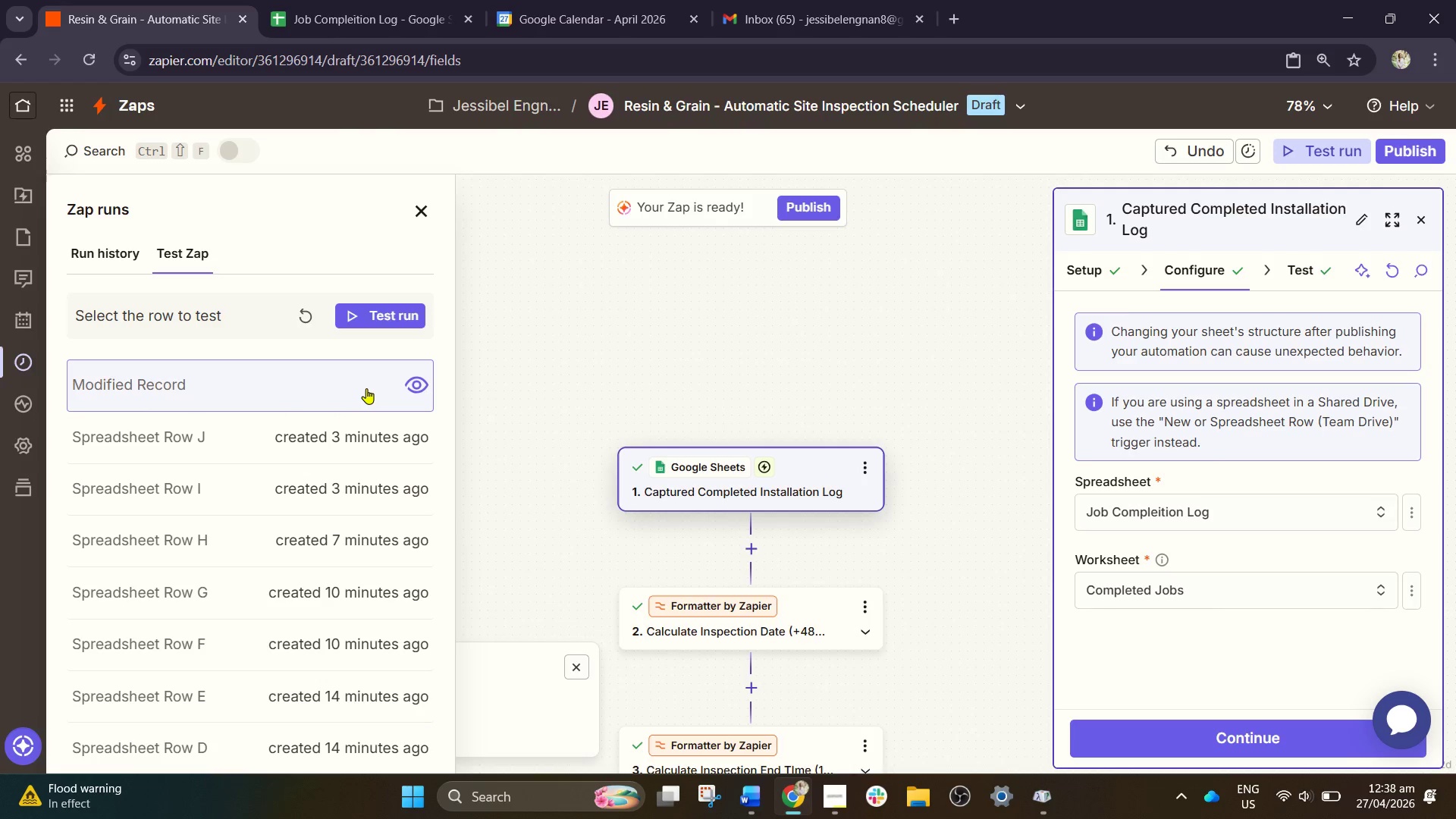 
mouse_move([384, 407])
 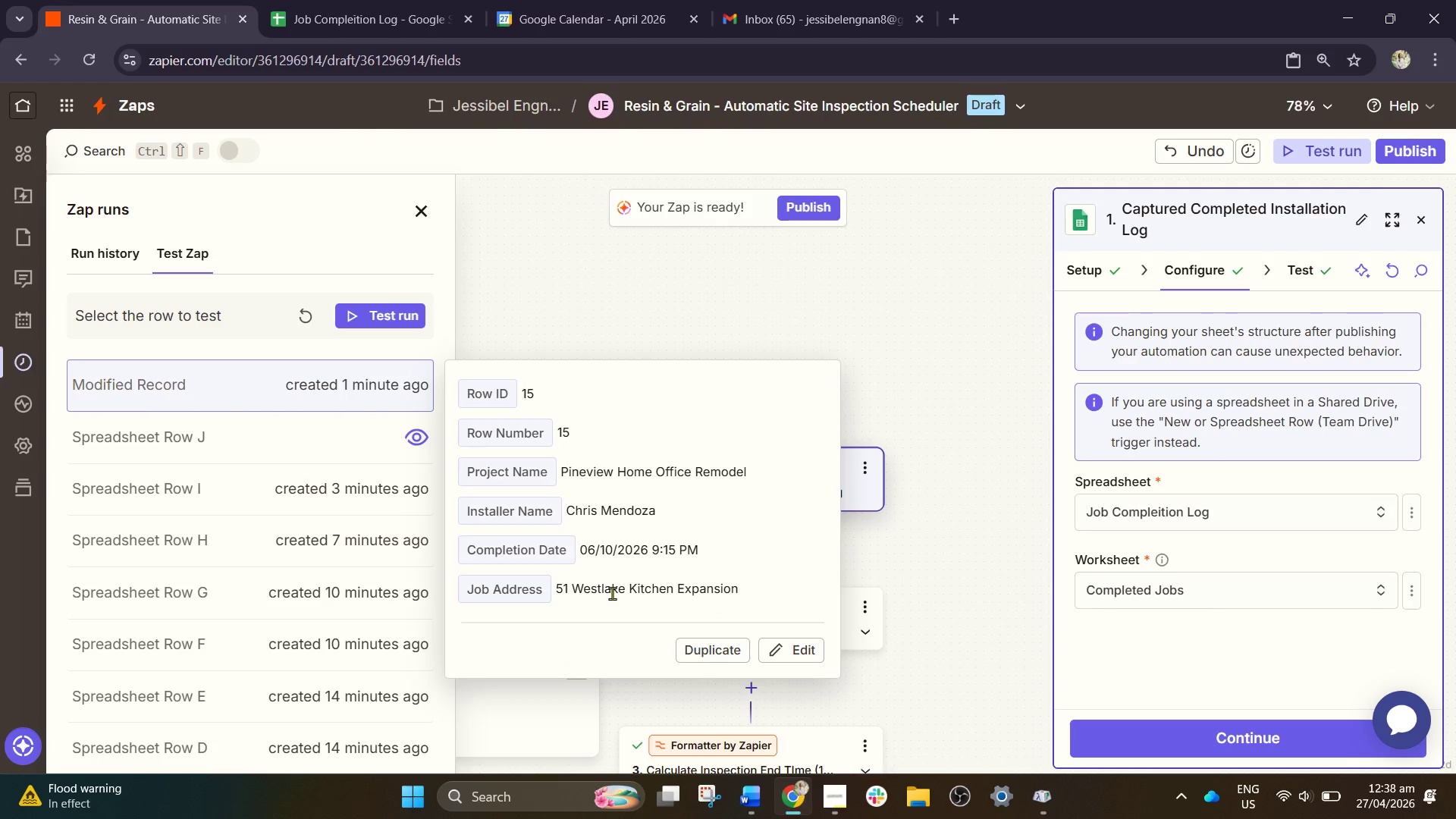 
scroll: coordinate [612, 593], scroll_direction: down, amount: 1.0
 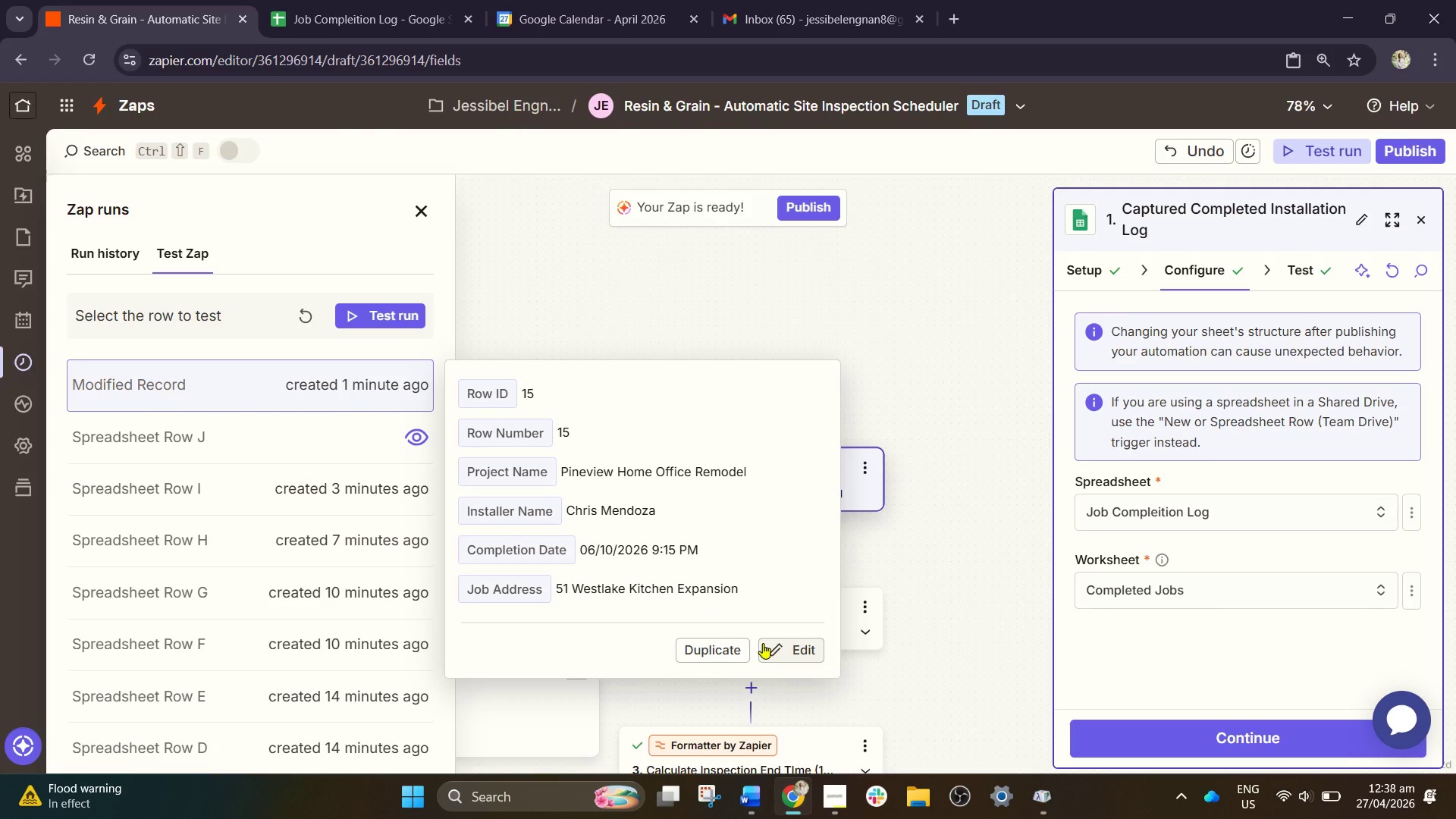 
left_click([763, 643])
 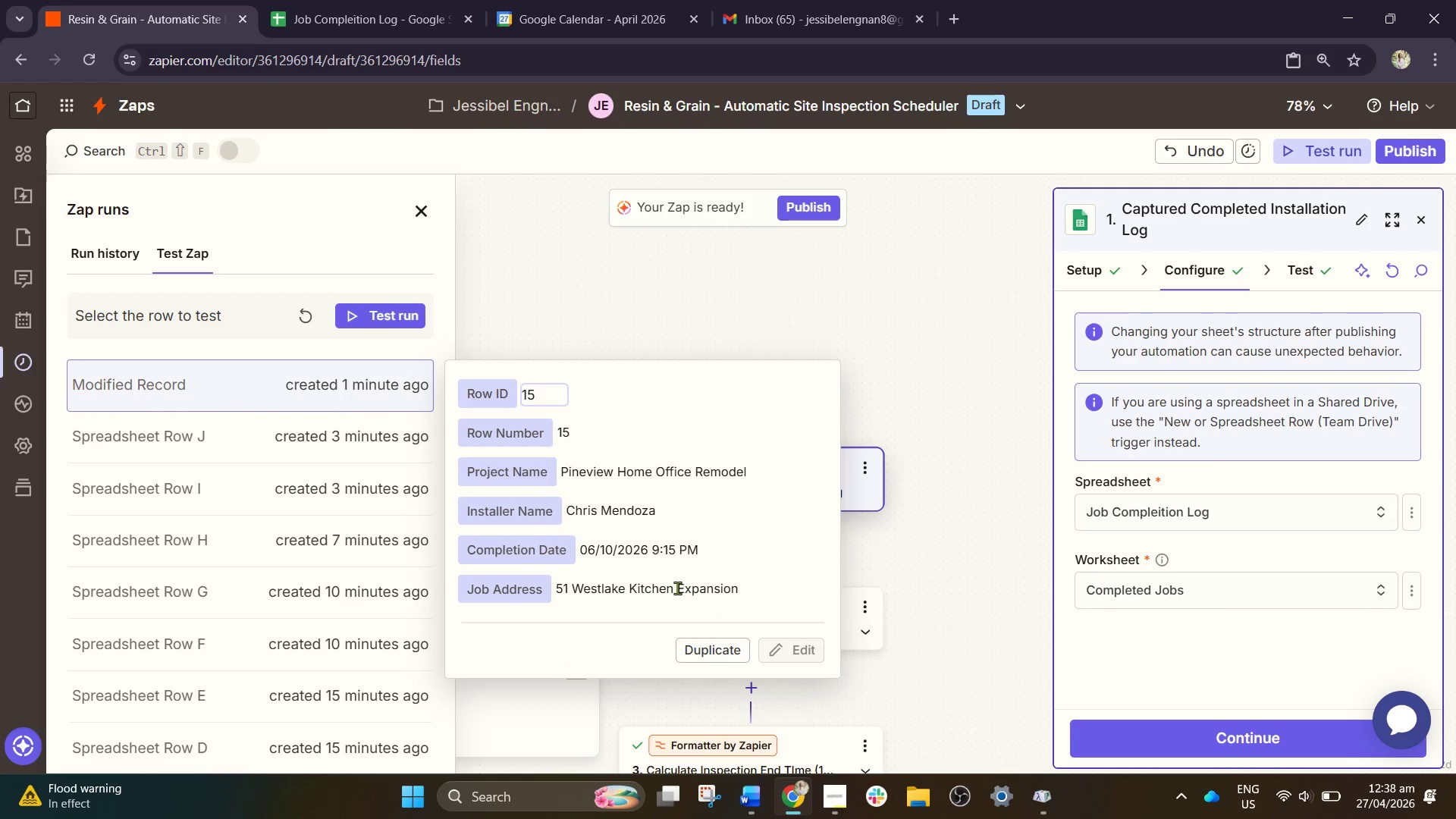 
left_click([676, 588])
 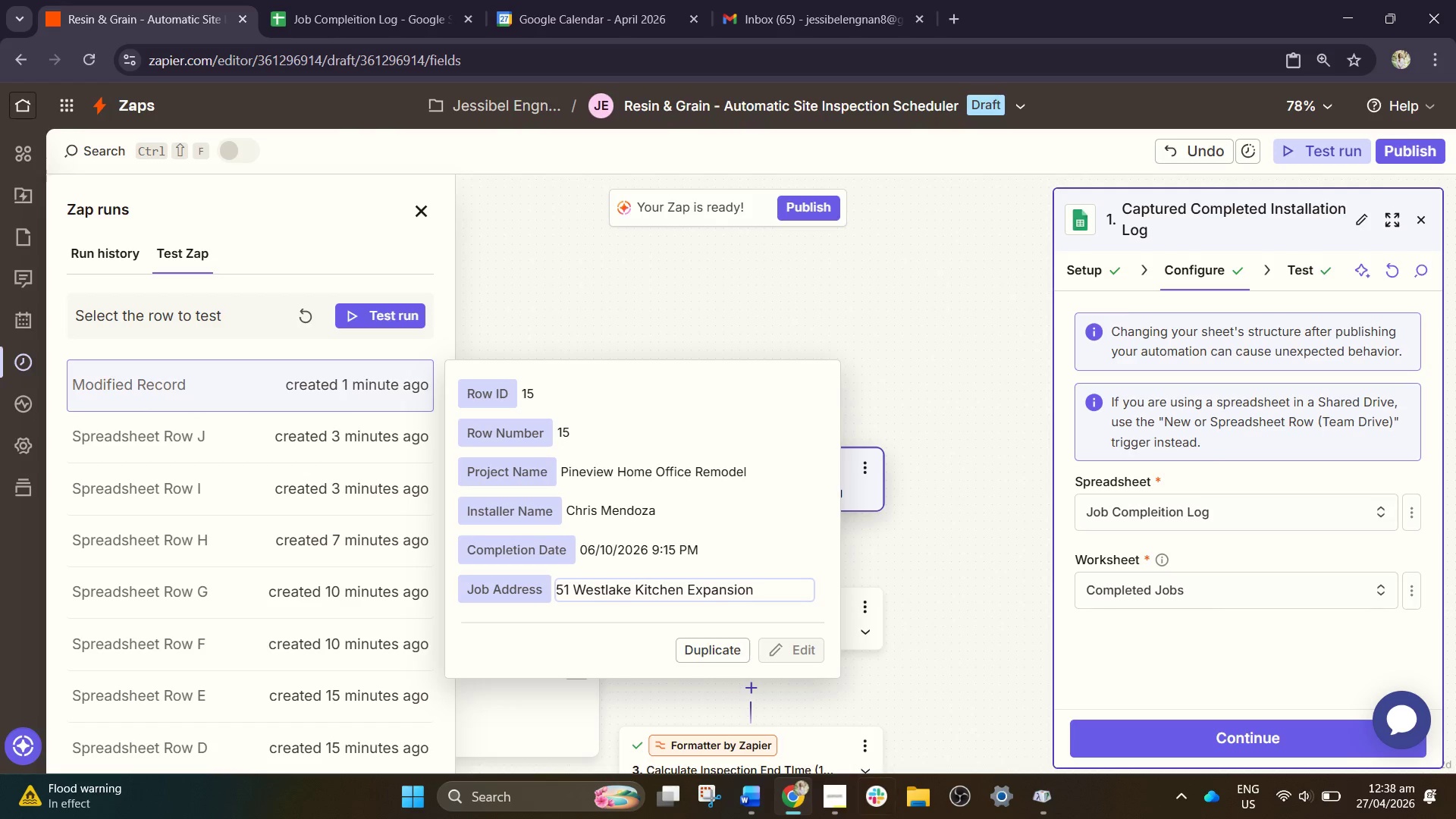 
wait(7.03)
 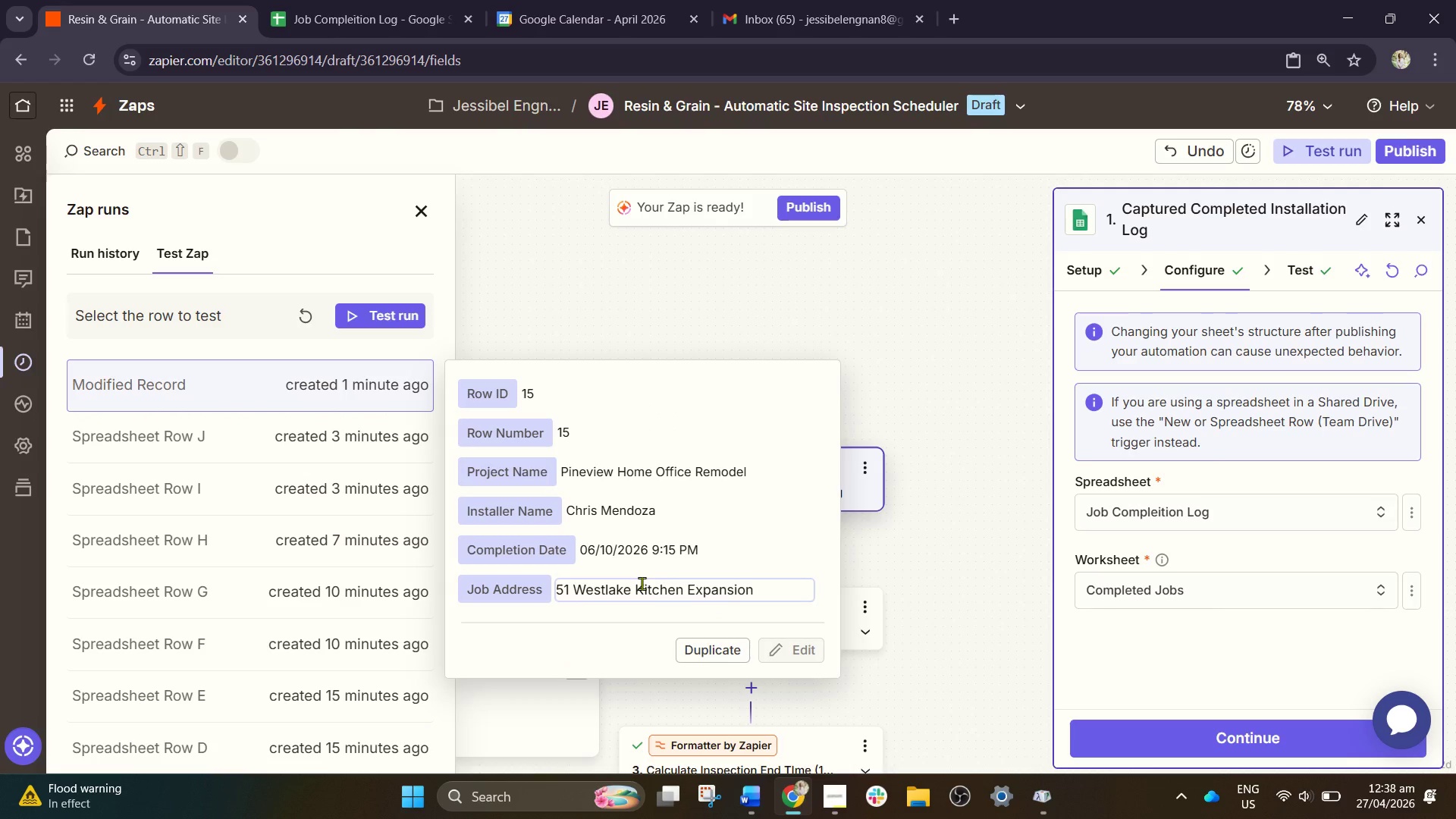 
mouse_move([240, 10])
 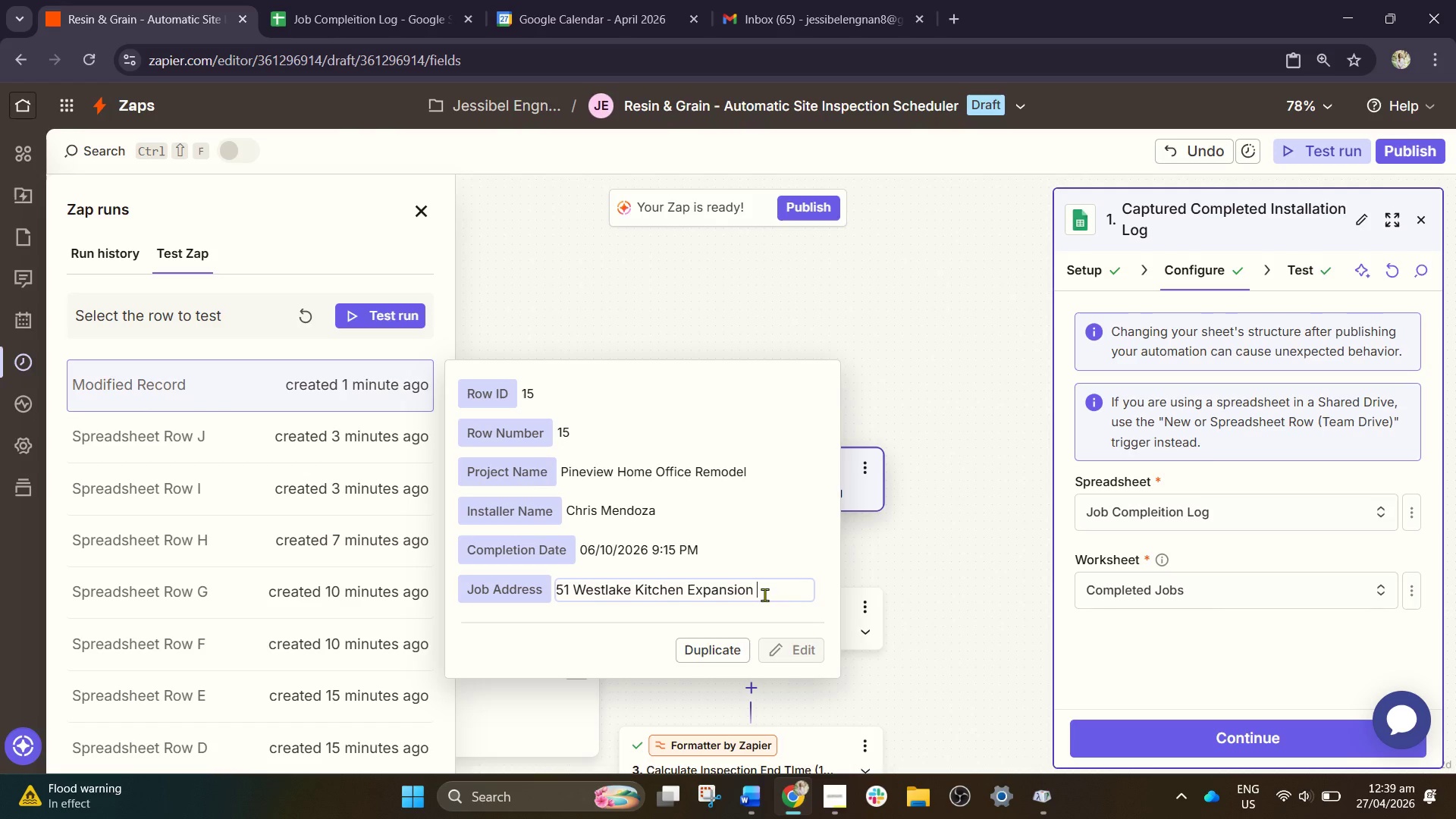 
wait(29.83)
 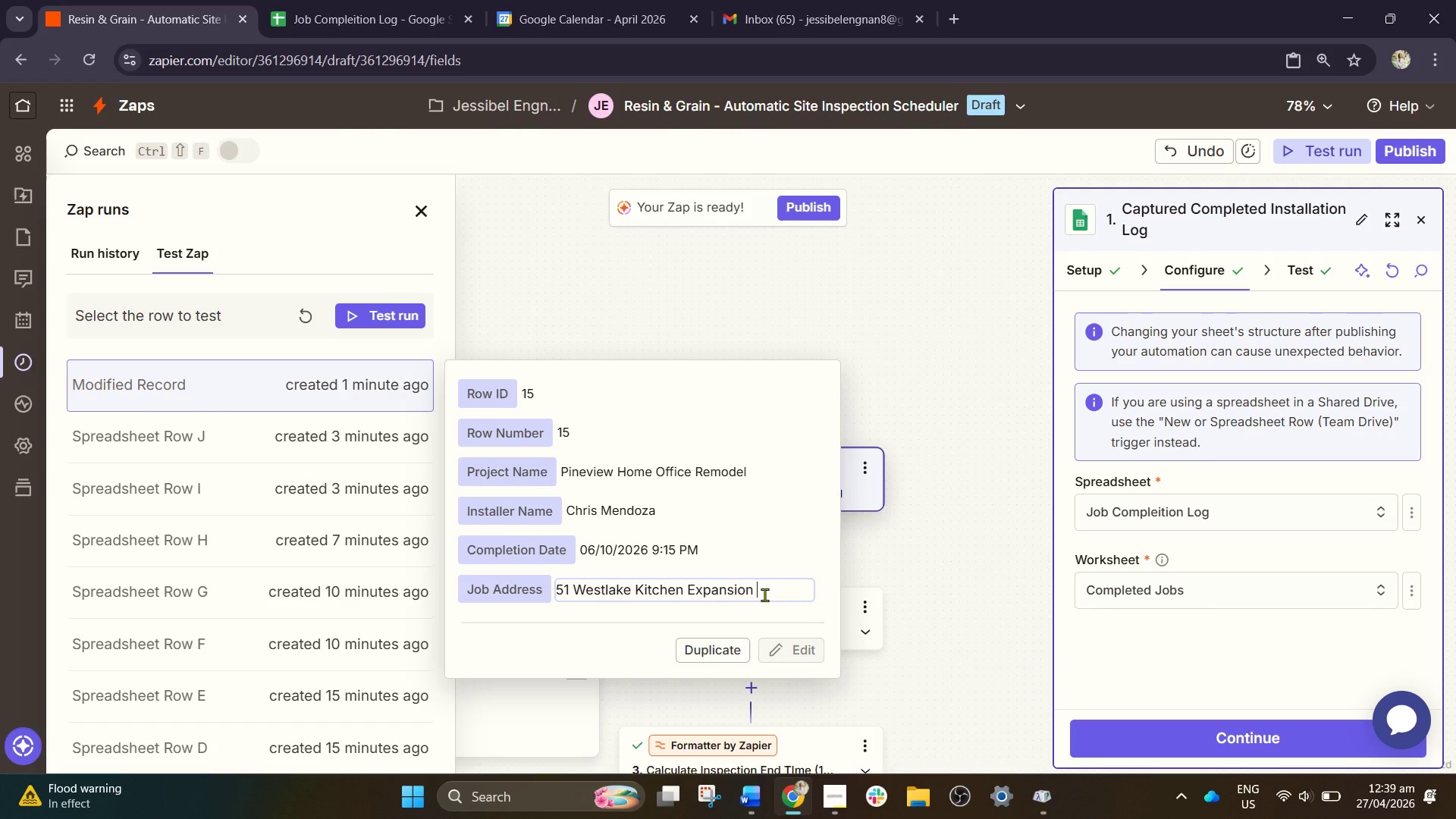 
left_click_drag(start_coordinate=[764, 595], to_coordinate=[764, 604])
 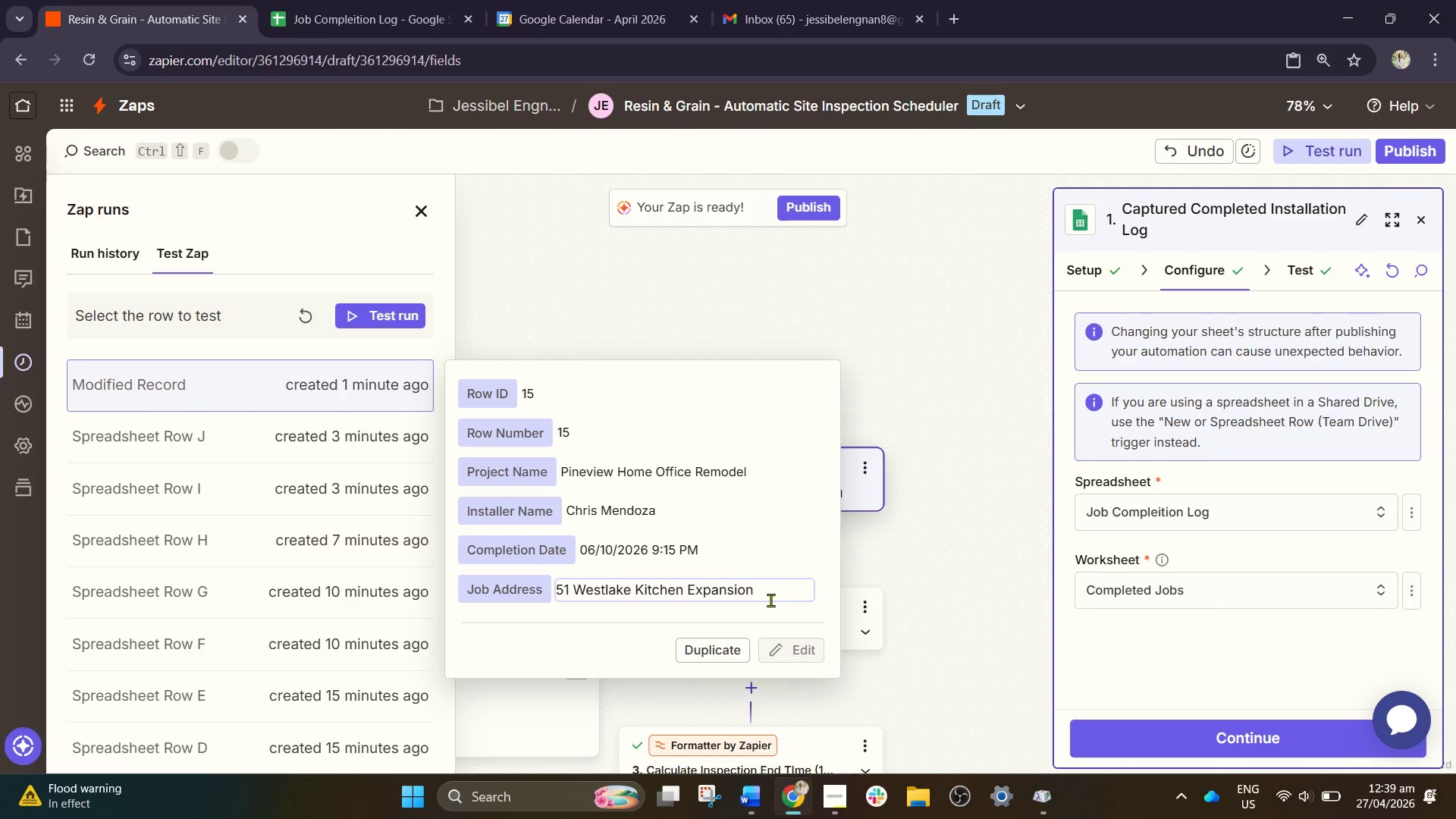 
key(Backspace)
 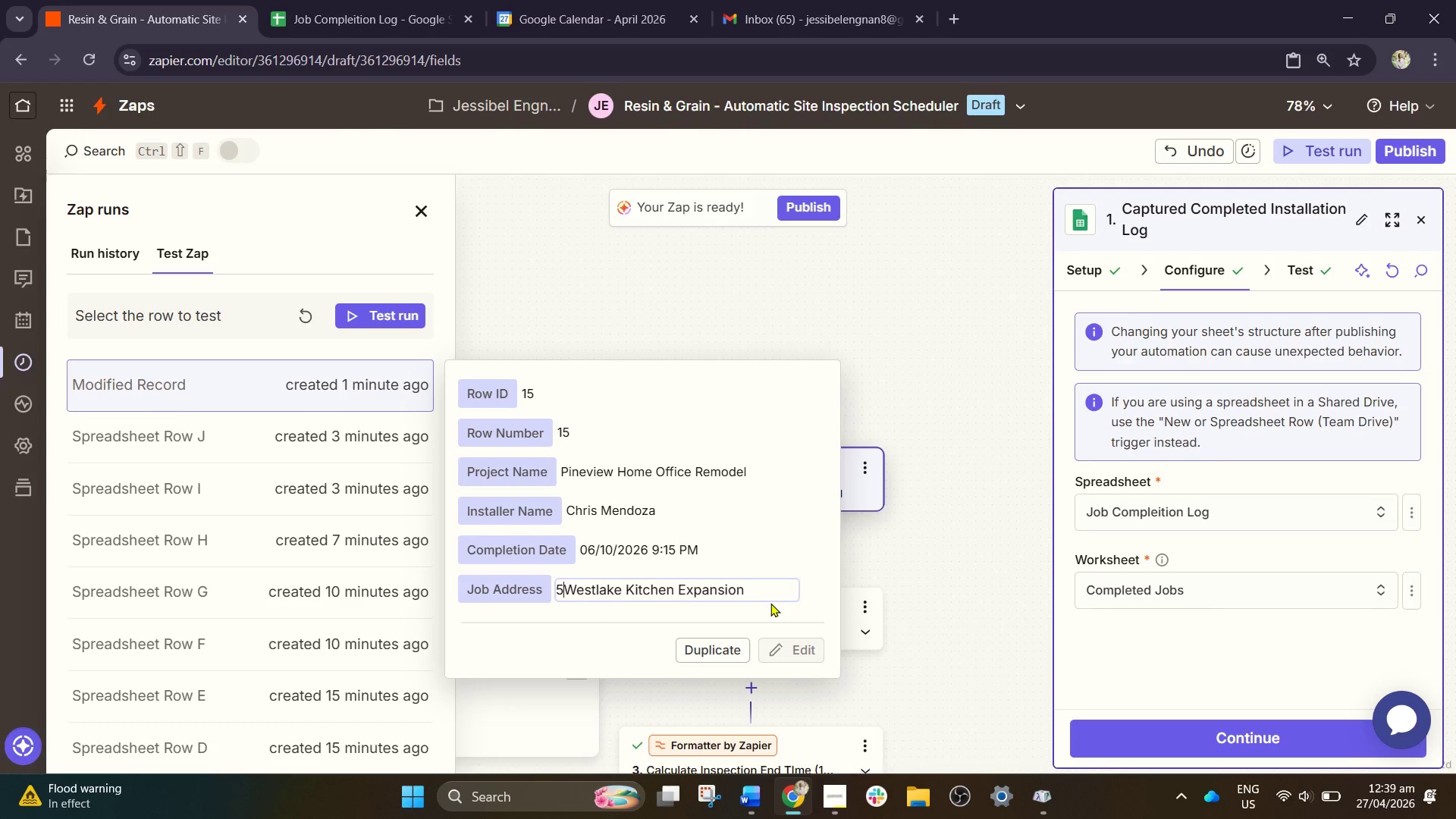 
key(Backspace)
 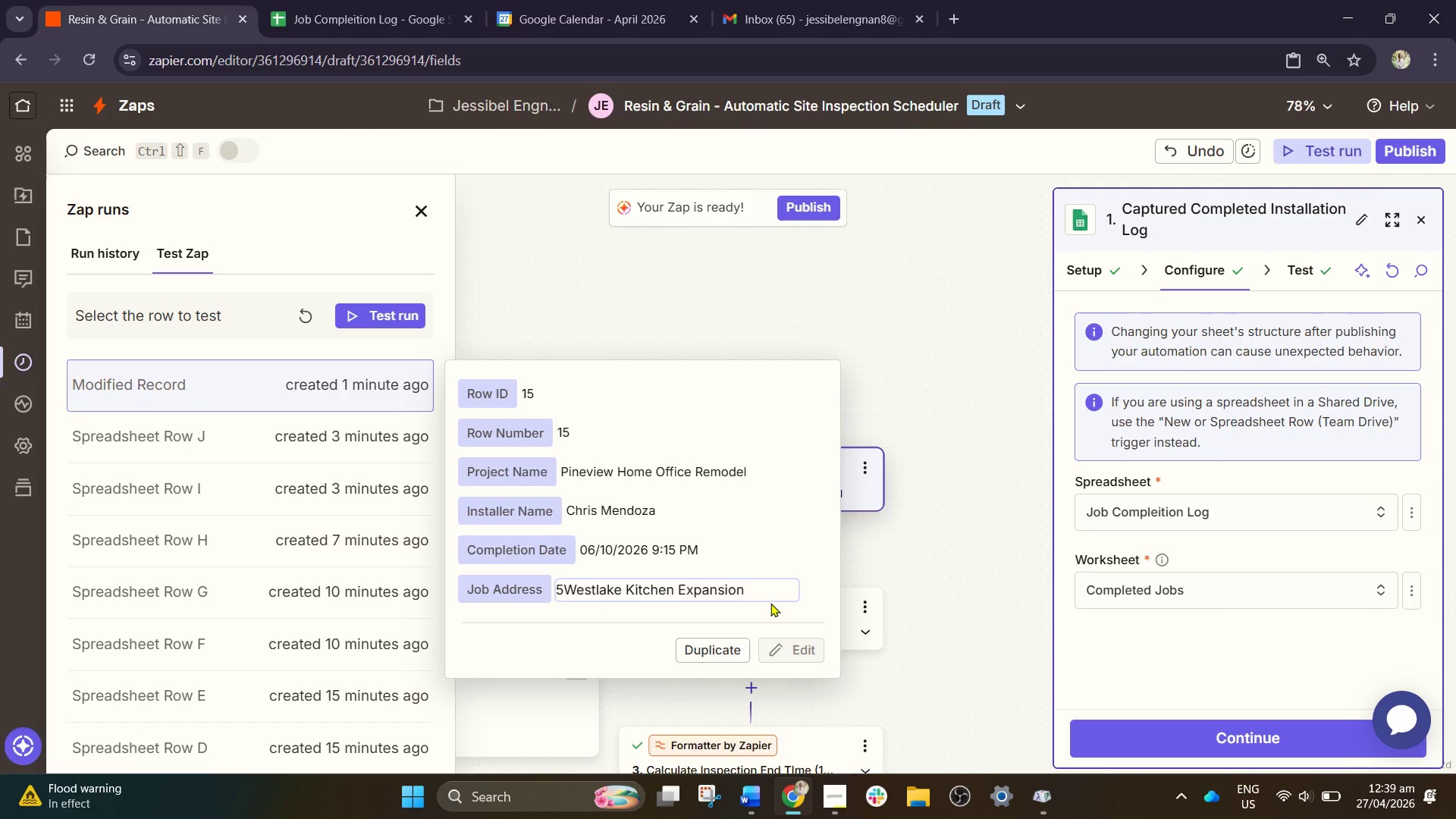 
key(Backspace)
 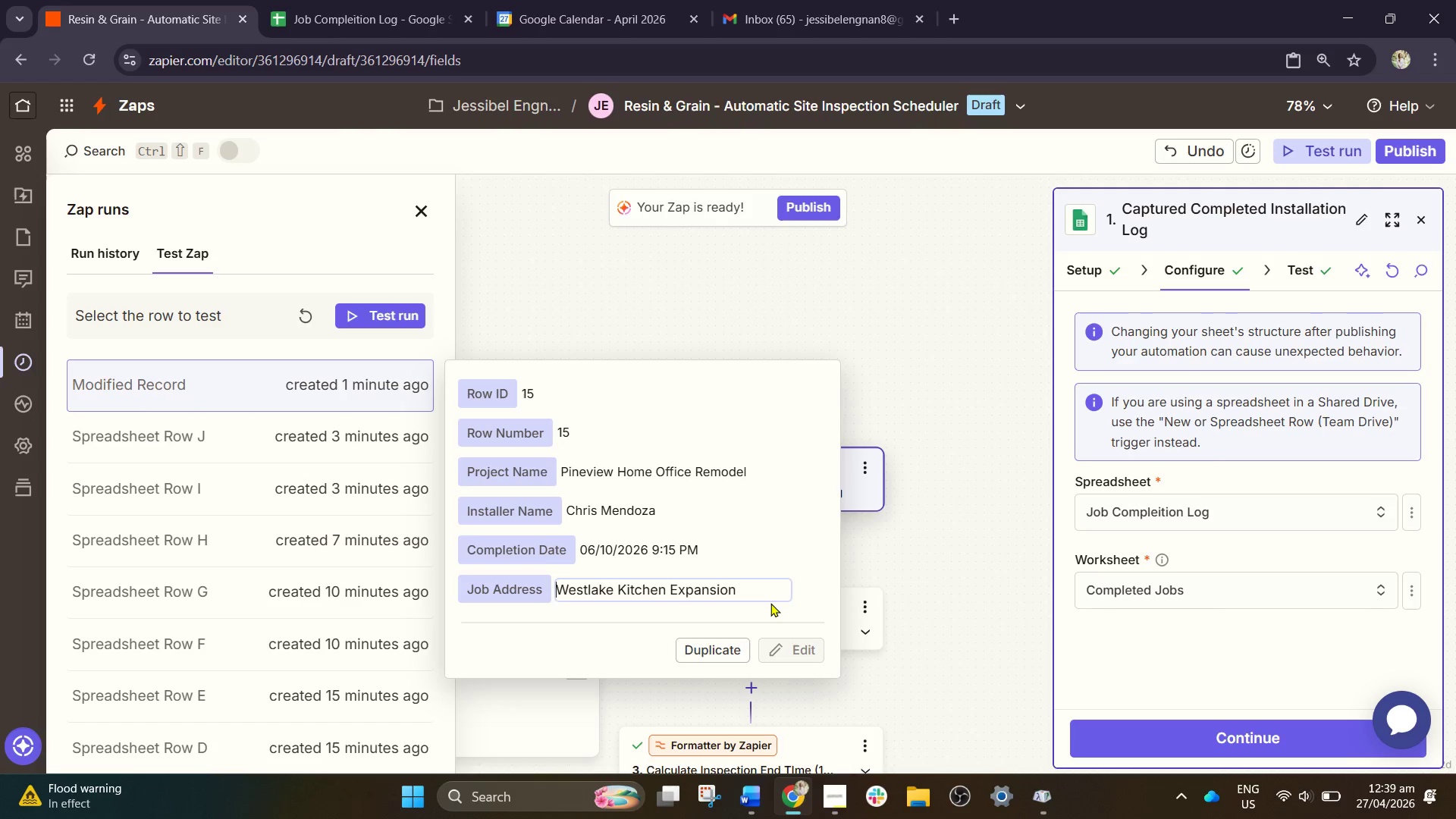 
key(Enter)
 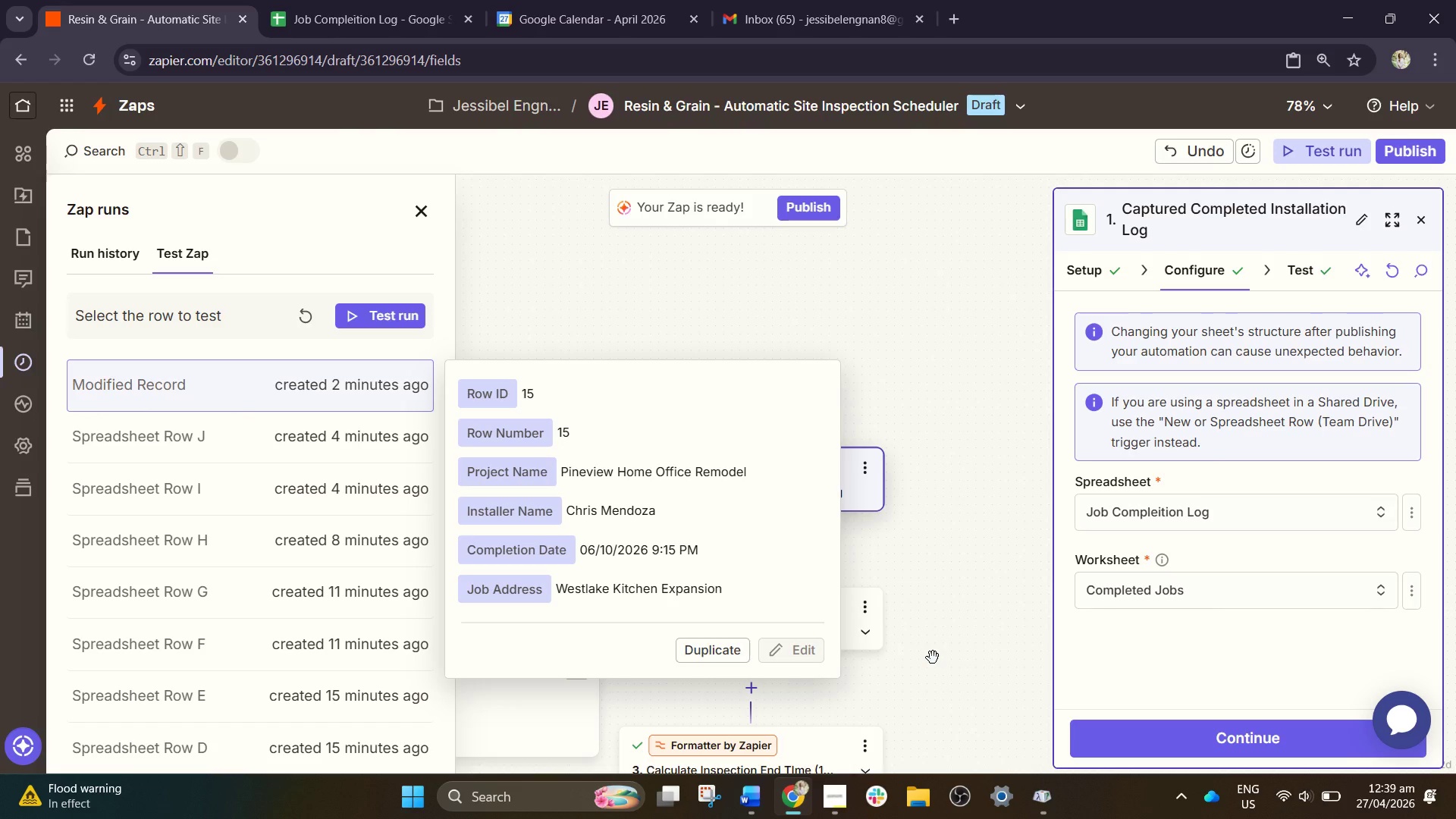 
left_click([935, 657])
 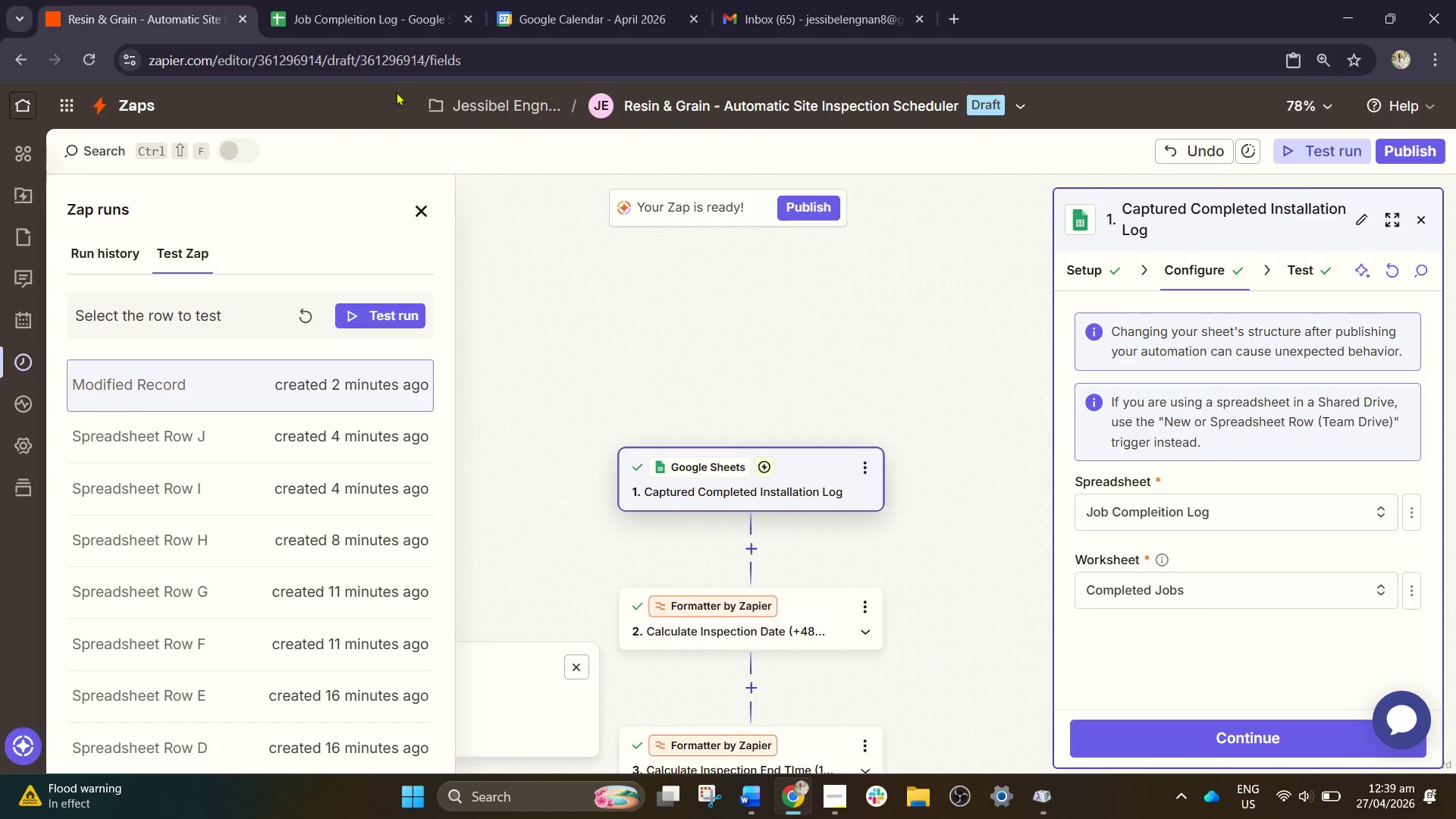 
left_click([310, 0])
 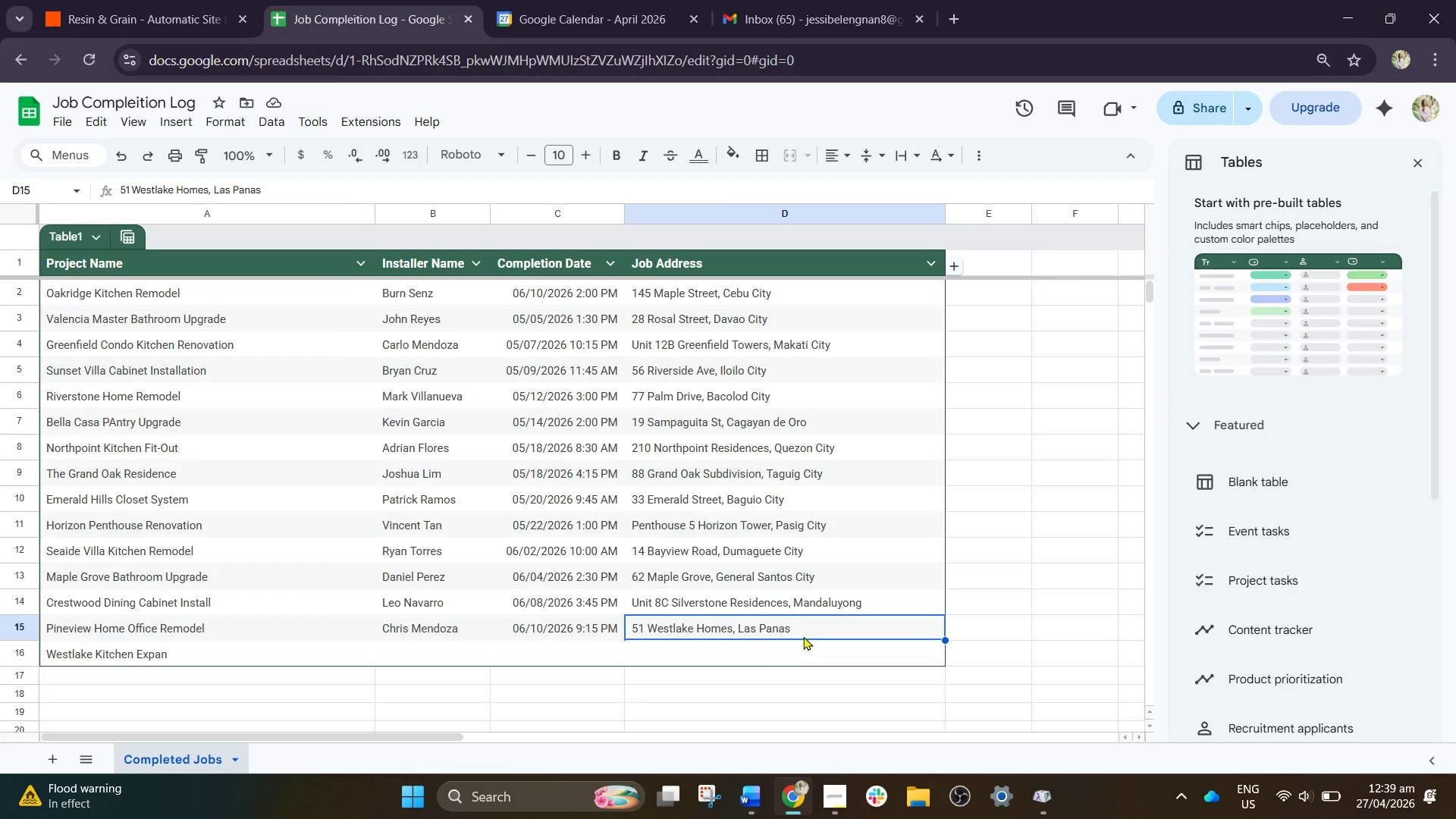 
left_click([809, 626])
 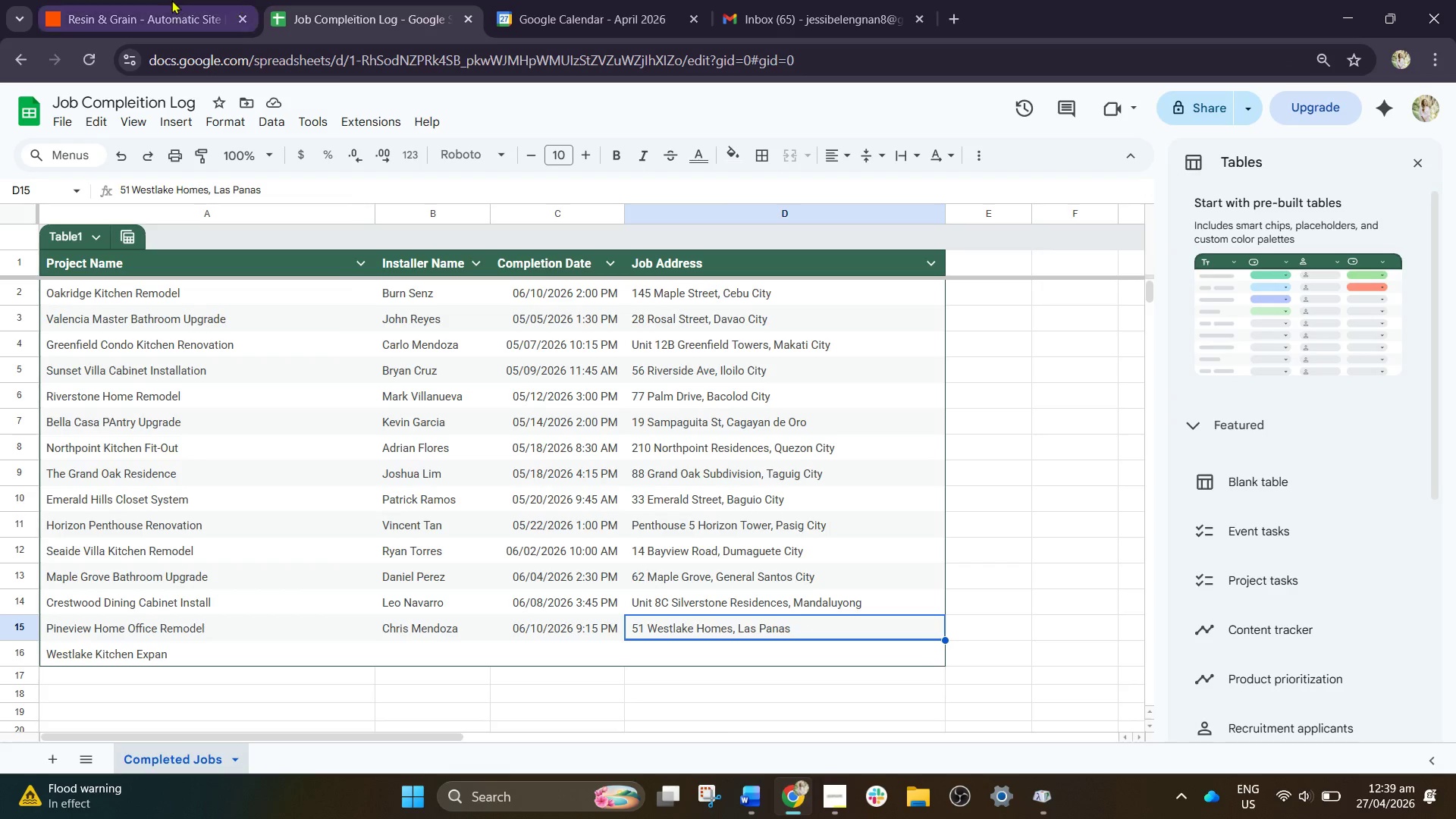 
left_click([168, 0])
 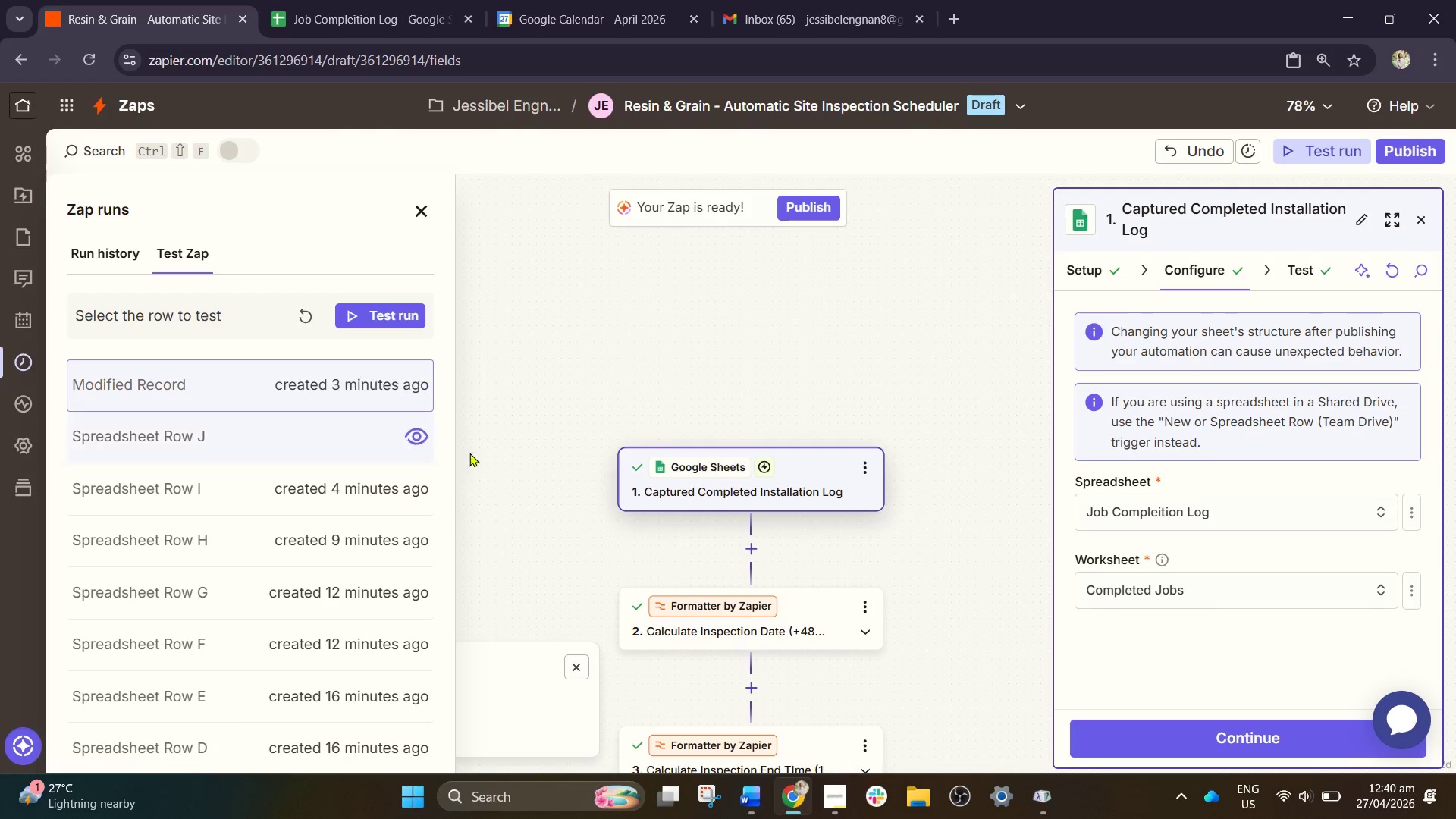 
wait(27.56)
 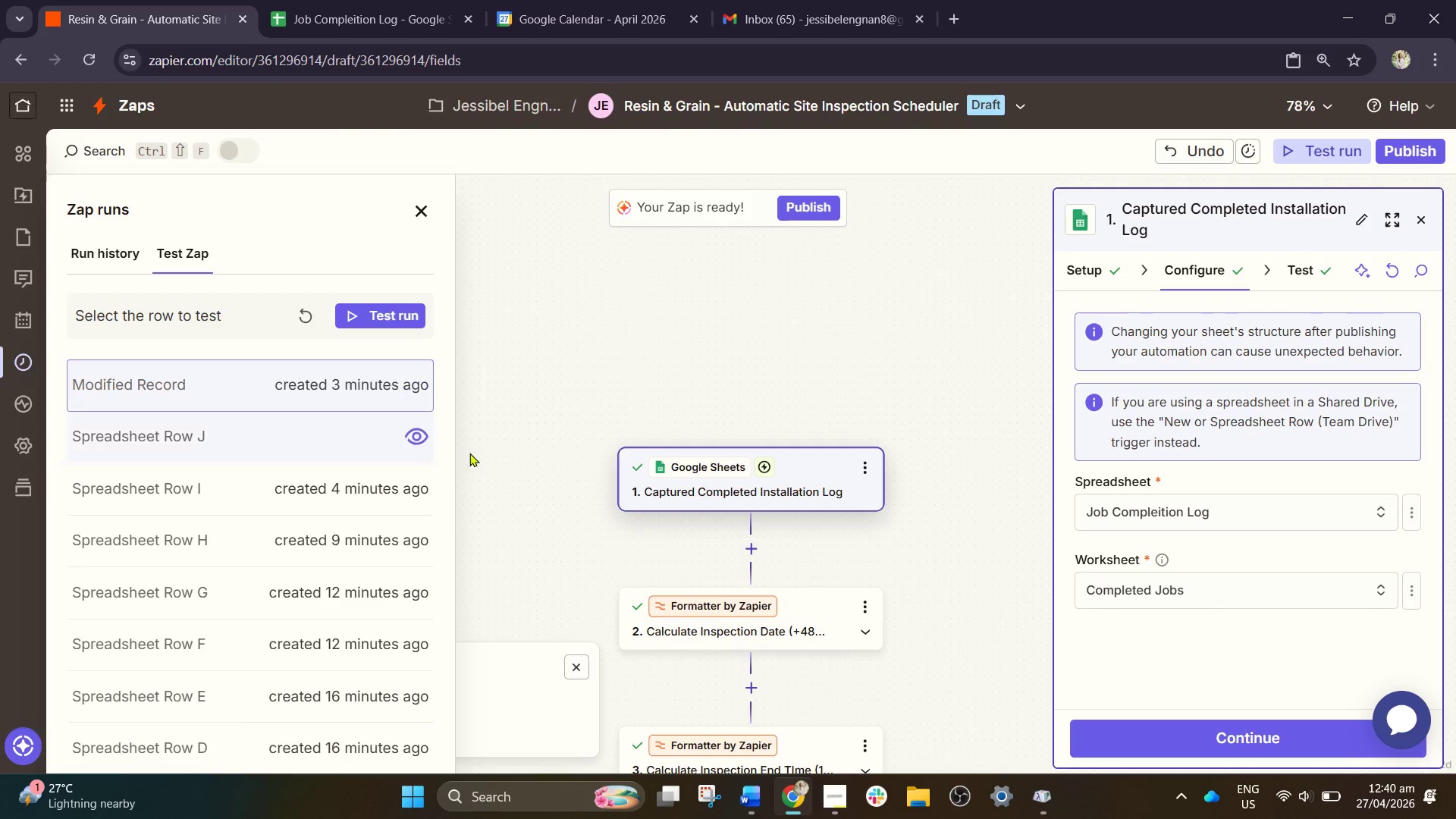 
left_click([369, 0])
 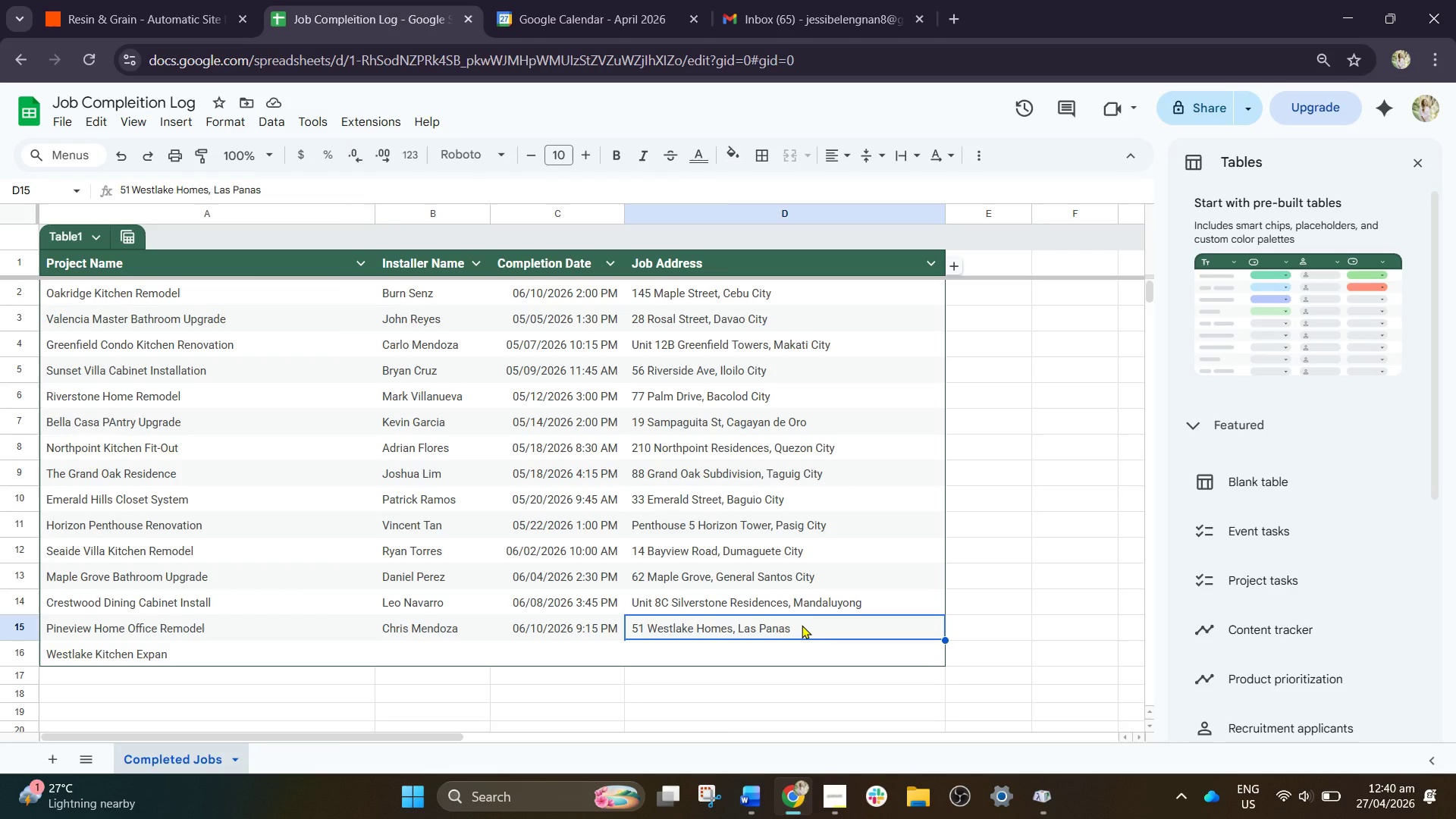 
scroll: coordinate [802, 625], scroll_direction: down, amount: 1.0
 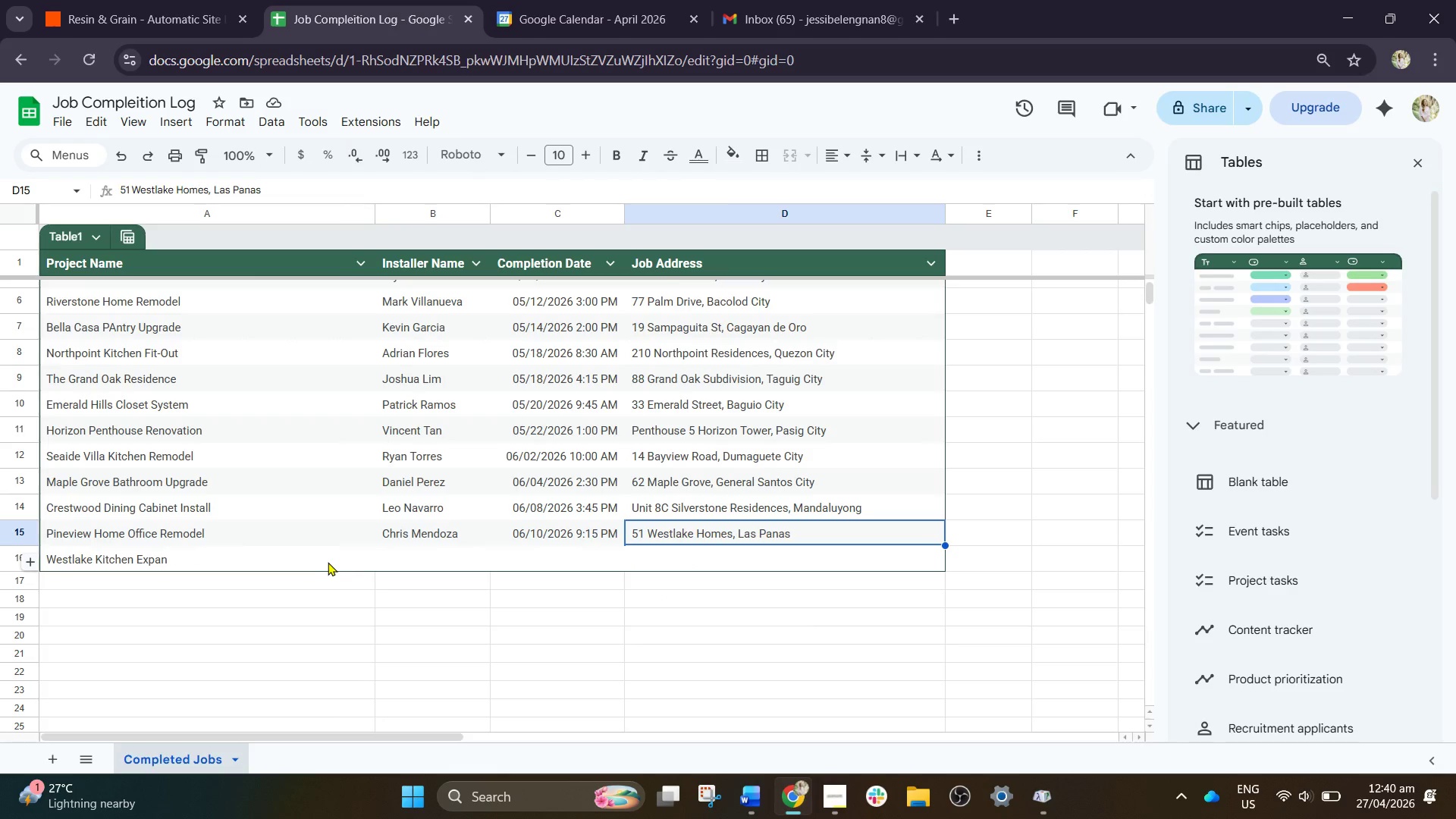 
left_click([317, 562])
 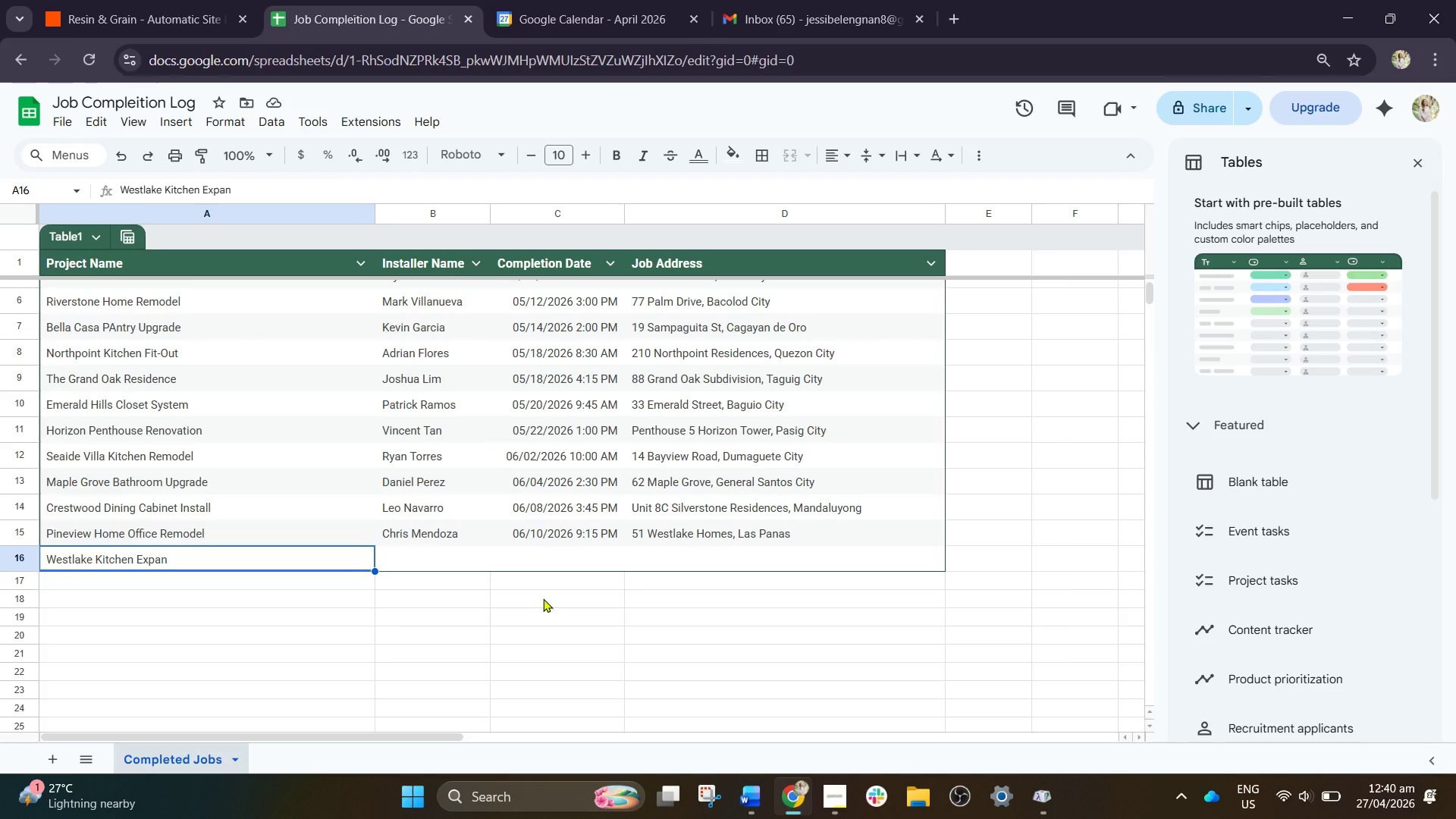 
left_click([645, 531])
 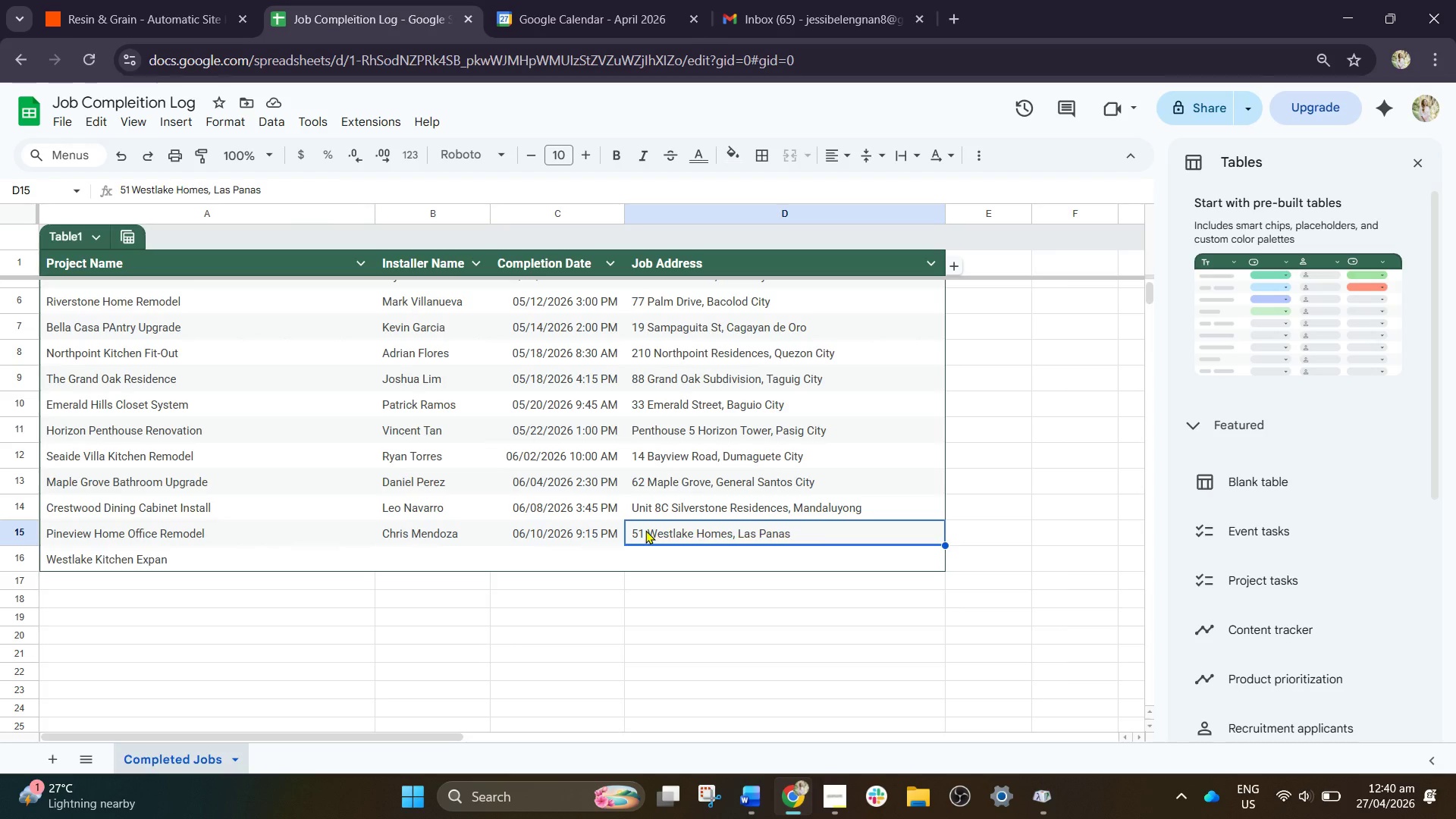 
left_click([645, 530])
 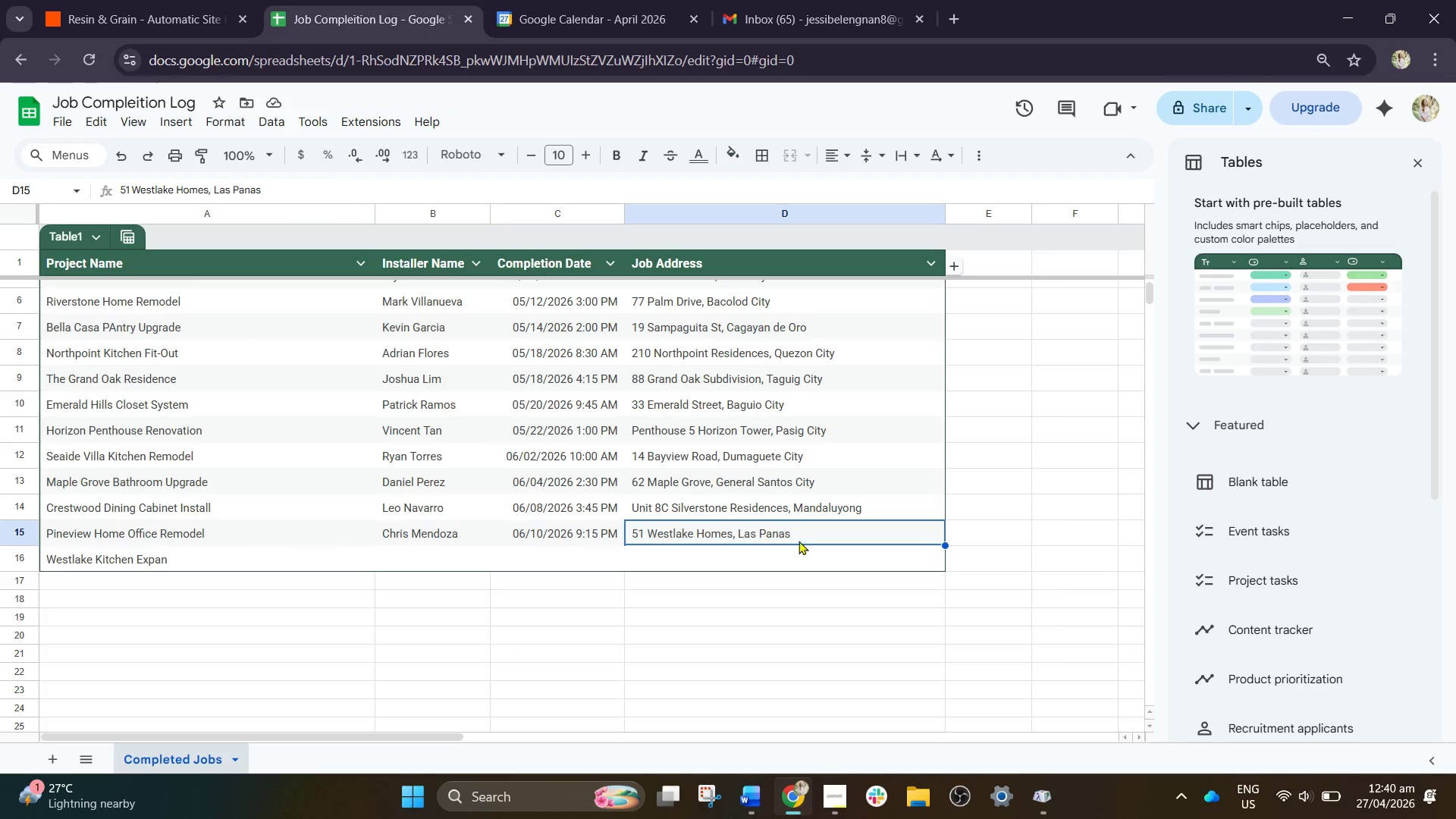 
double_click([796, 536])
 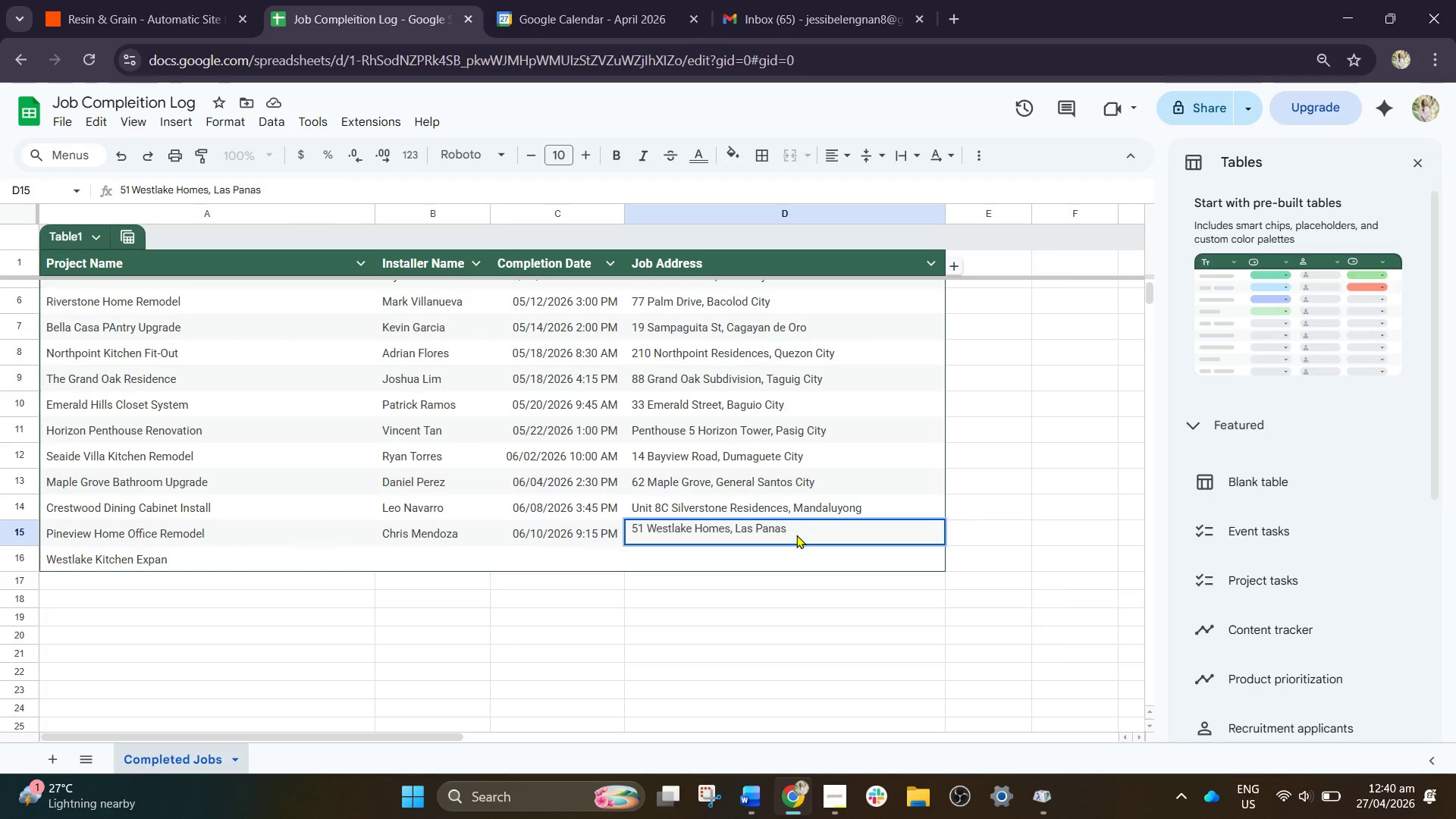 
key(Backspace)
 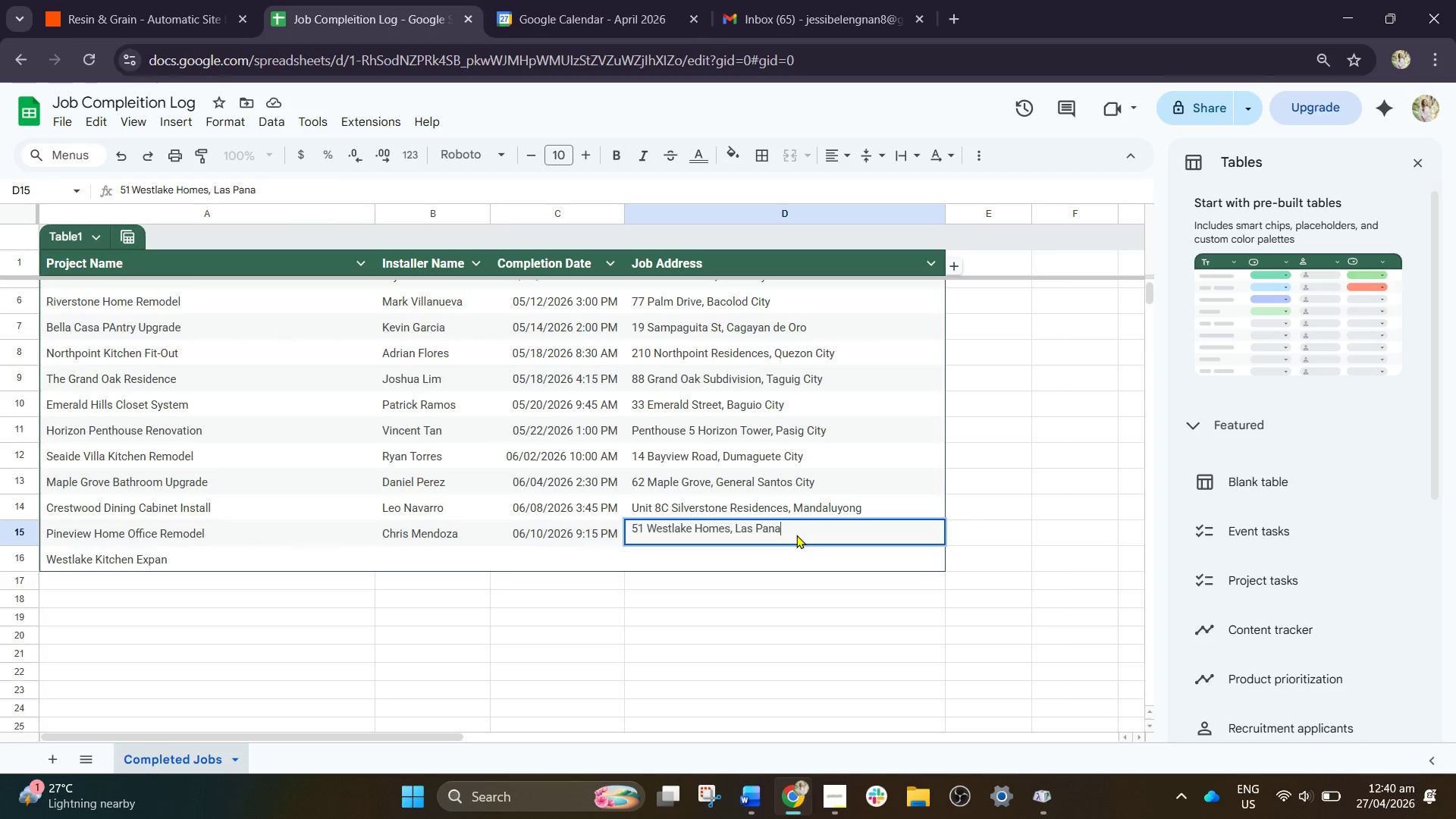 
key(Backspace)
 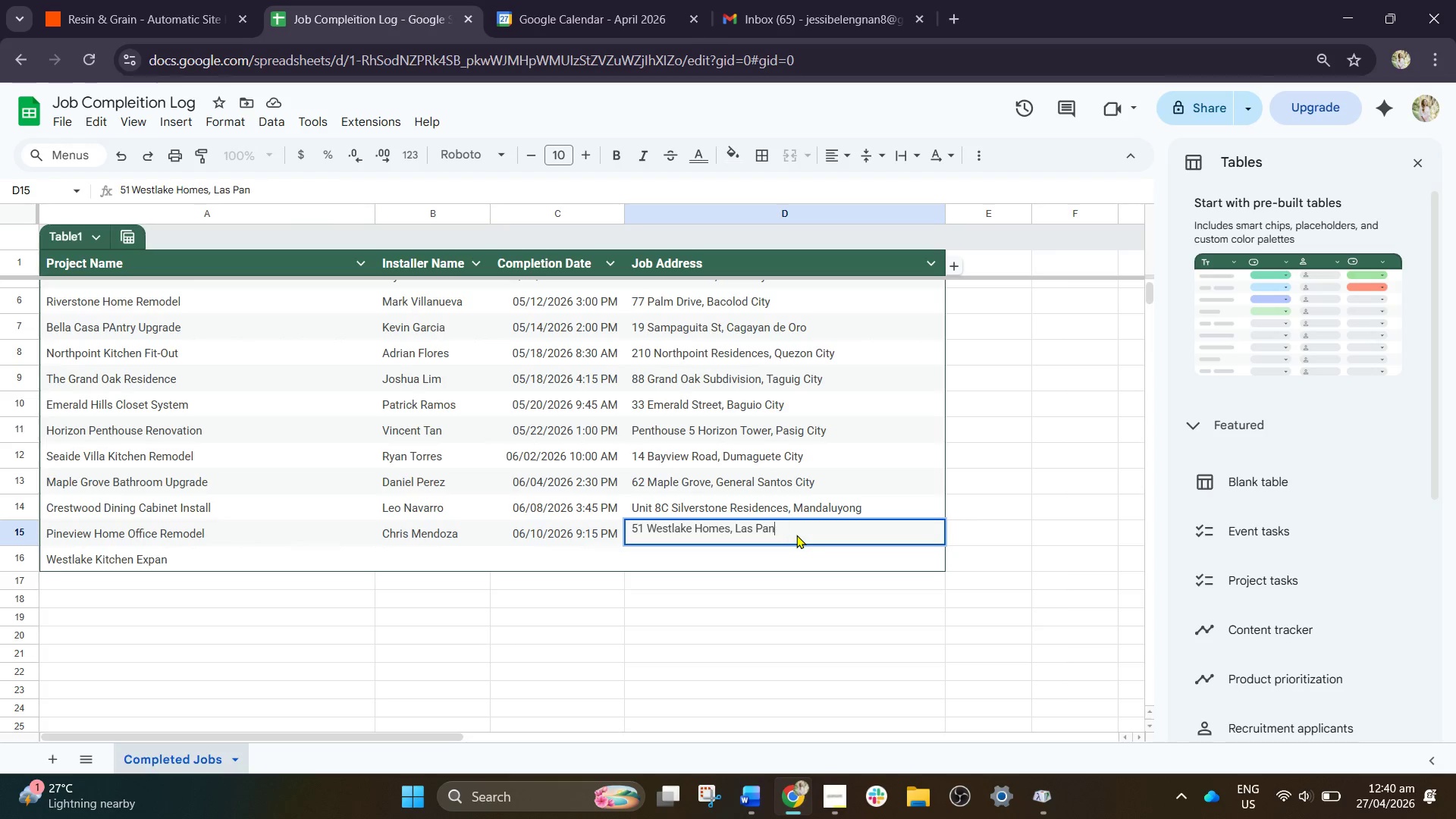 
key(Backspace)
 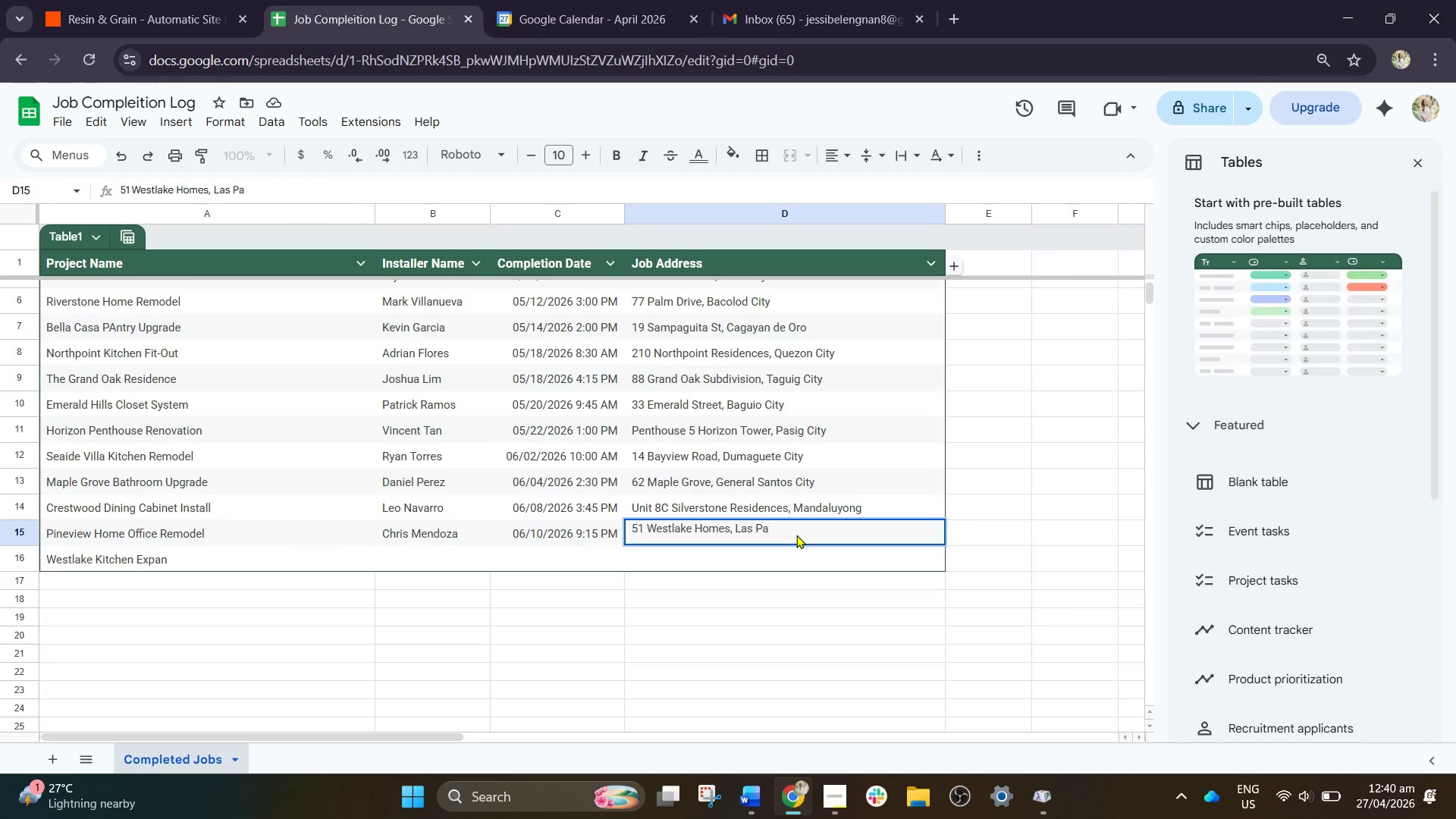 
key(Backspace)
 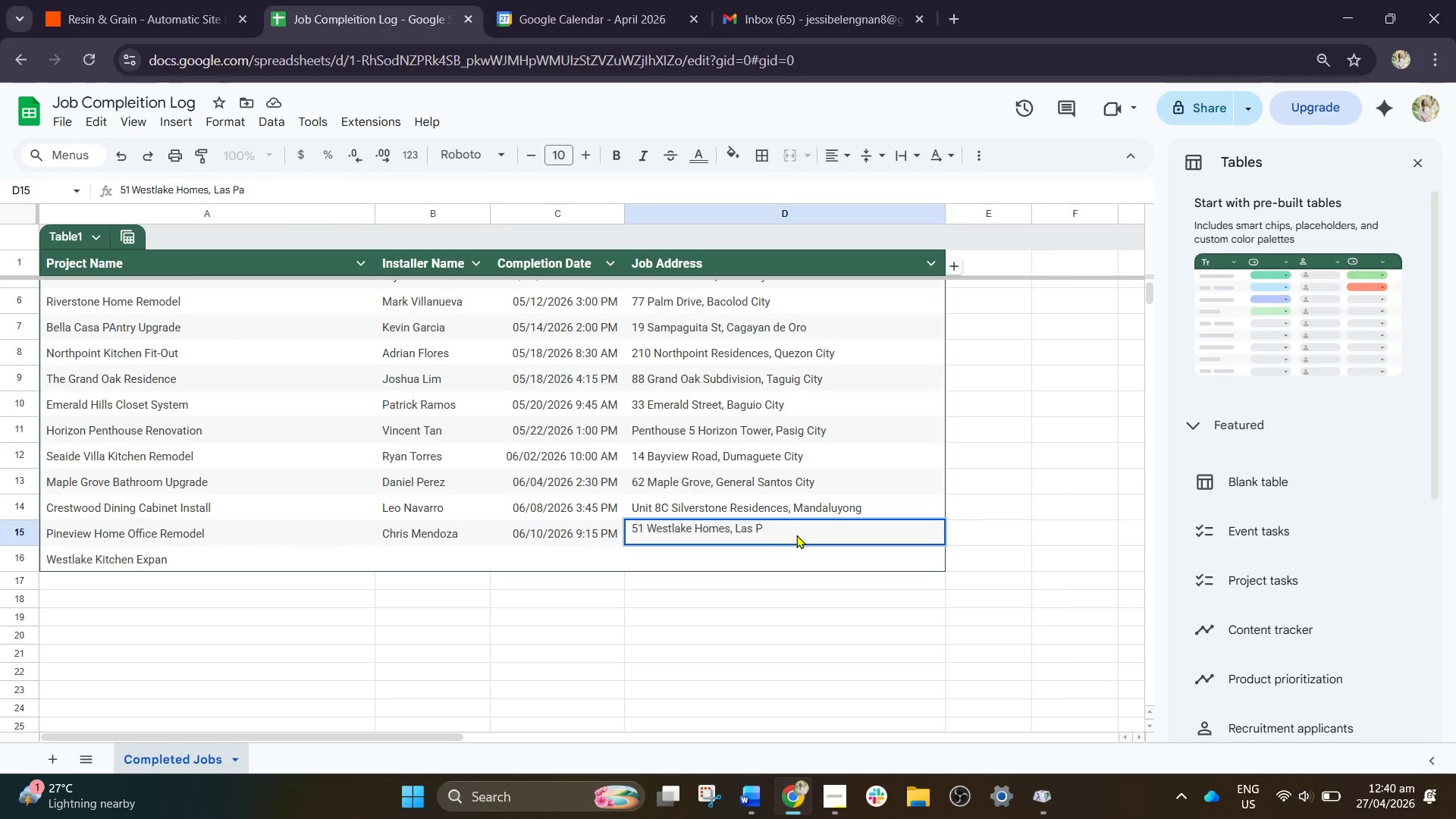 
key(Backspace)
 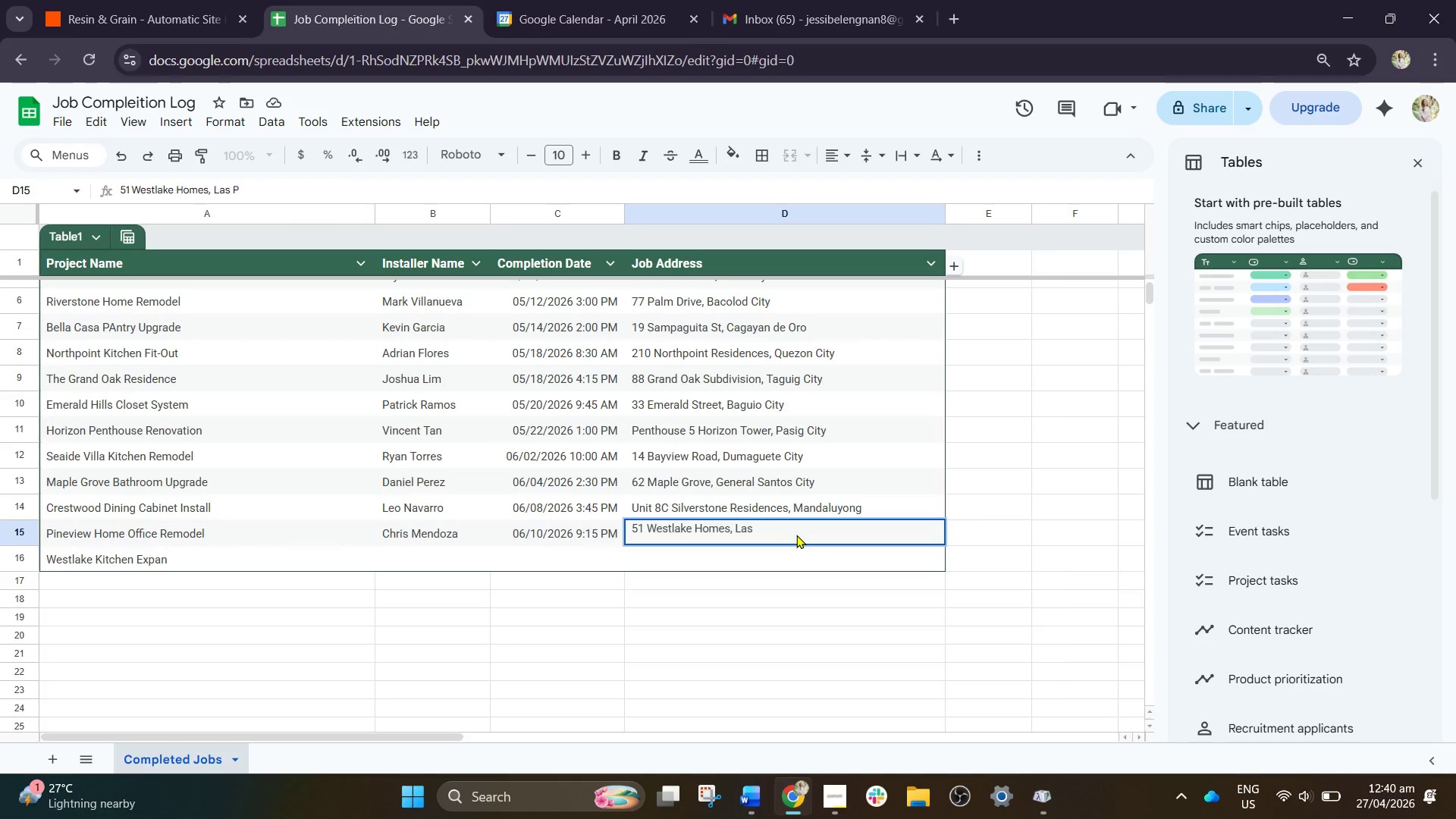 
key(Backspace)
 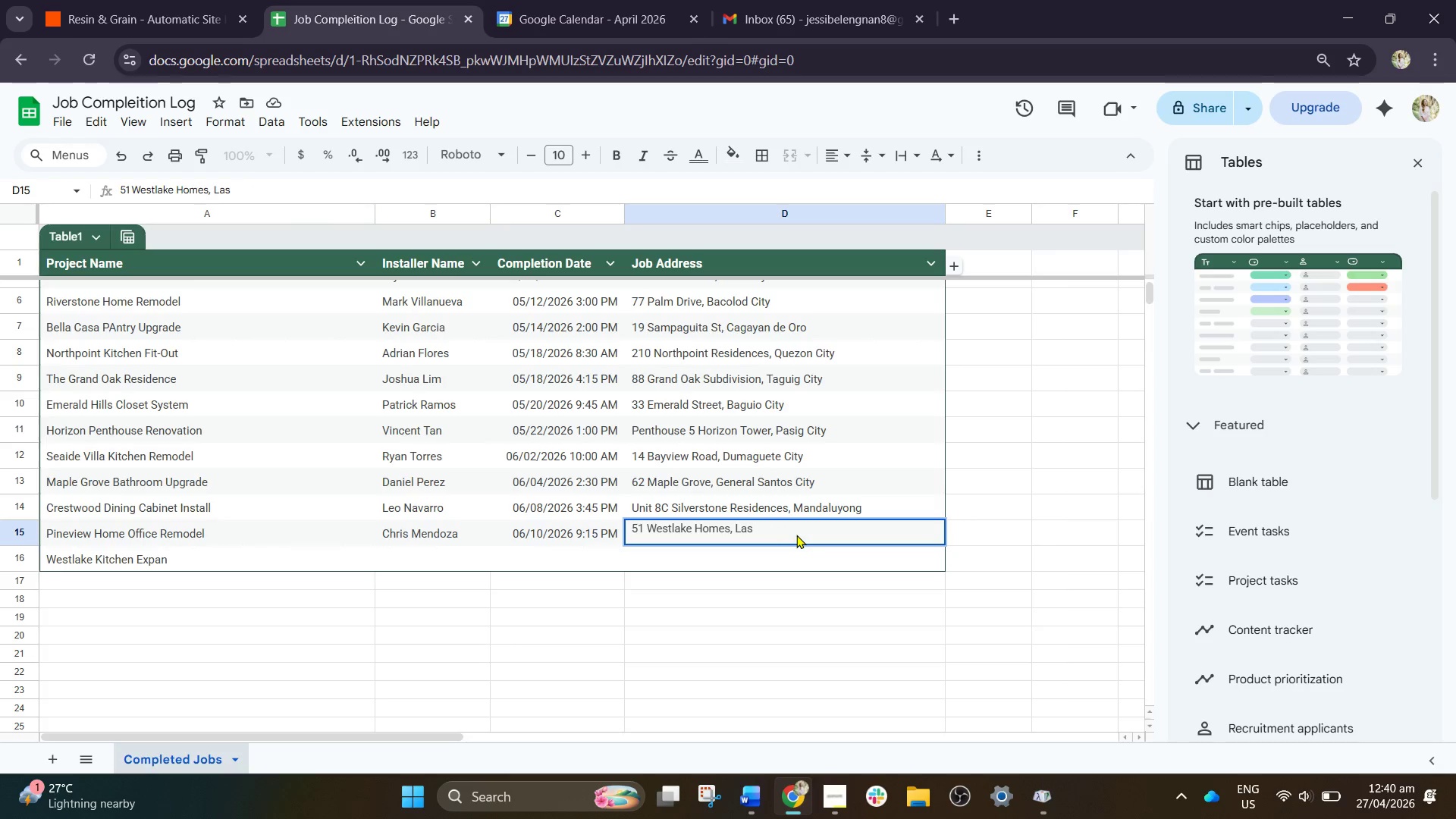 
key(Backspace)
 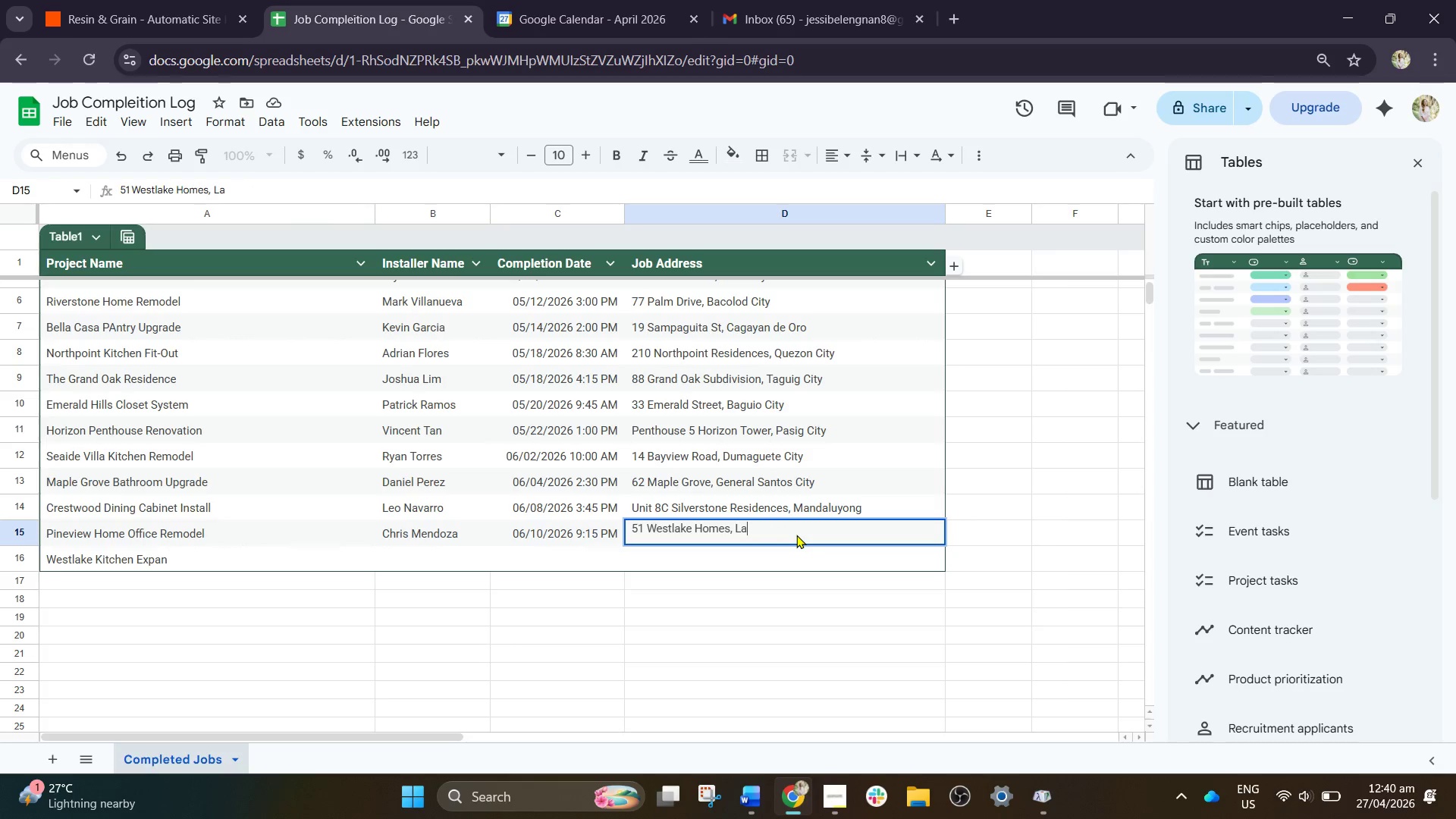 
key(Backspace)
 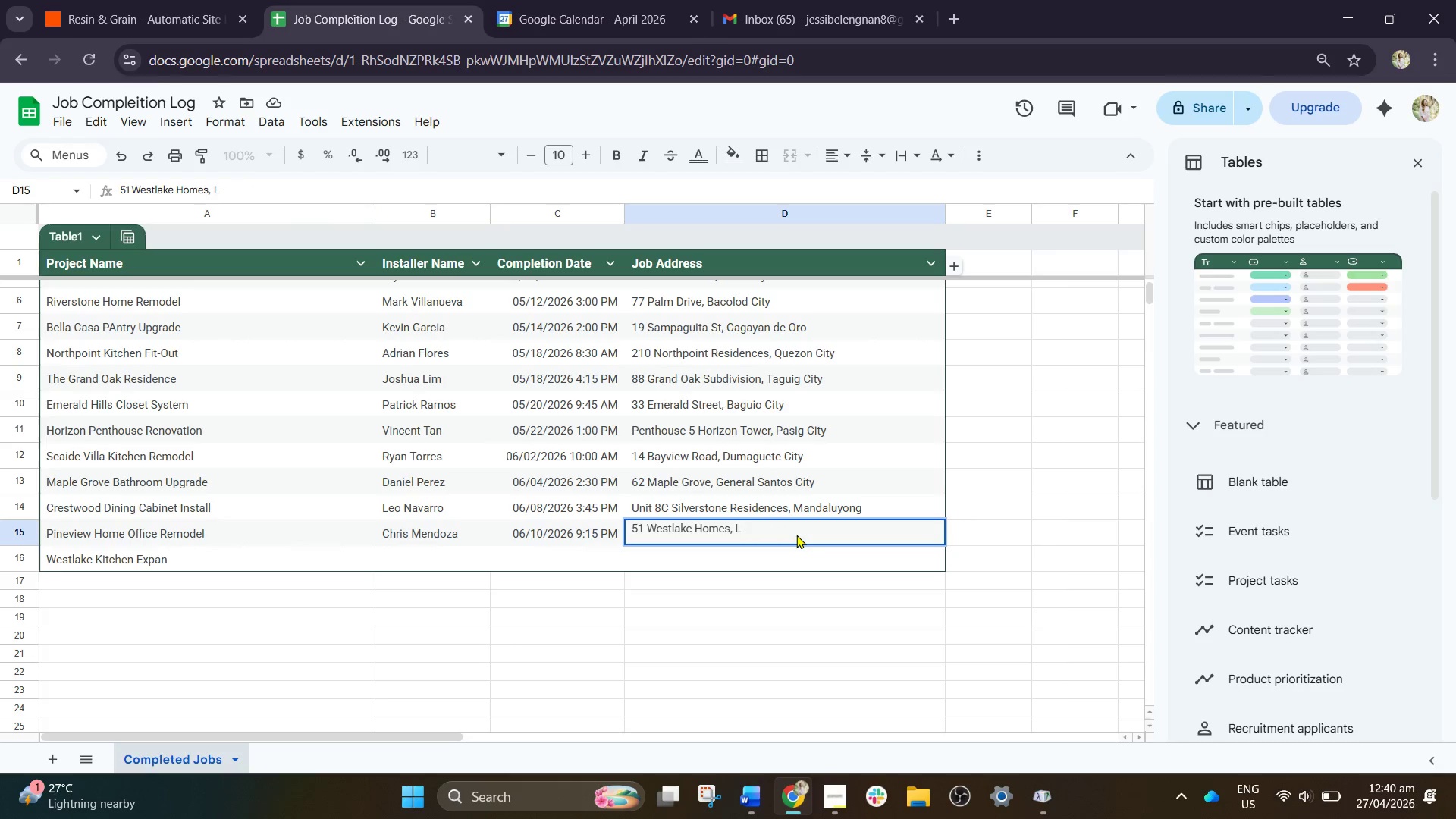 
key(Backspace)
 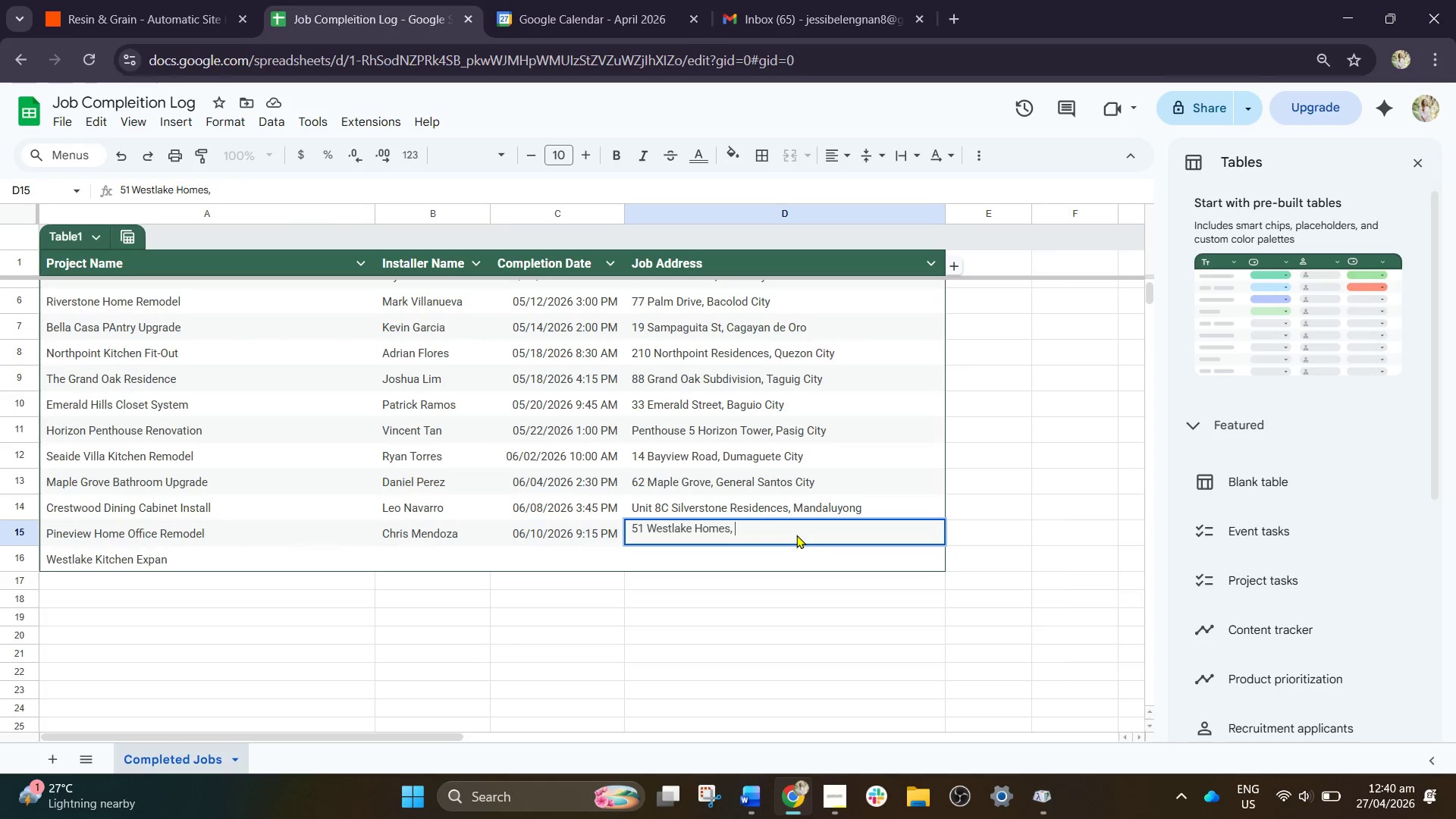 
hold_key(key=Backspace, duration=0.92)
 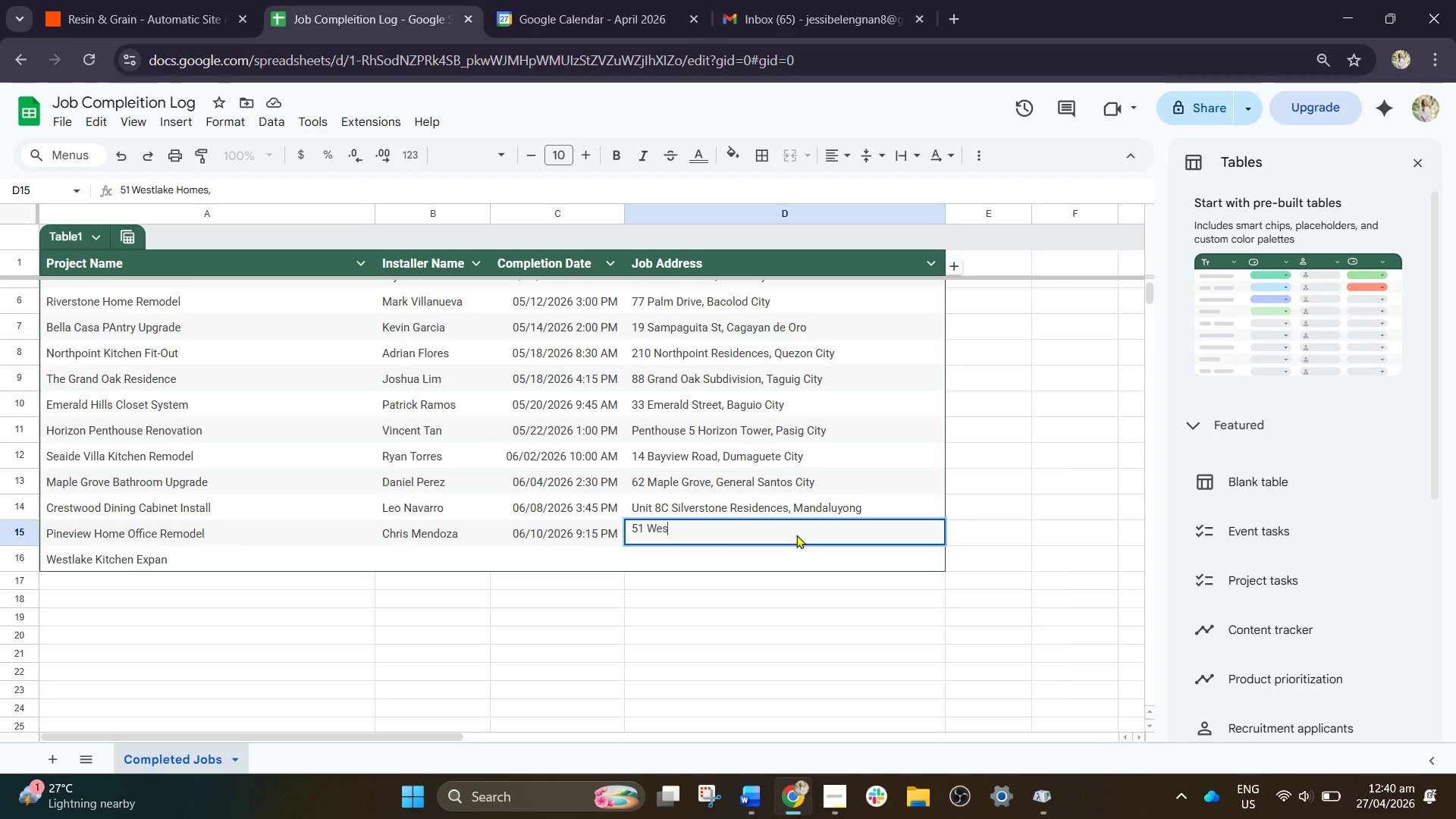 
key(Backspace)
 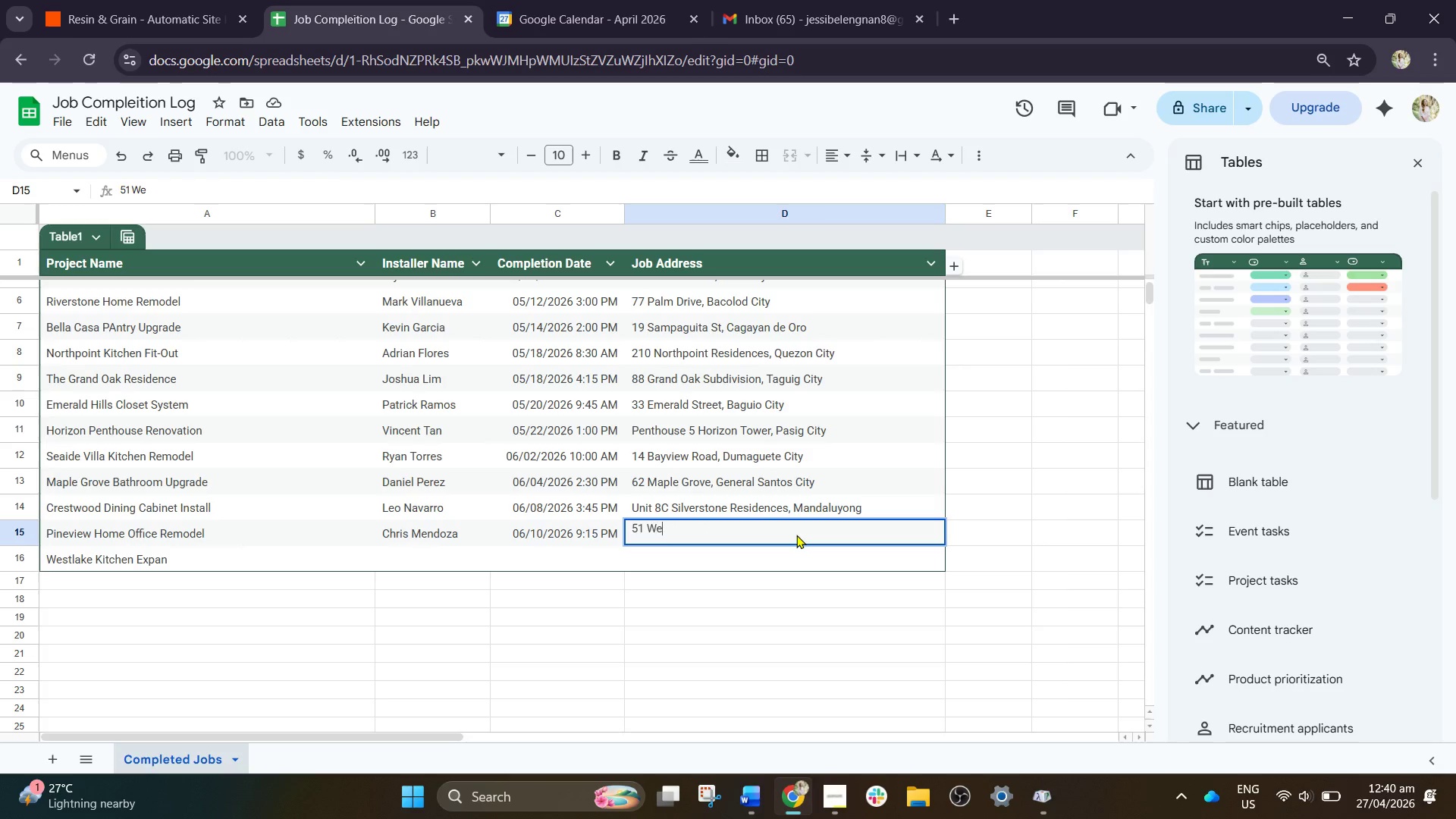 
key(Backspace)
 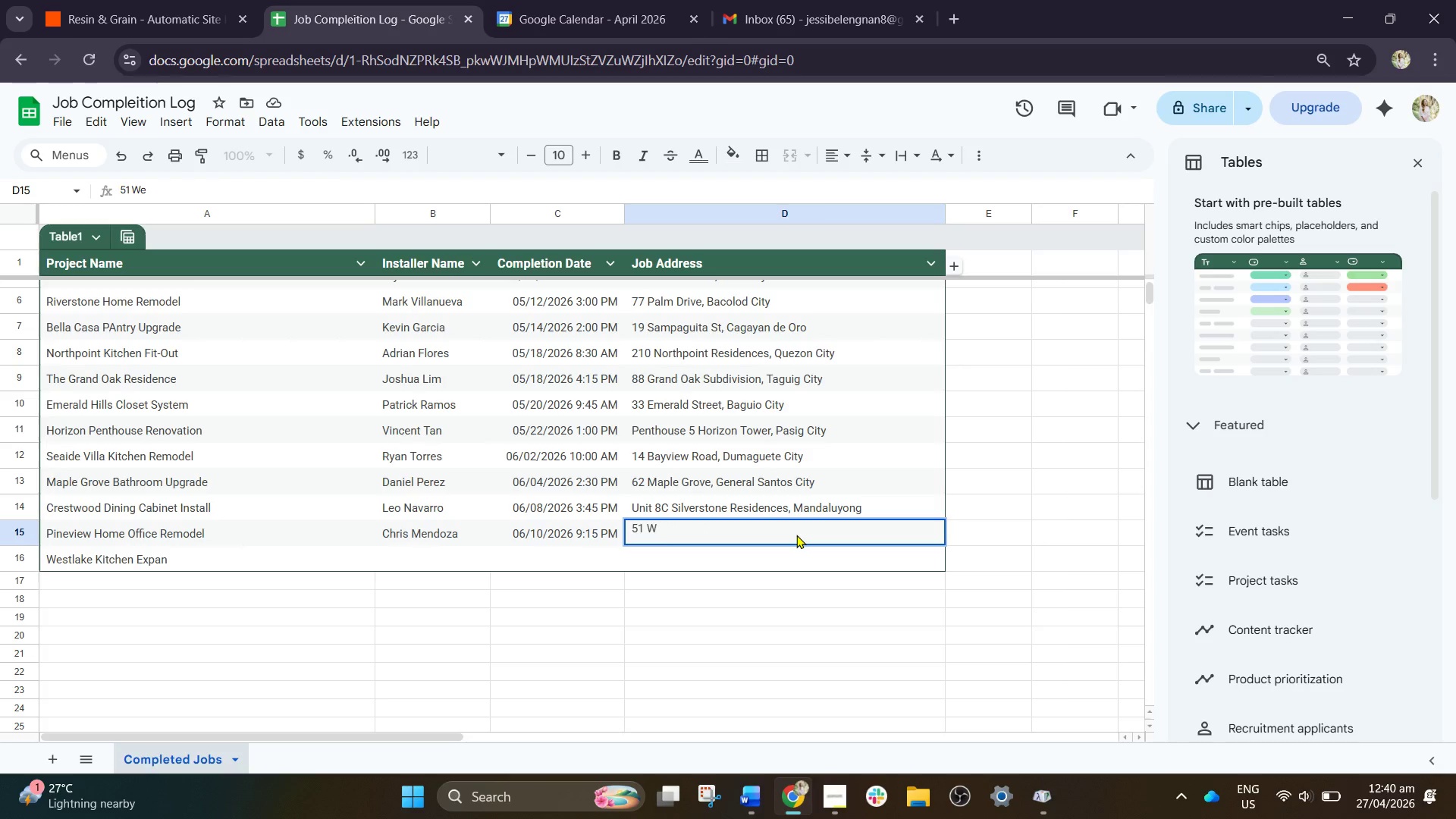 
key(Backspace)
 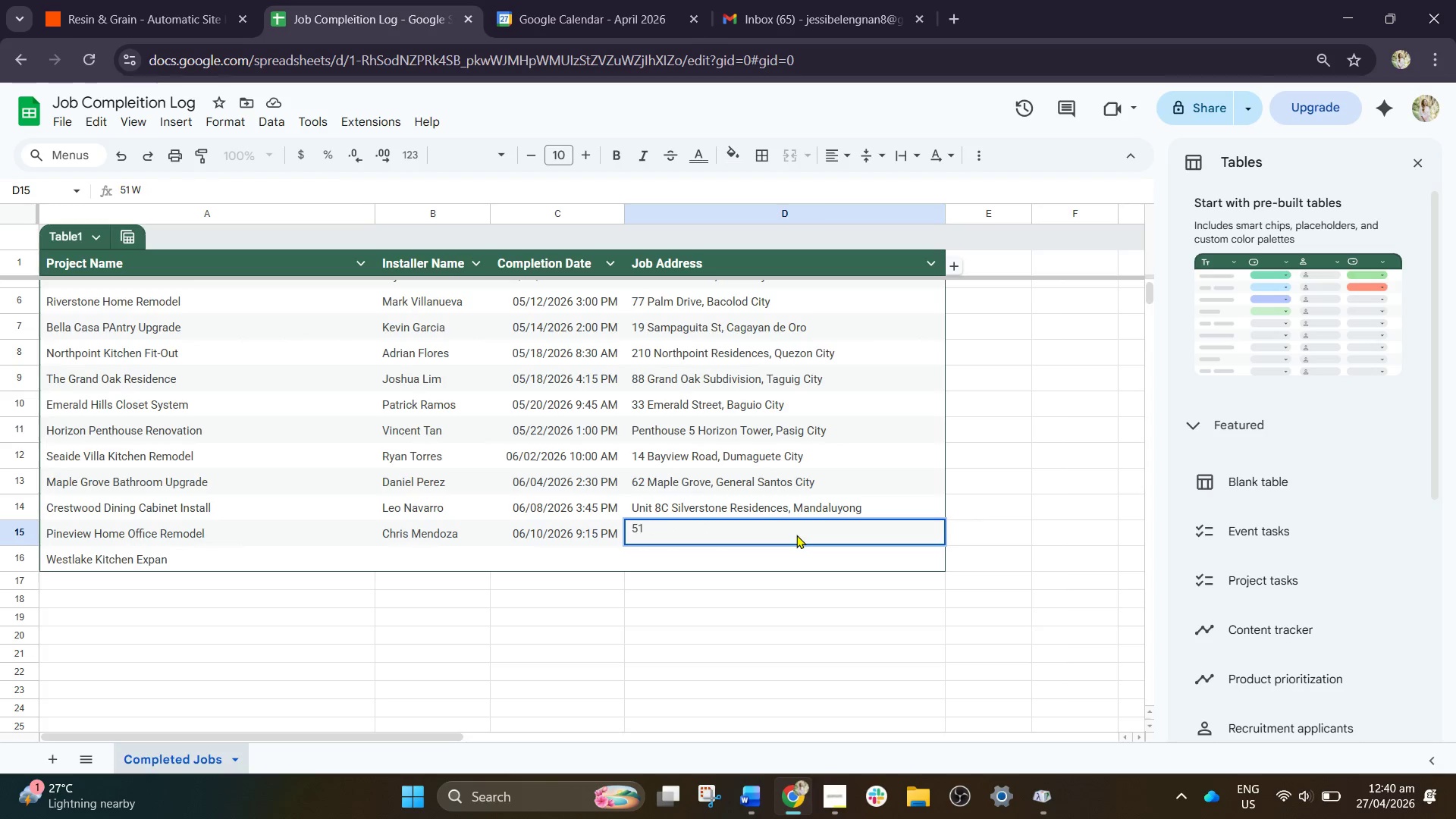 
key(Backspace)
 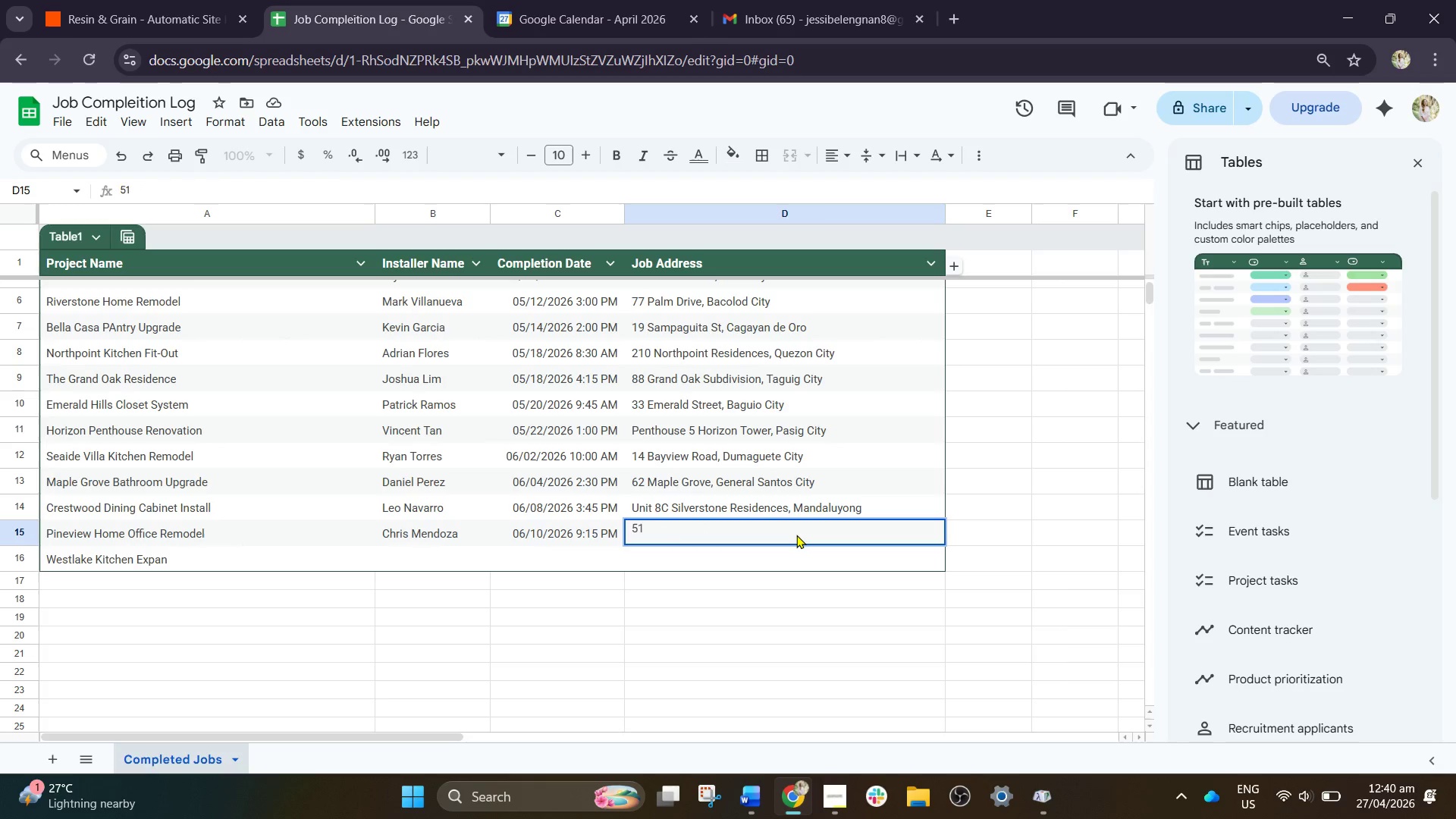 
key(Backspace)
 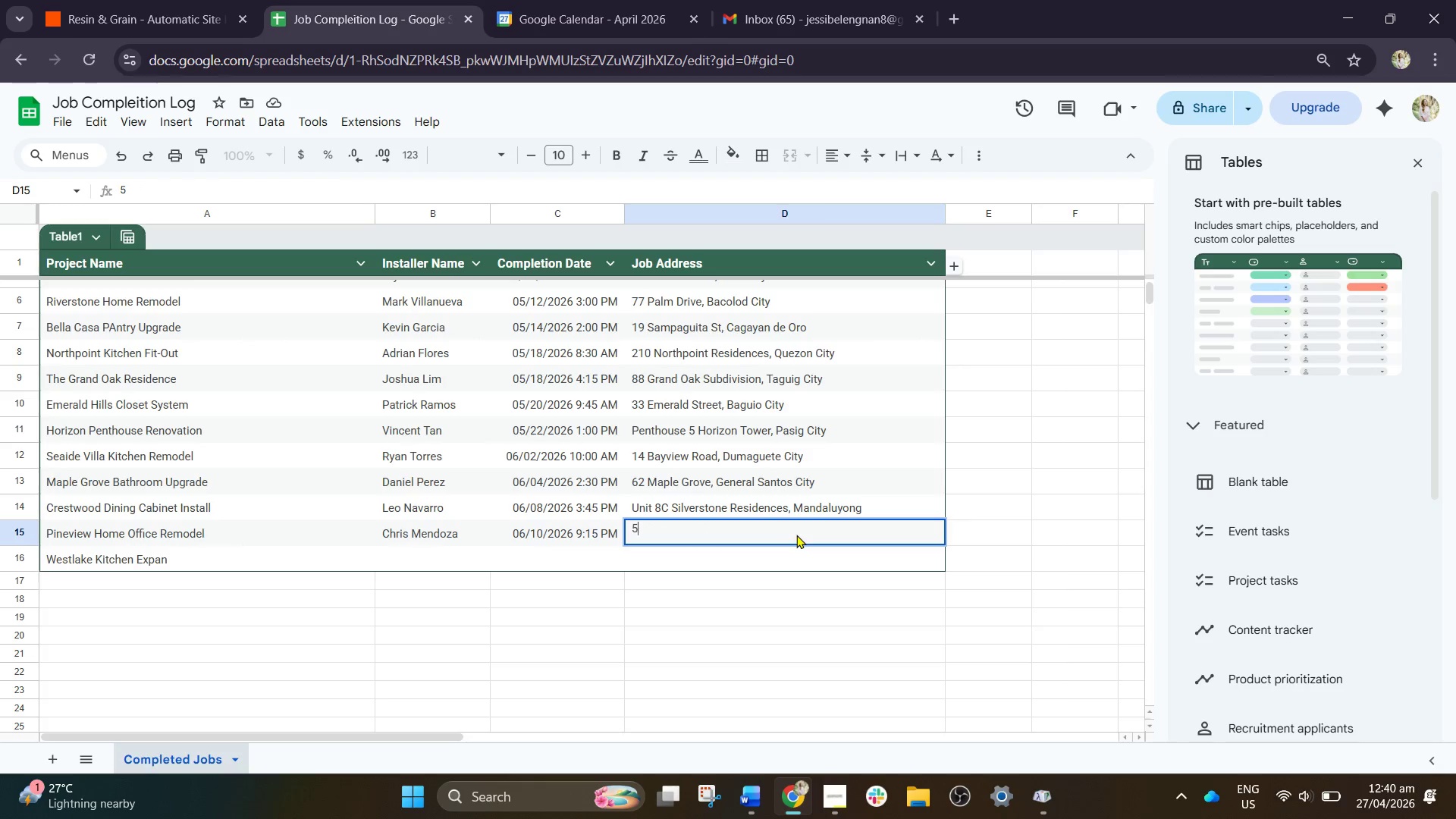 
key(Backspace)
 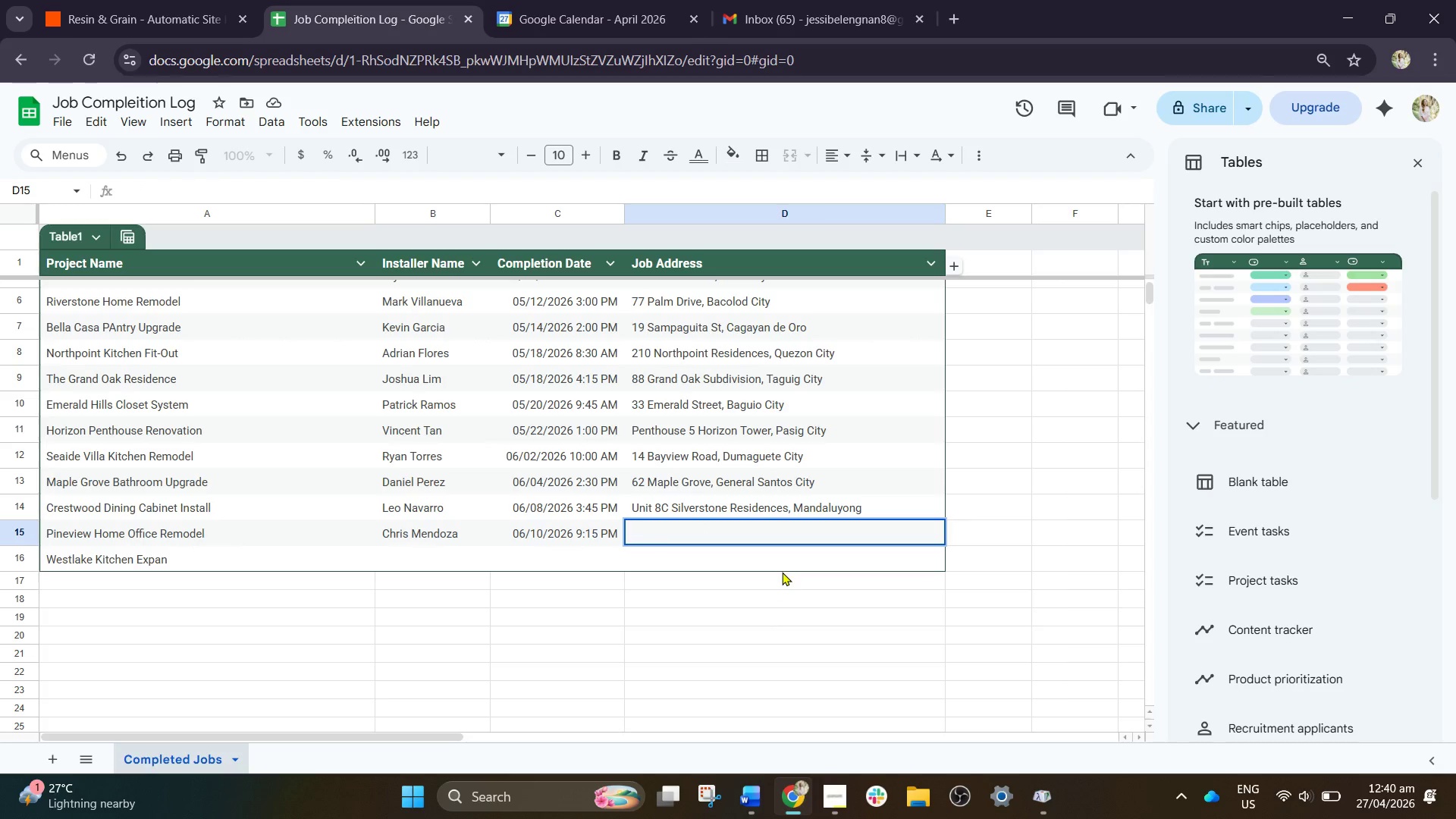 
wait(6.2)
 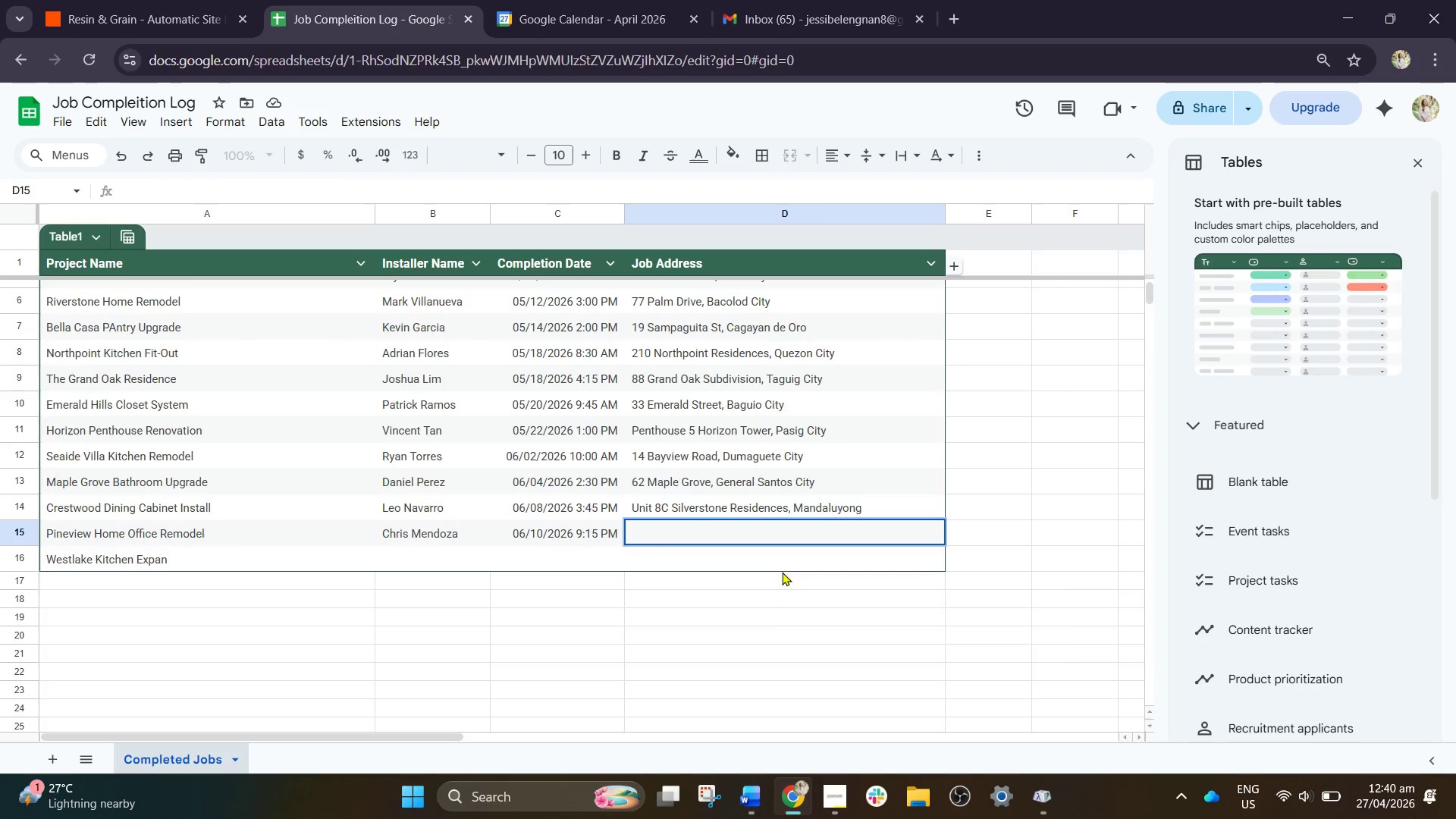 
type(120 )
 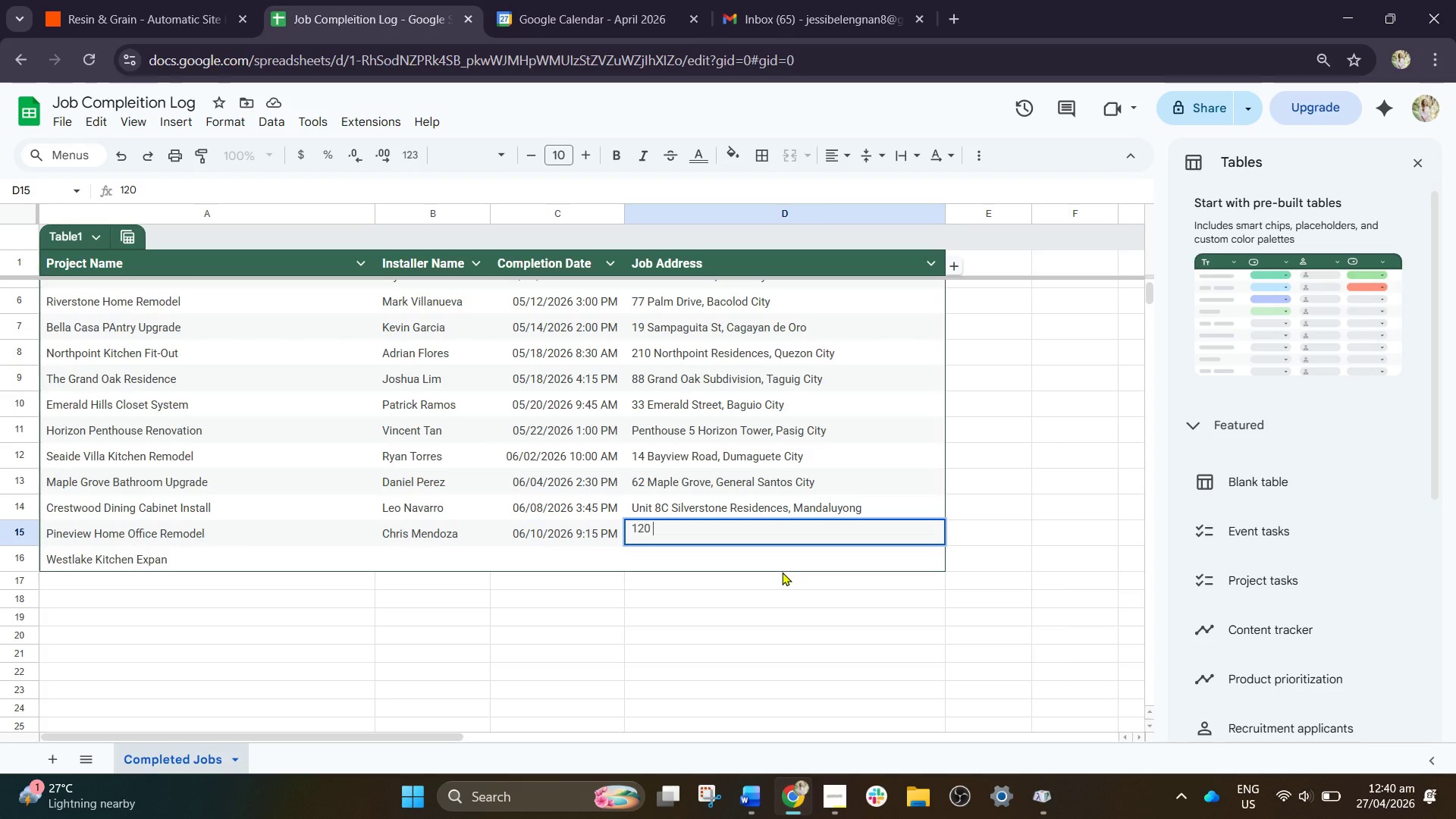 
wait(12.66)
 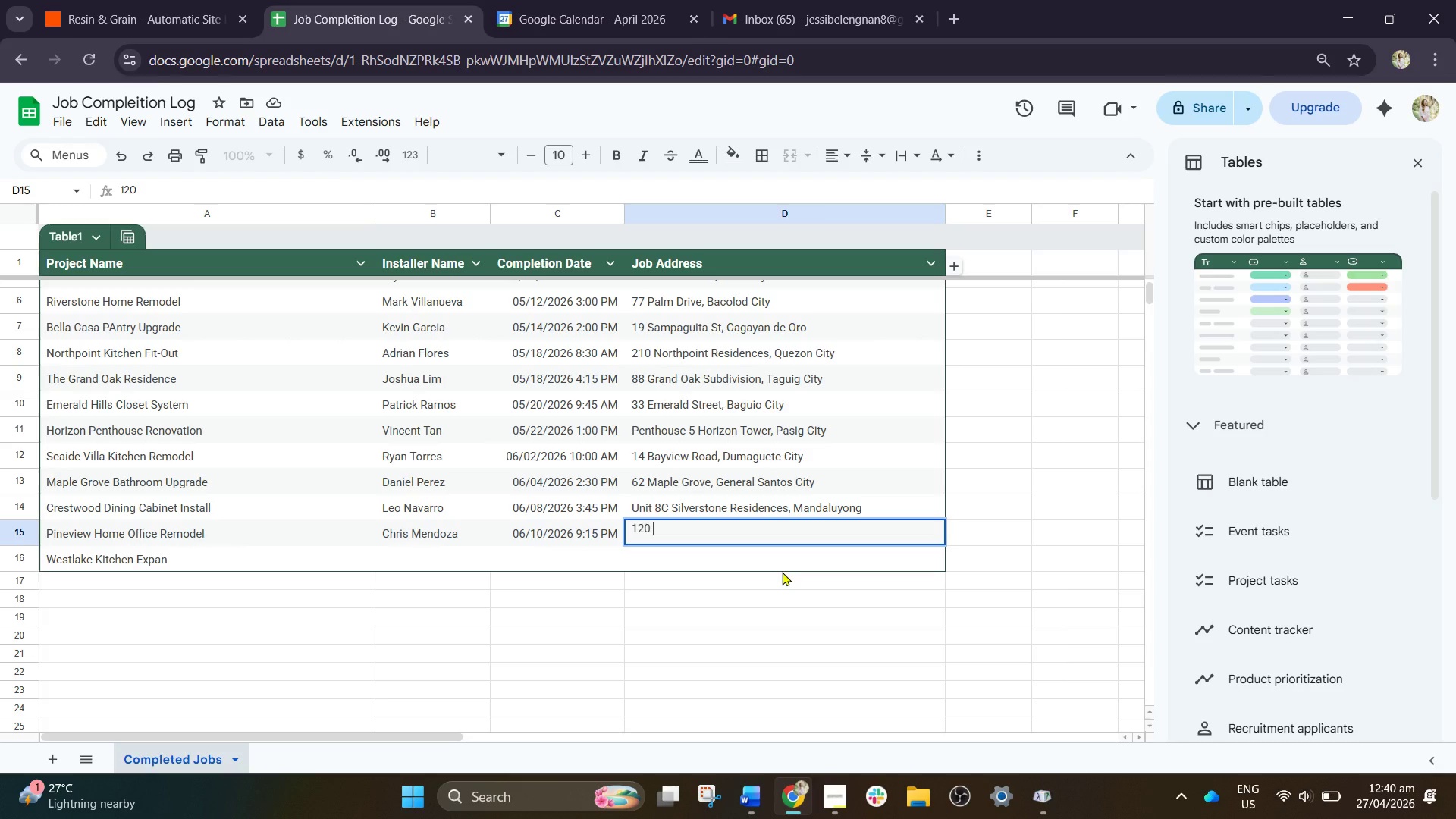 
key(Backspace)
type( Pineview Home Office Remodel)
 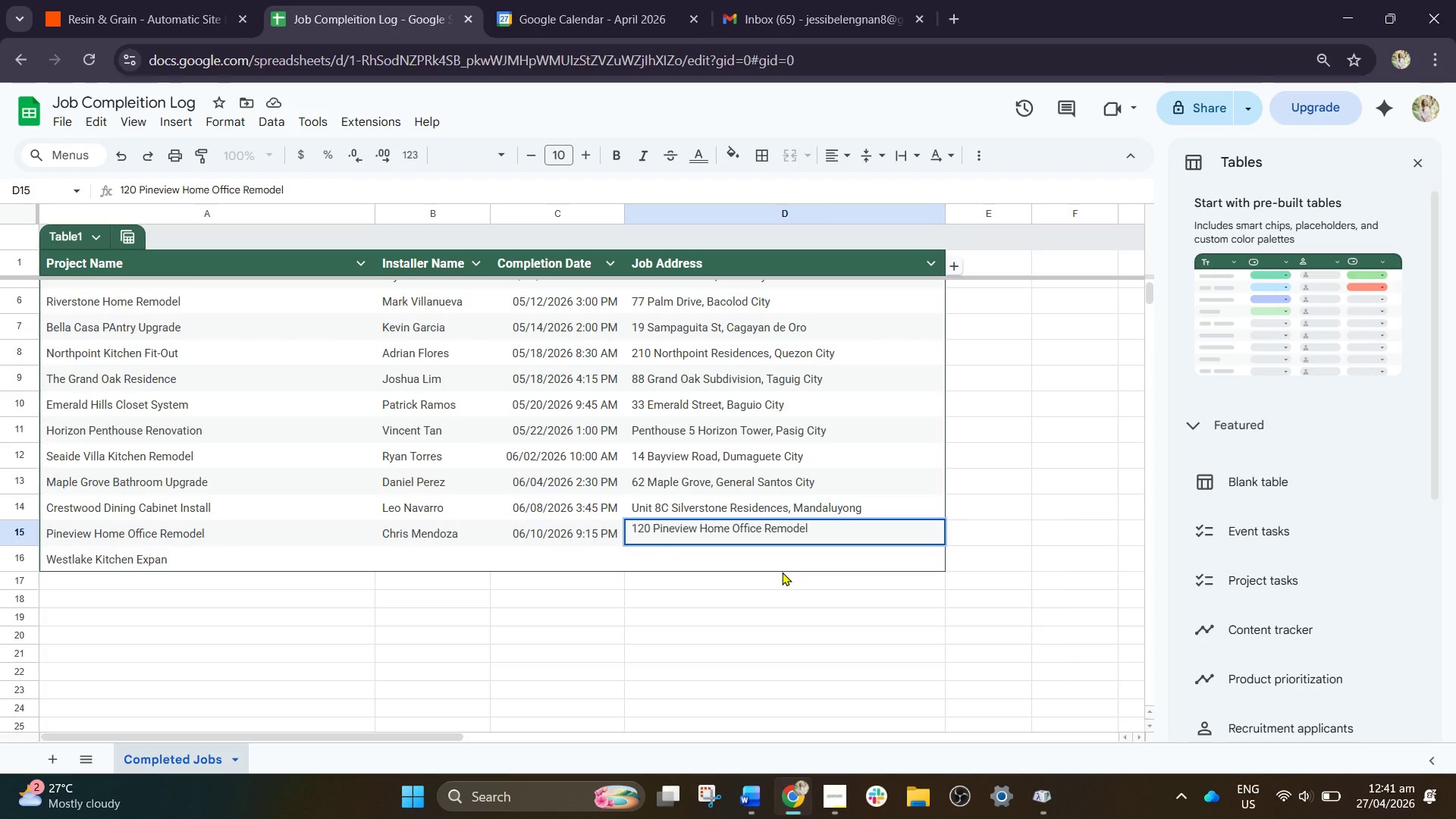 
wait(13.12)
 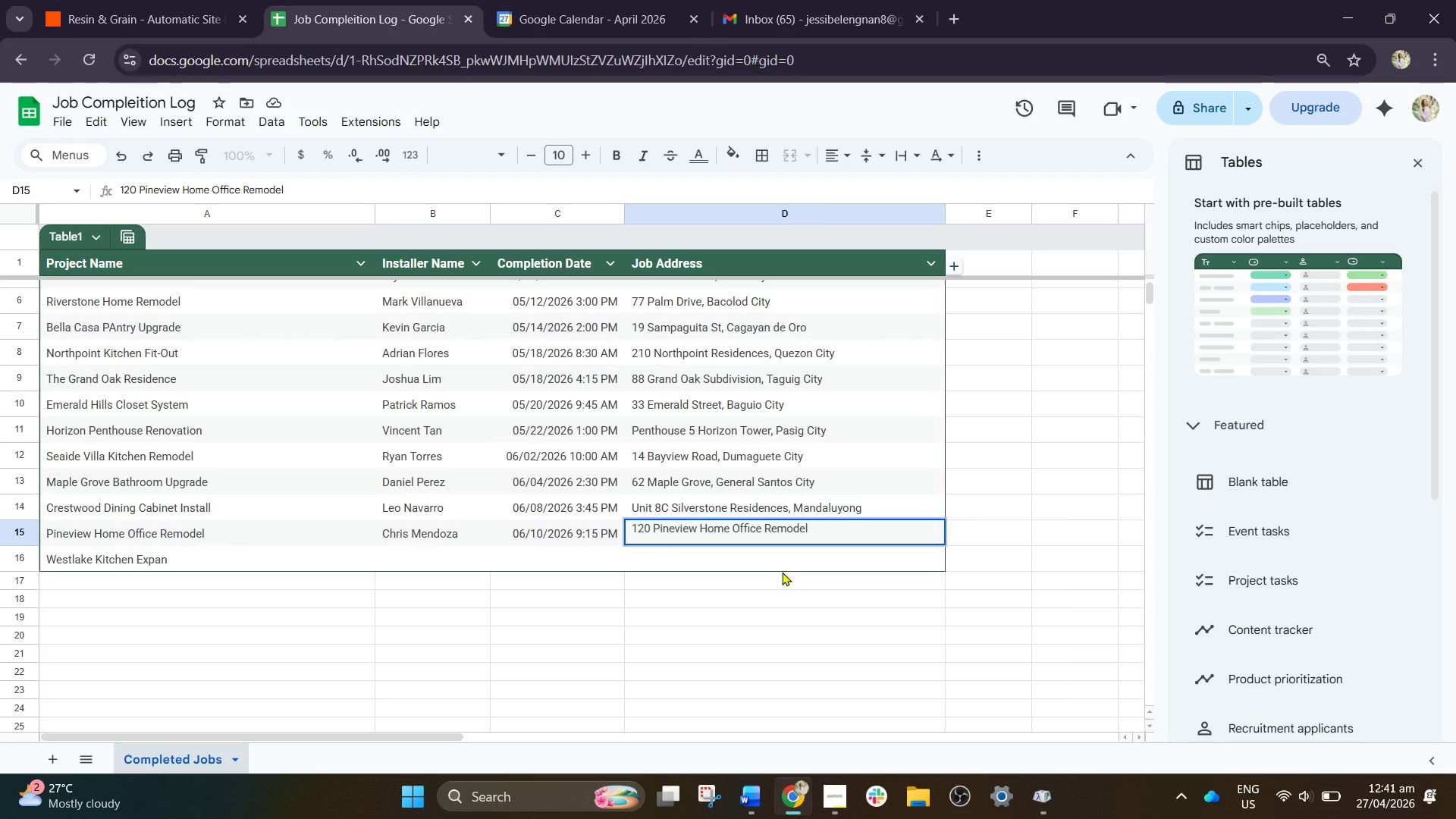 
hold_key(key=Backspace, duration=0.89)
 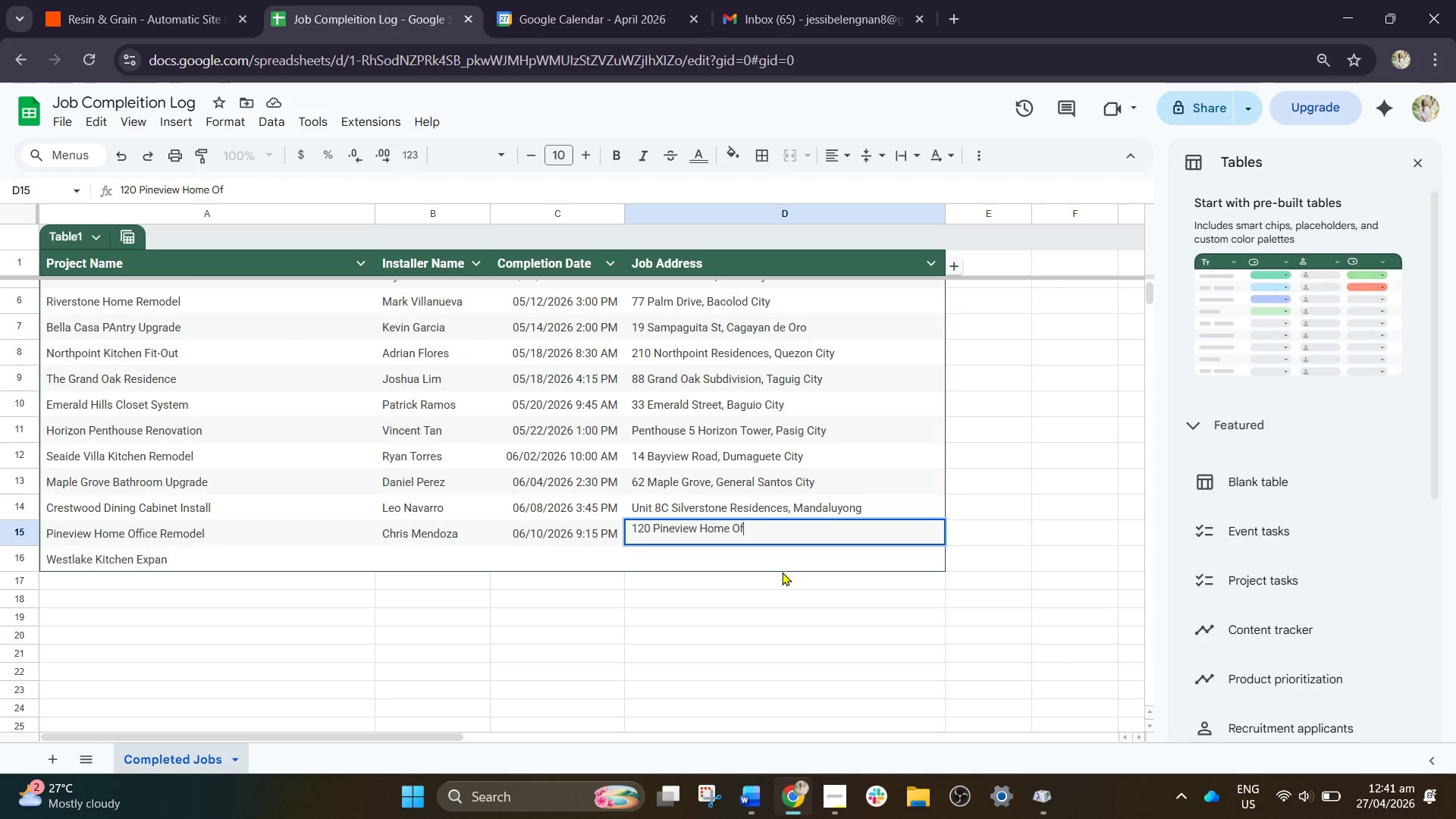 
key(Backspace)
key(Backspace)
key(Backspace)
key(Backspace)
key(Backspace)
key(Backspace)
type(Drive, Anto)
key(Backspace)
type(ipolo)
 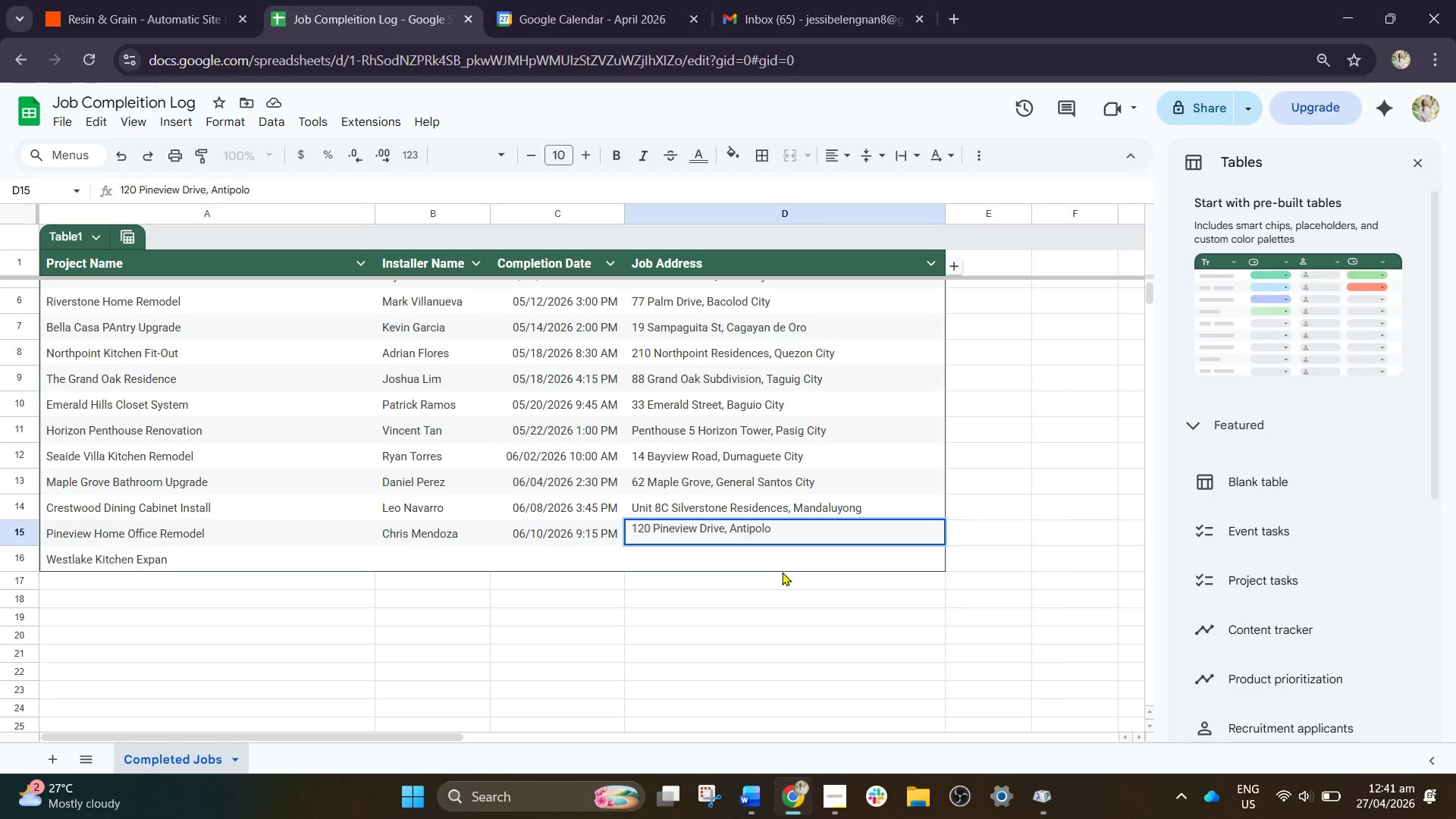 
left_click([246, 557])
 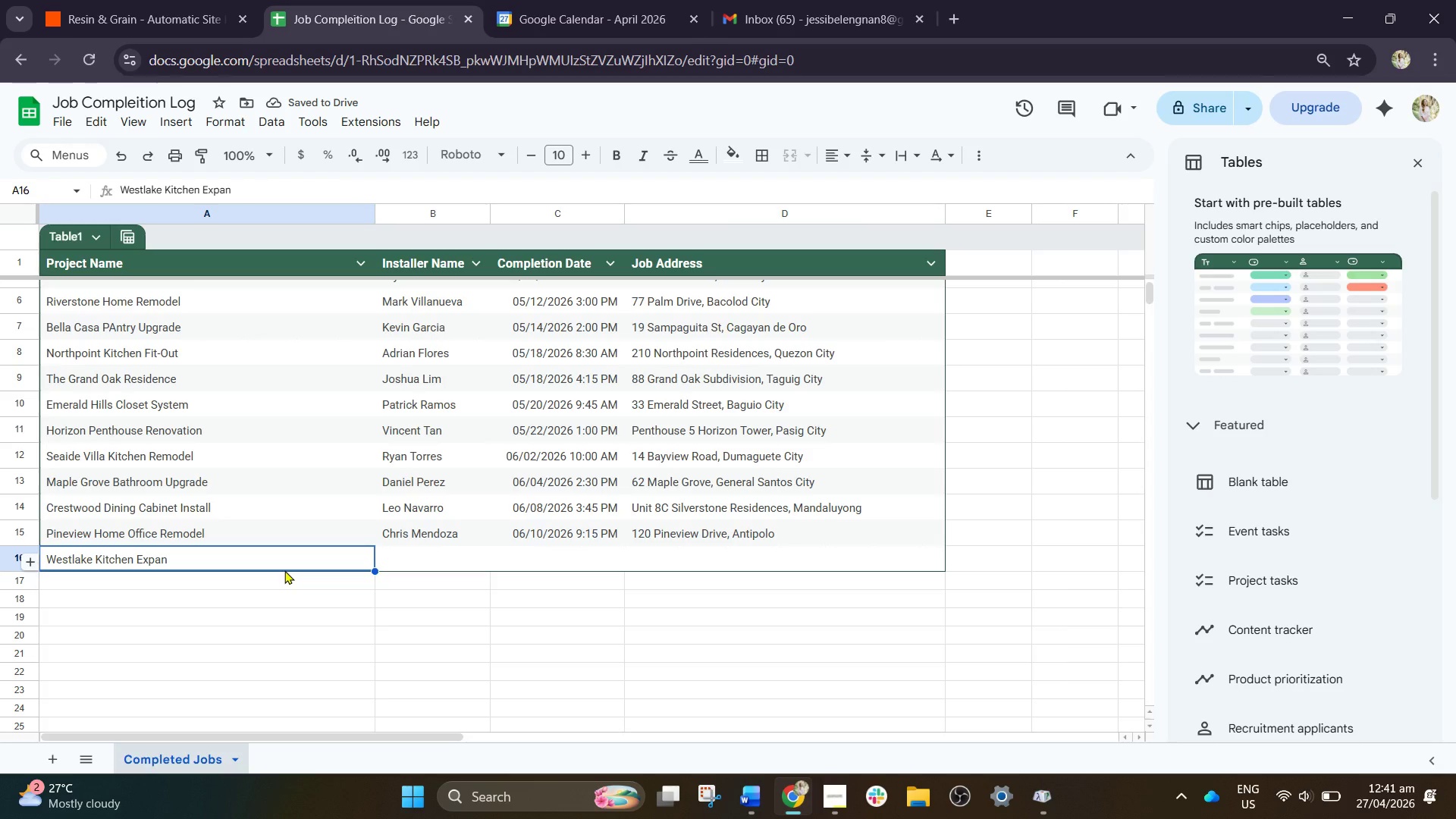 
wait(5.77)
 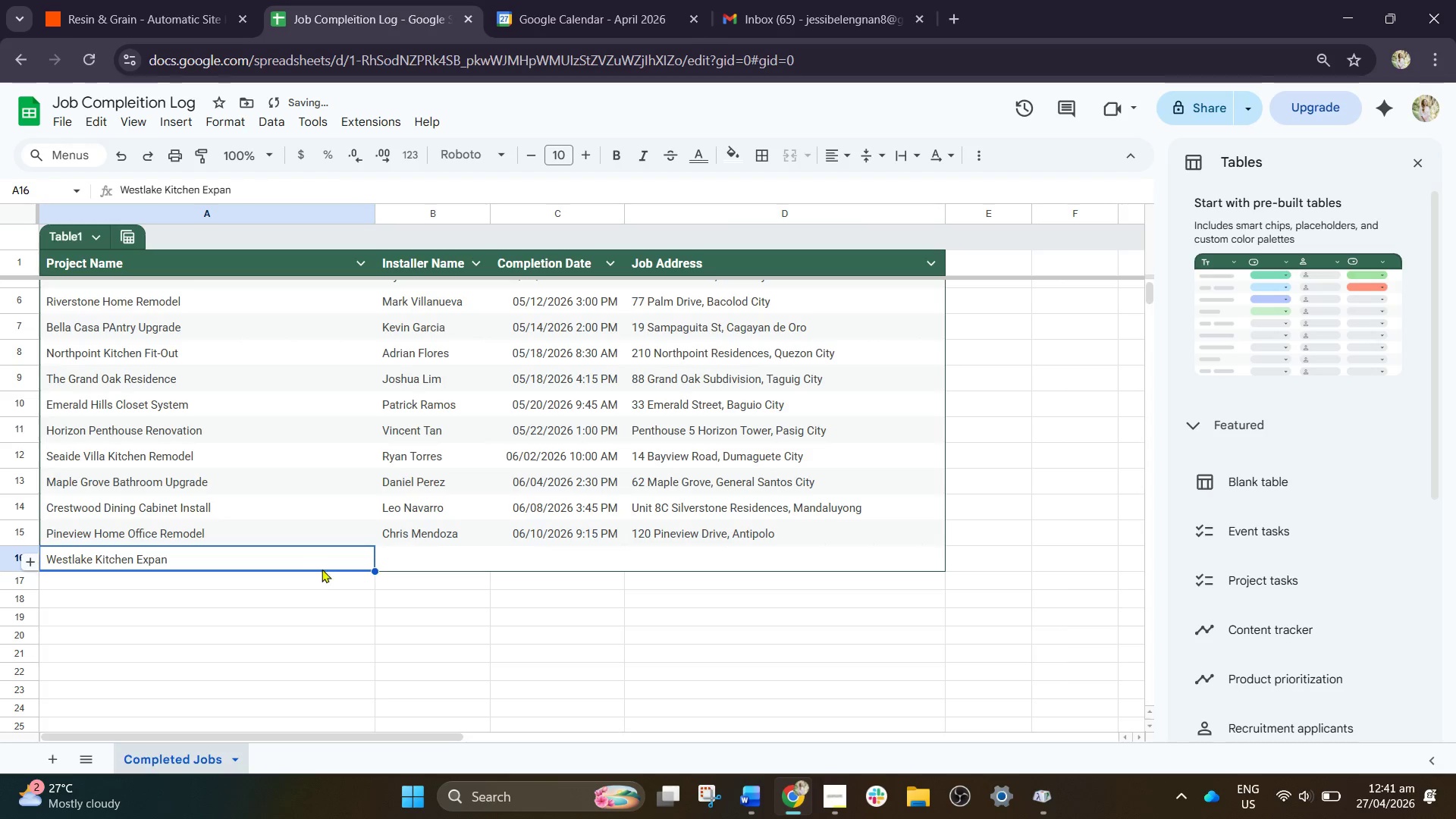 
double_click([262, 564])
 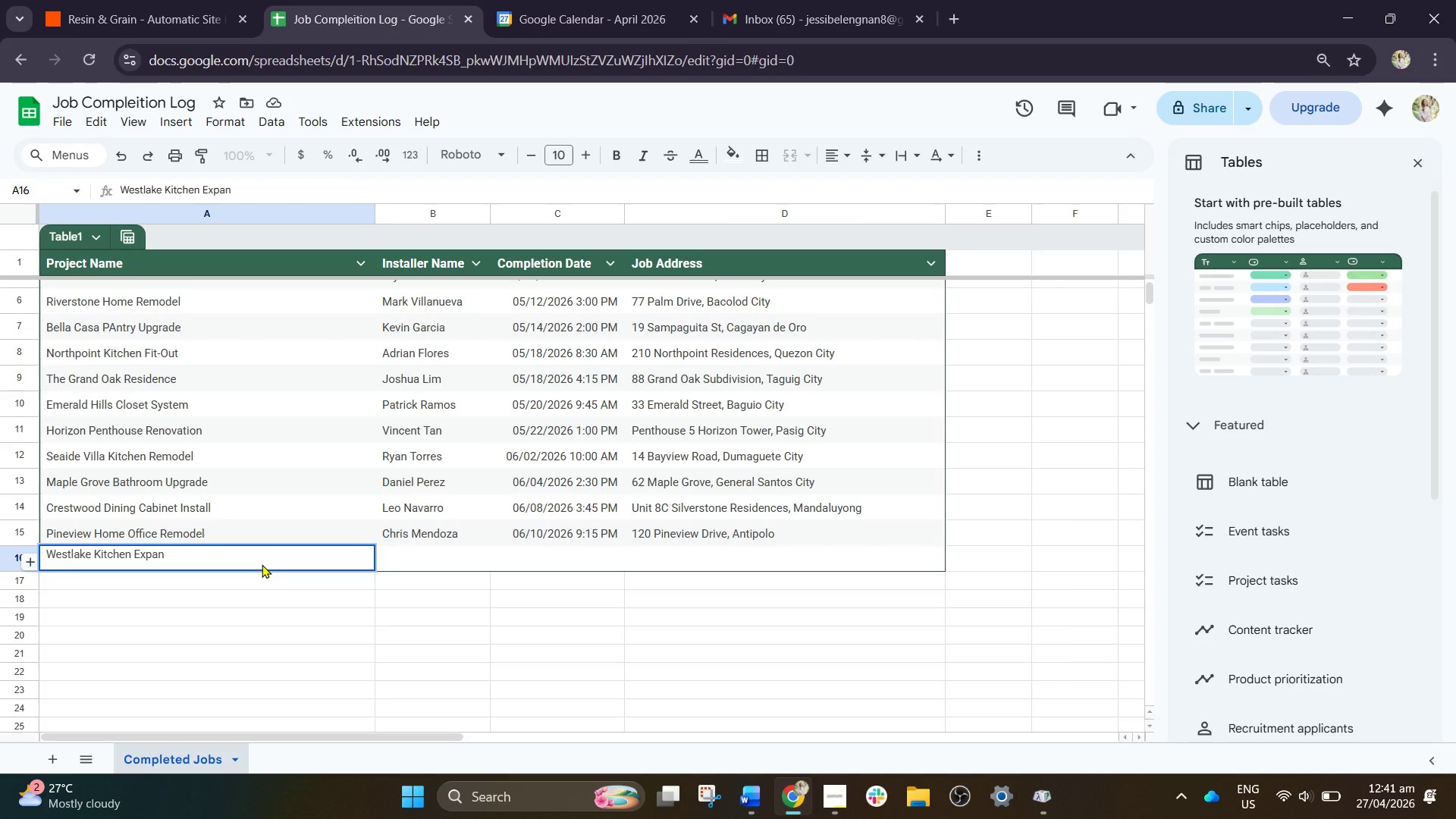 
type(sion )
 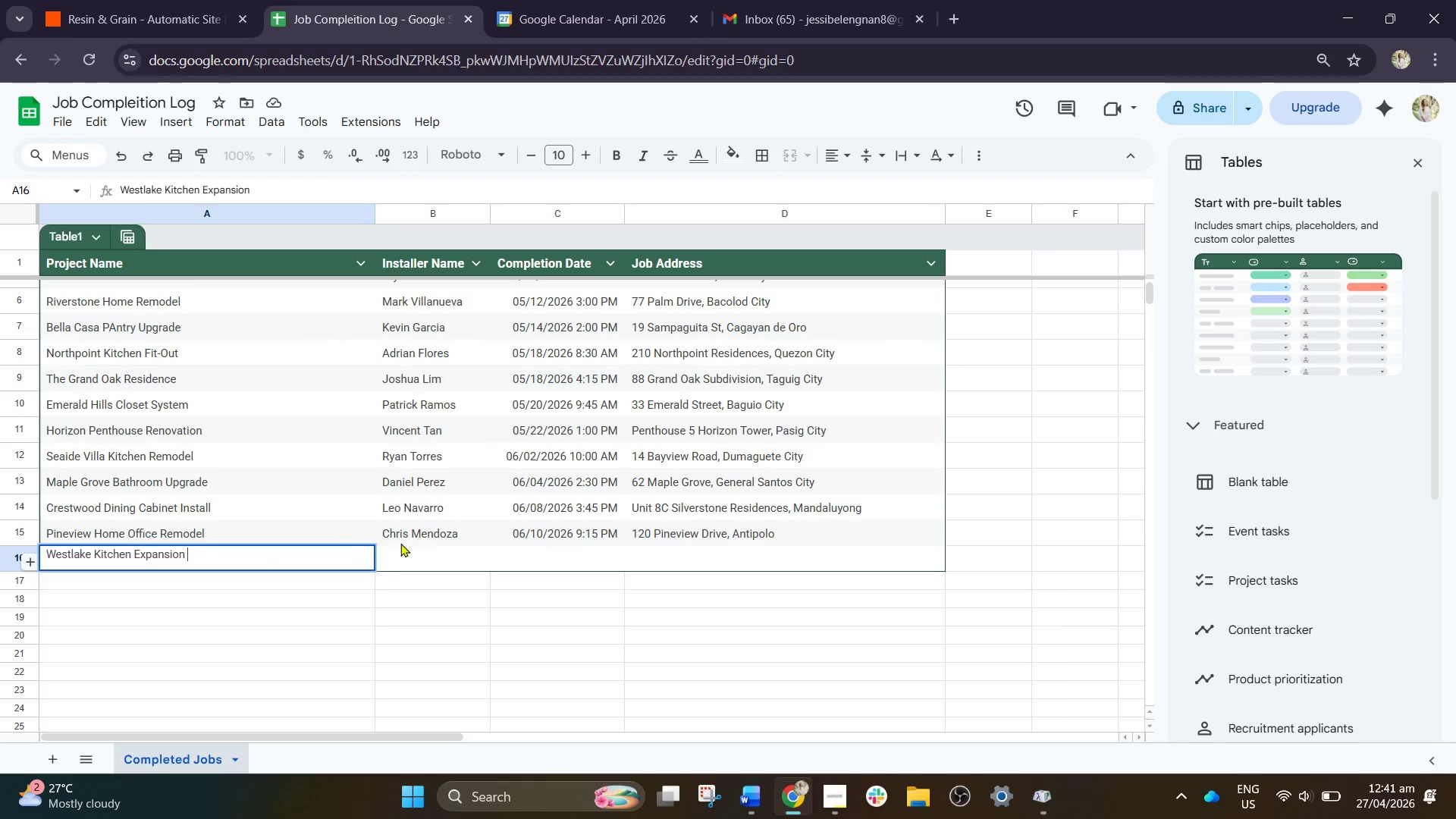 
left_click([411, 560])
 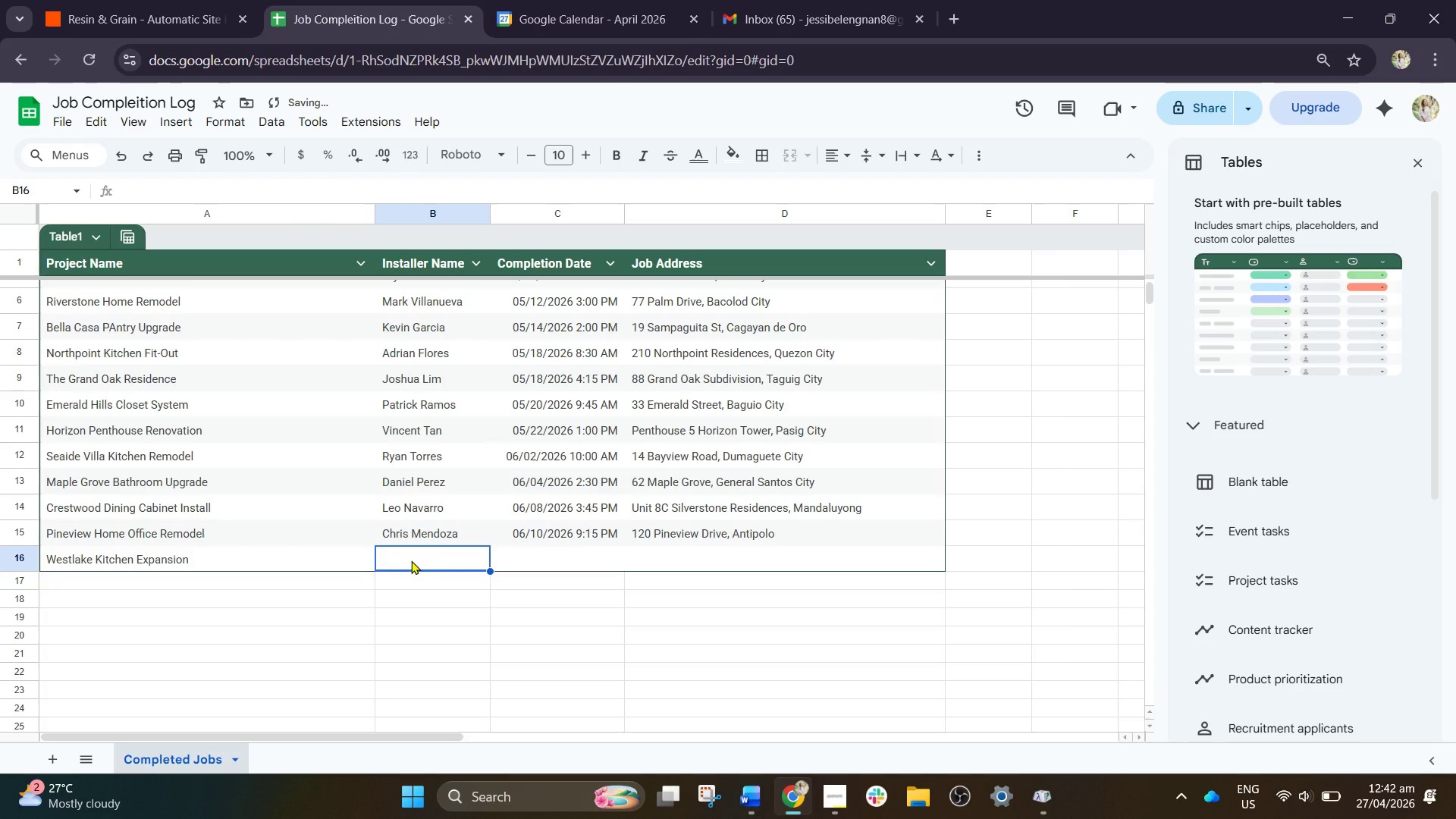 
type(Jerome )
 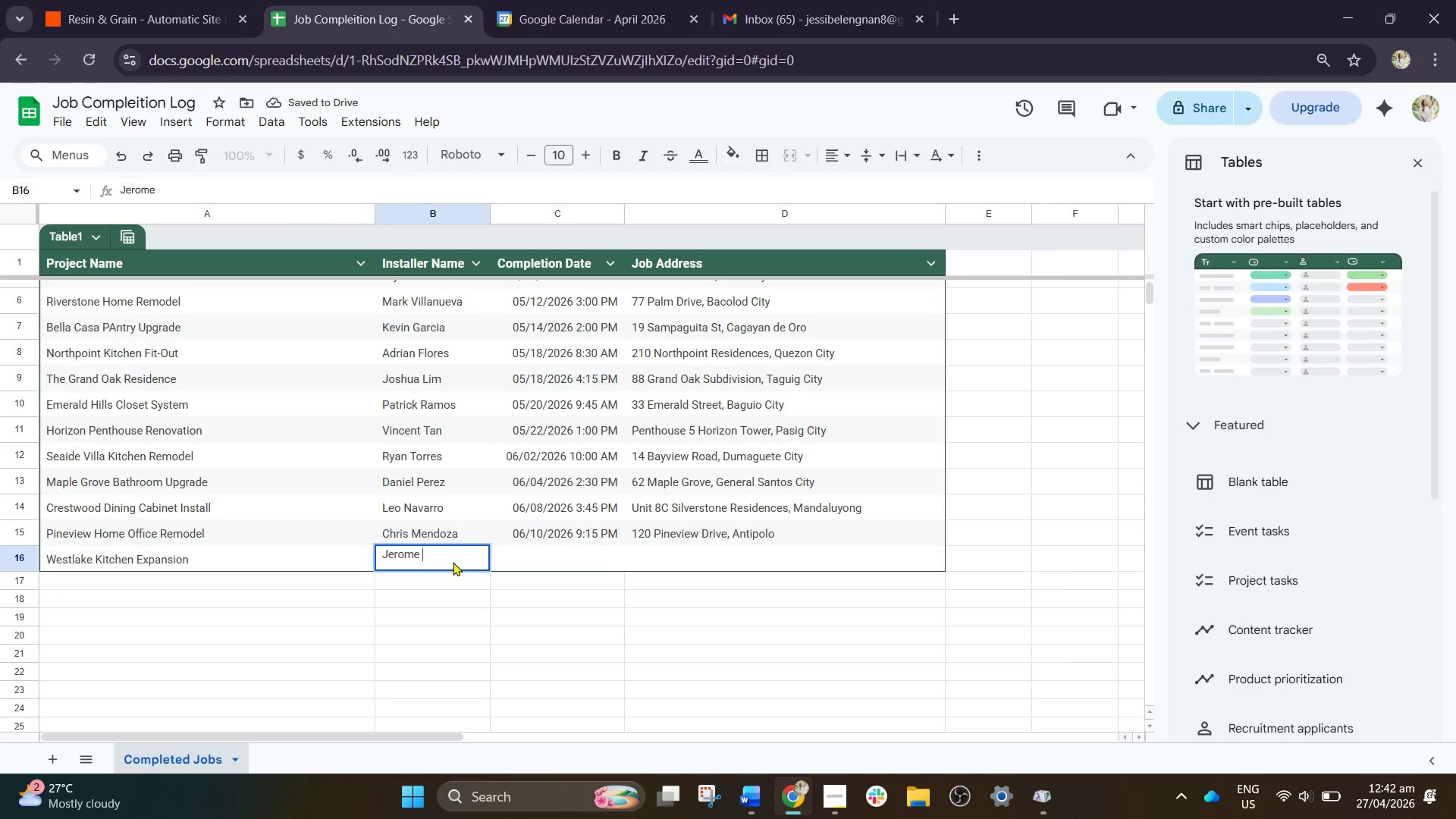 
type(Castillo)
 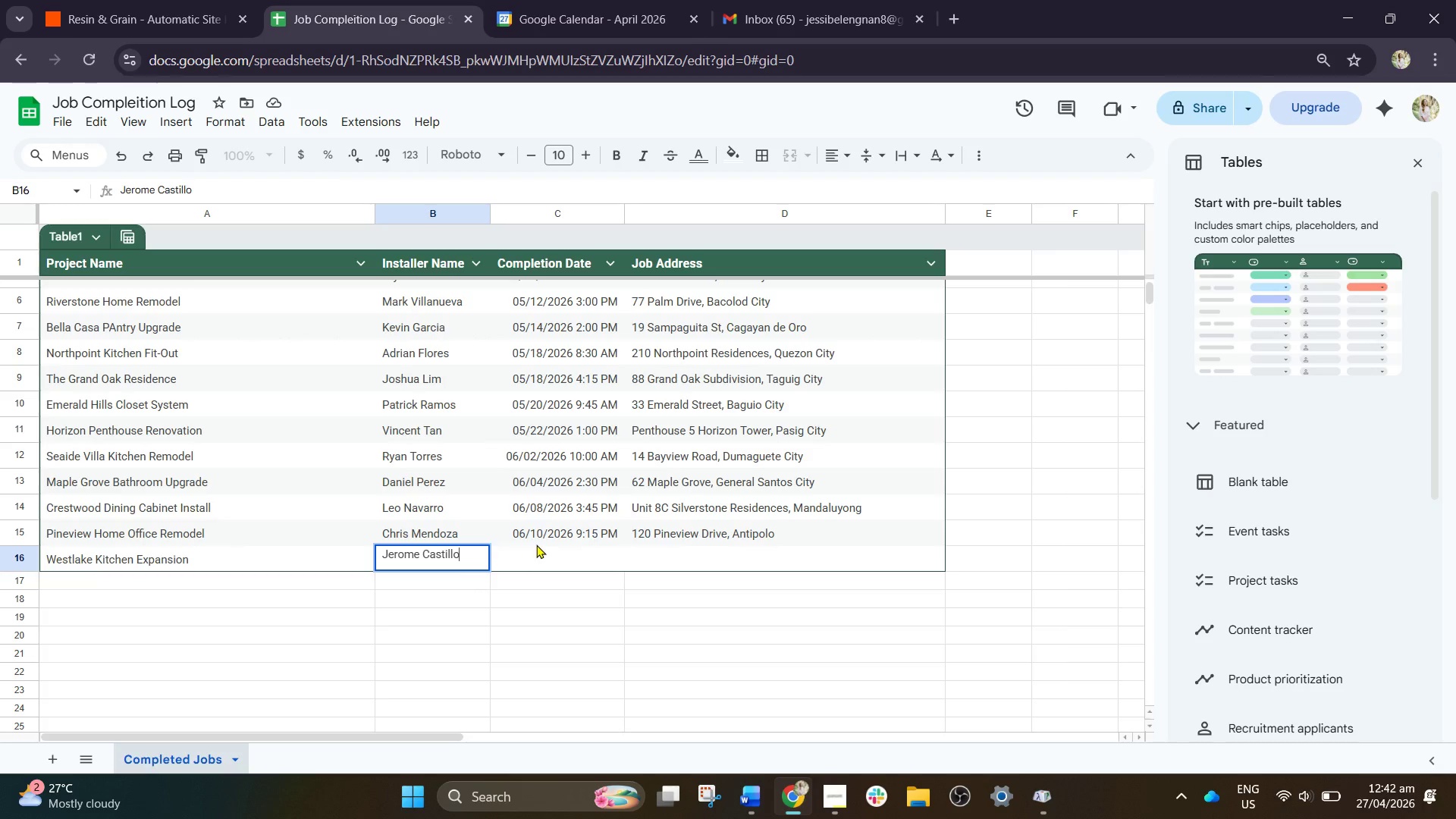 
type(06)
key(Backspace)
key(Backspace)
 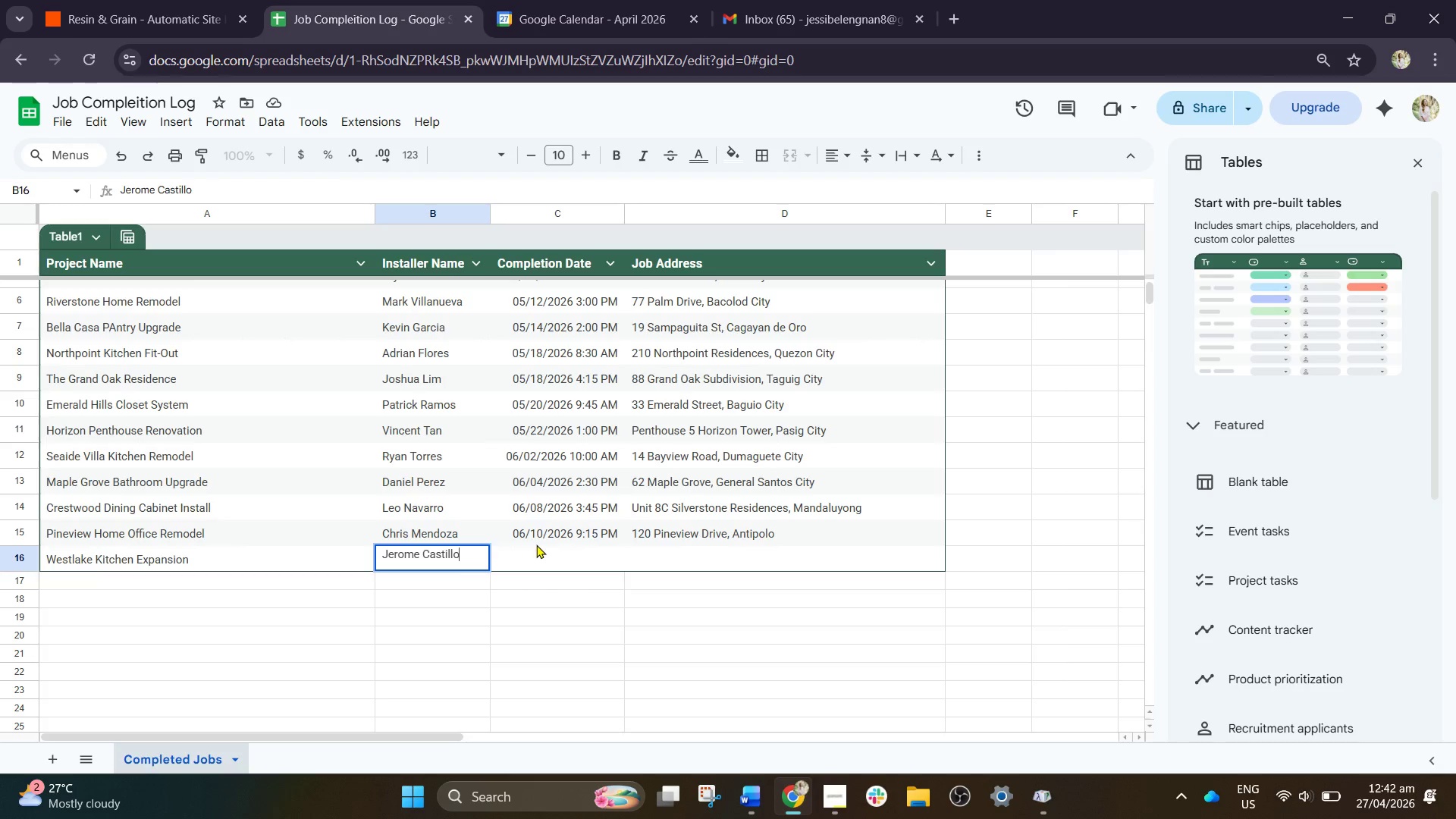 
key(ArrowRight)
 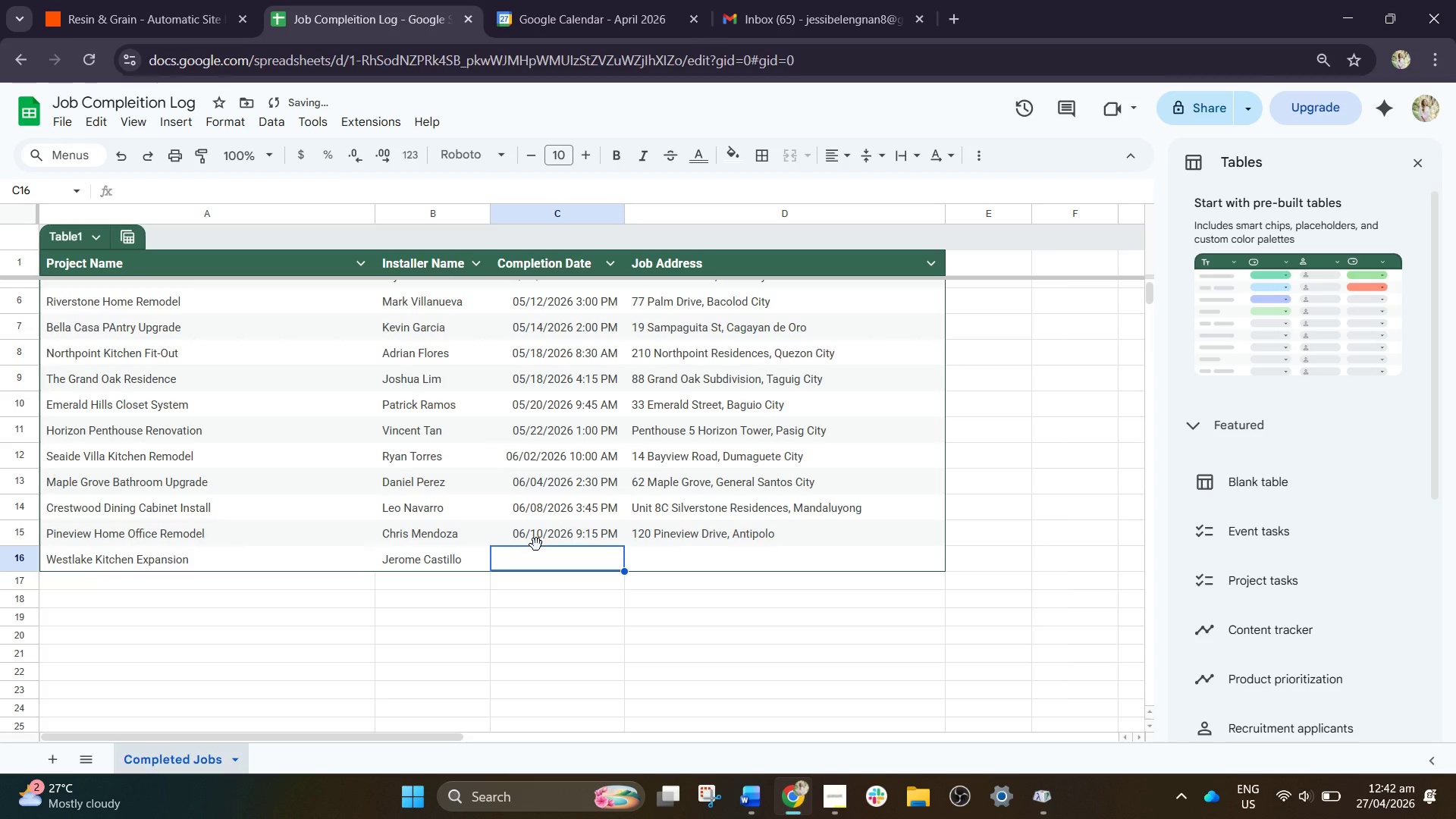 
type(06/)
 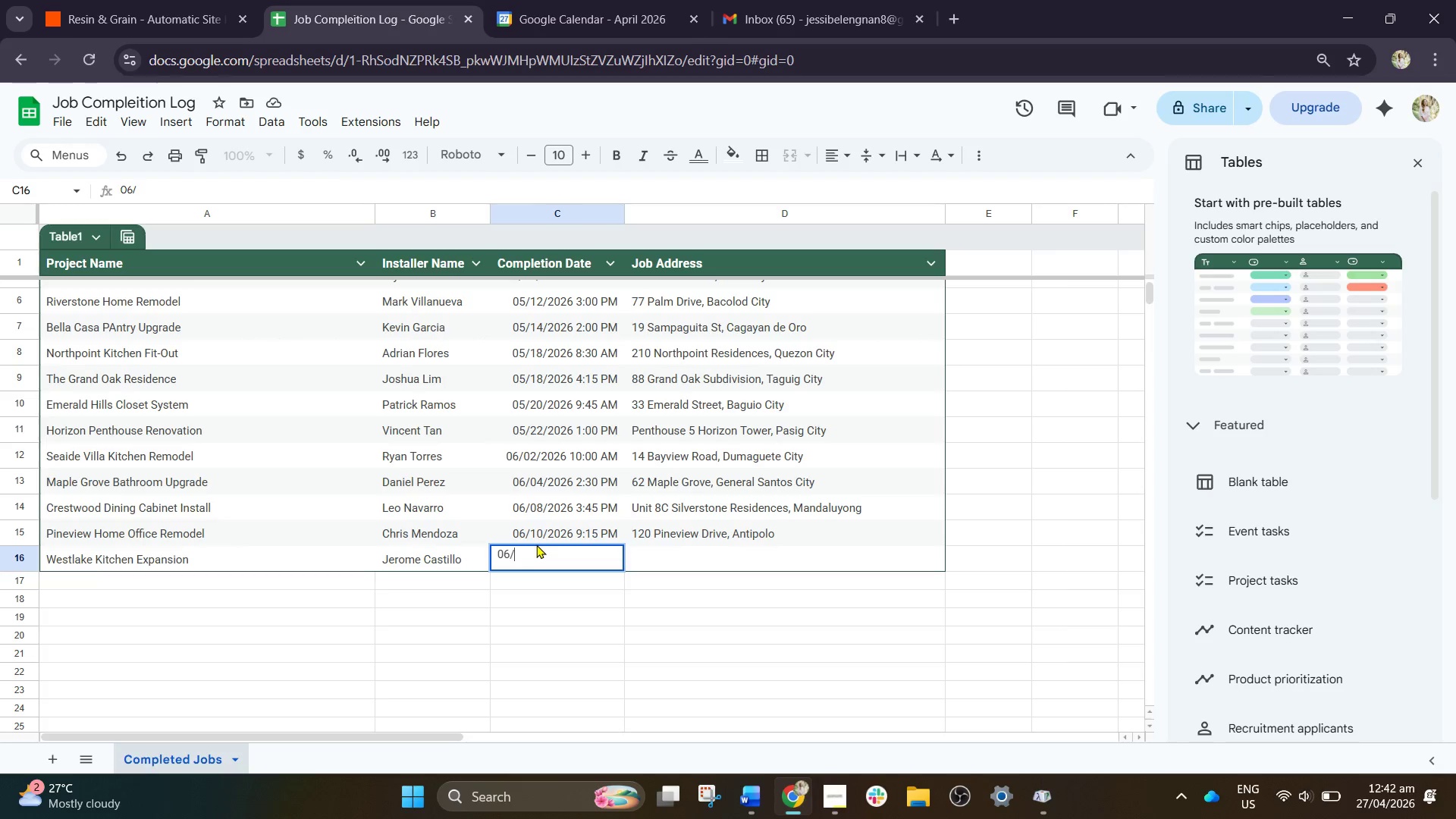 
type(12/20)
 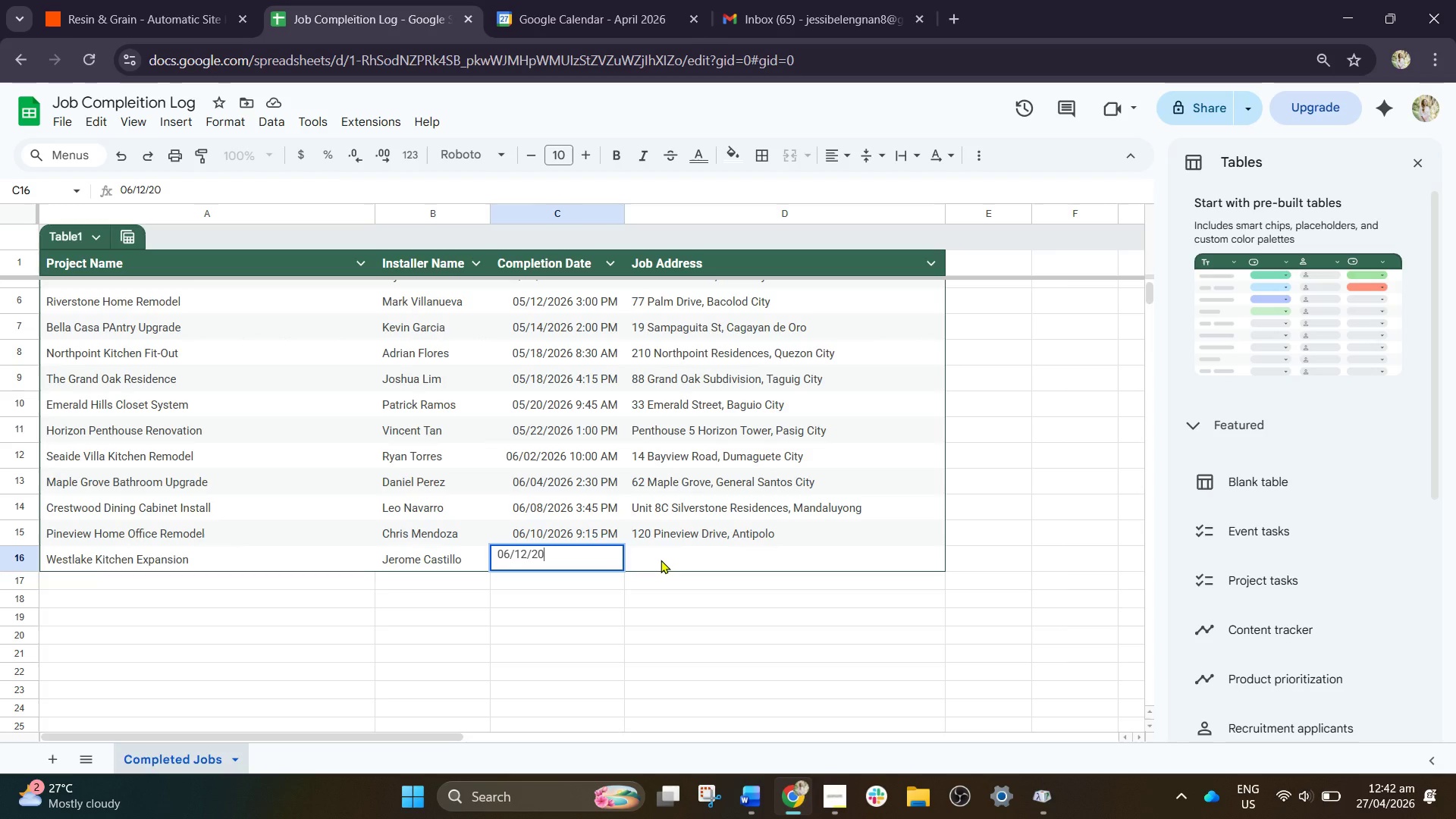 
type(26 1:15 Pm)
key(Backspace)
type(M)
 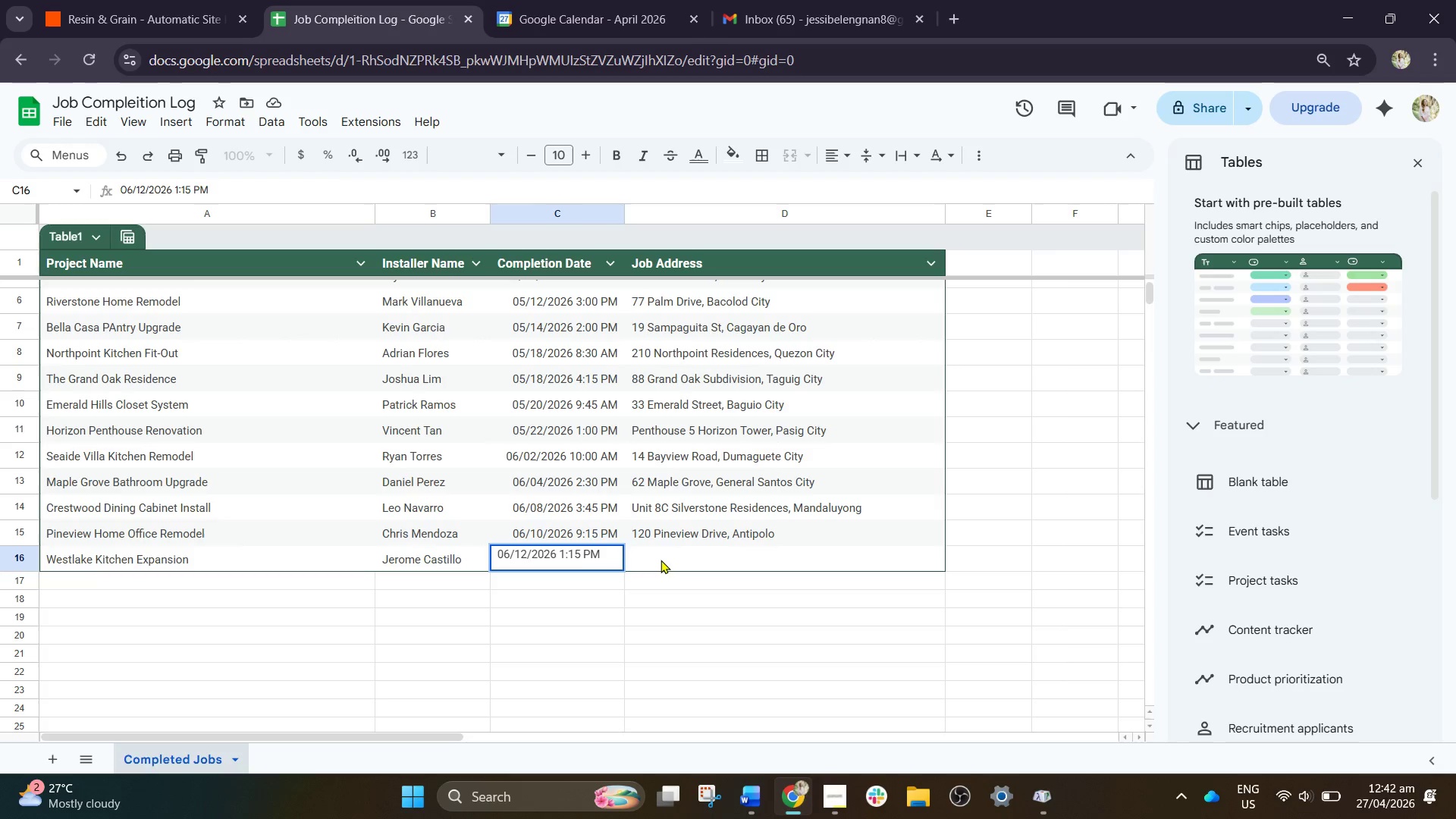 
key(ArrowRight)
 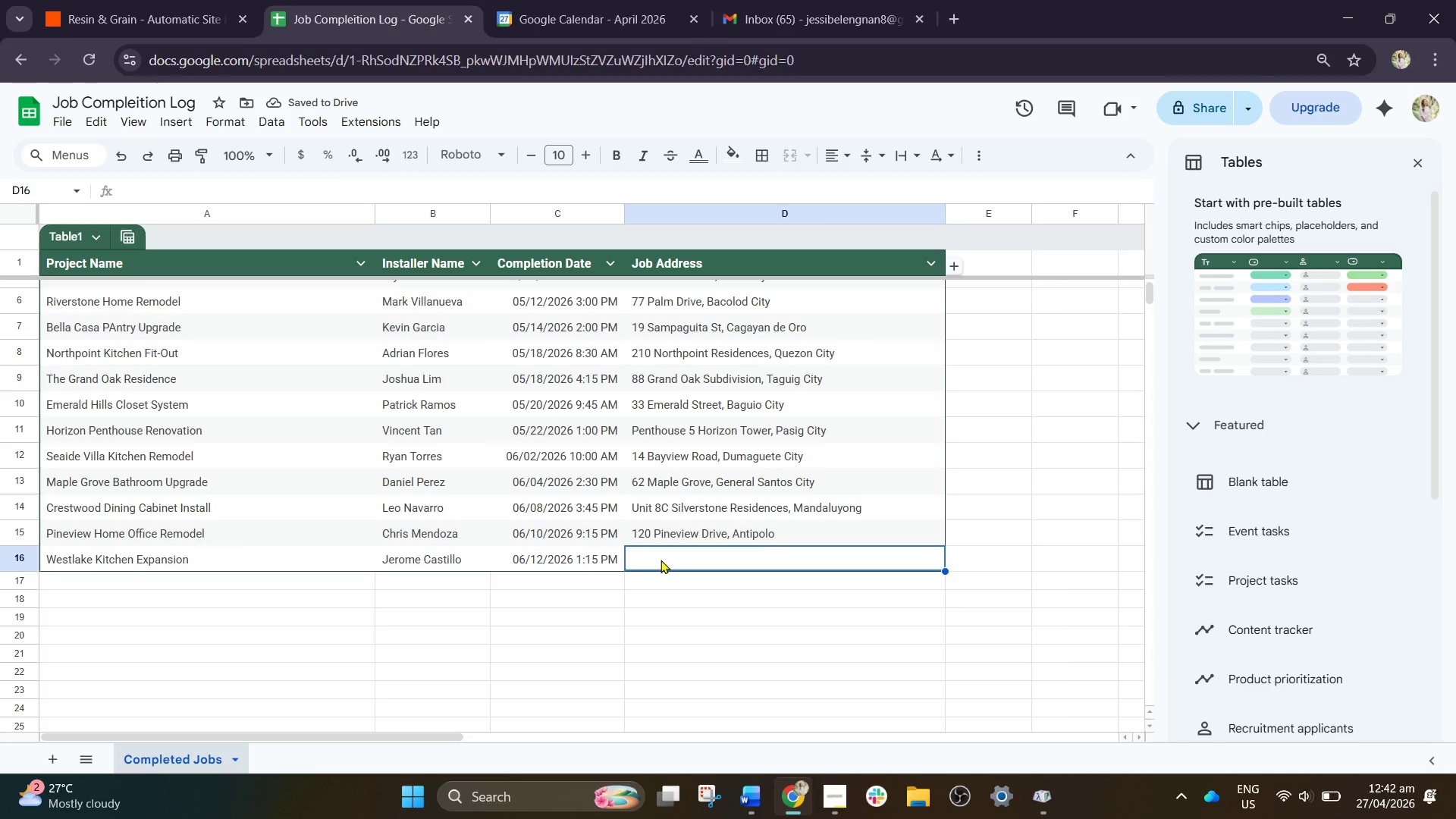 
wait(5.92)
 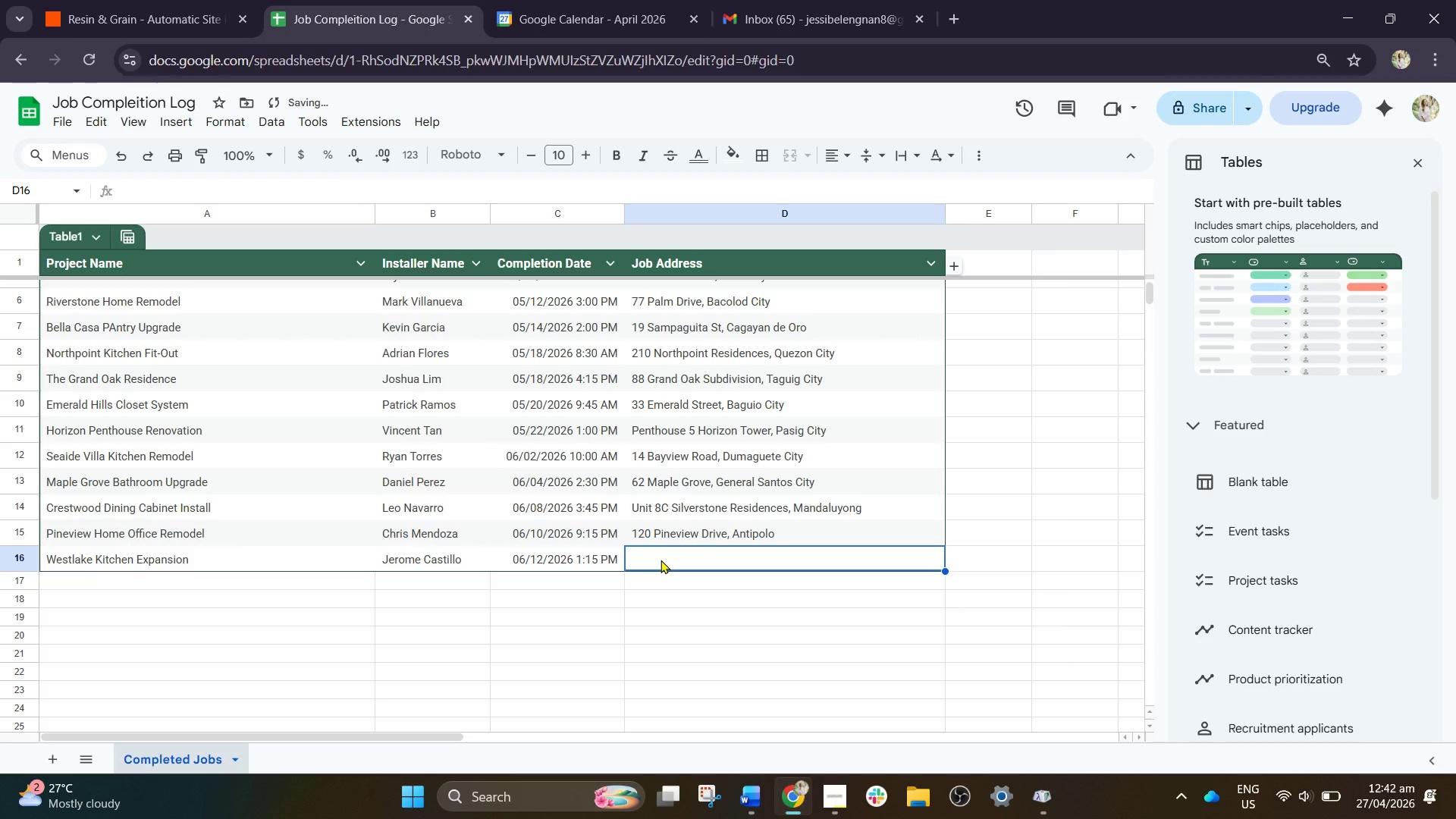 
type(51 w)
key(Backspace)
type(Wes)
 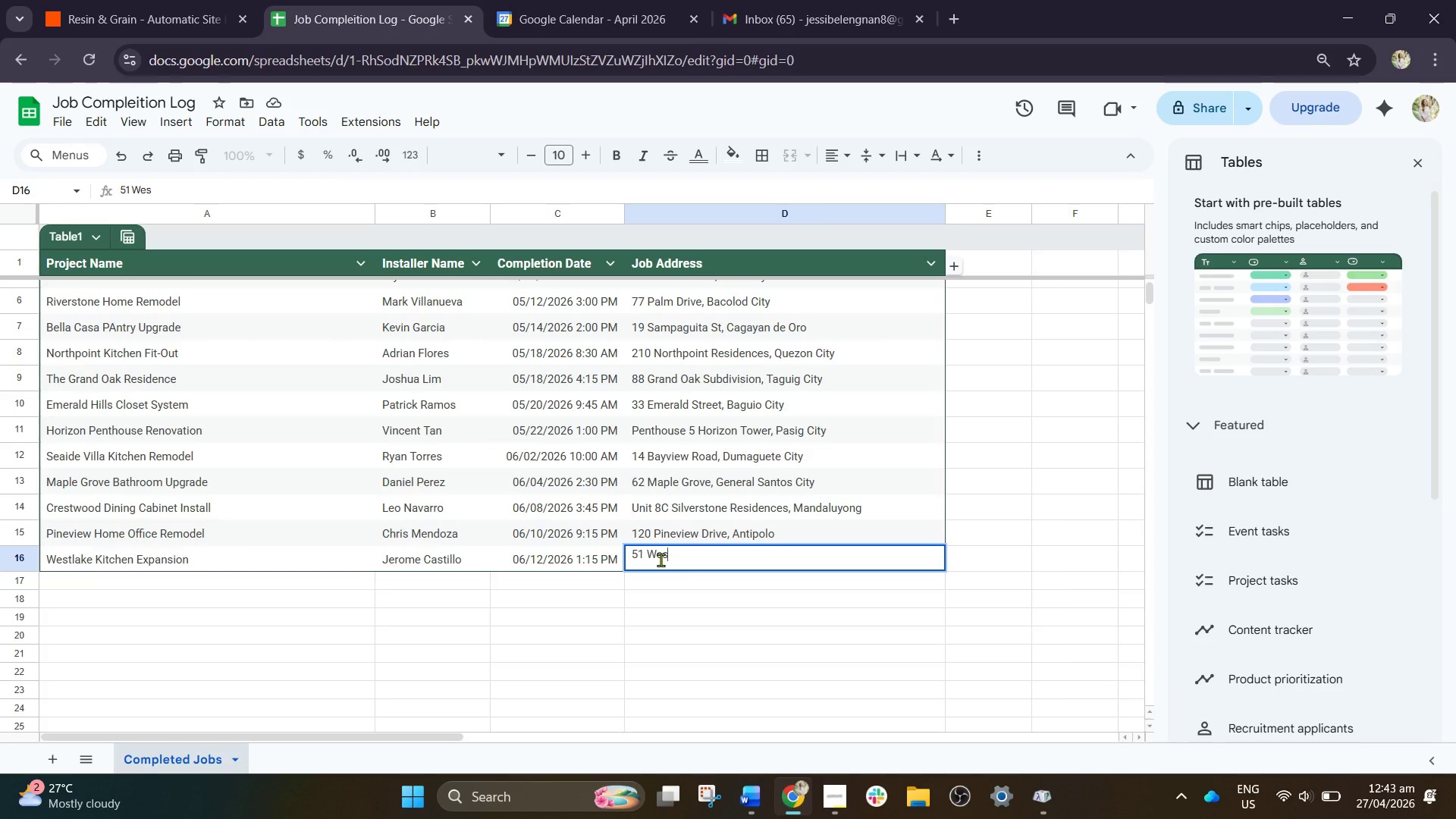 
type(tlake Homes, Las P)
 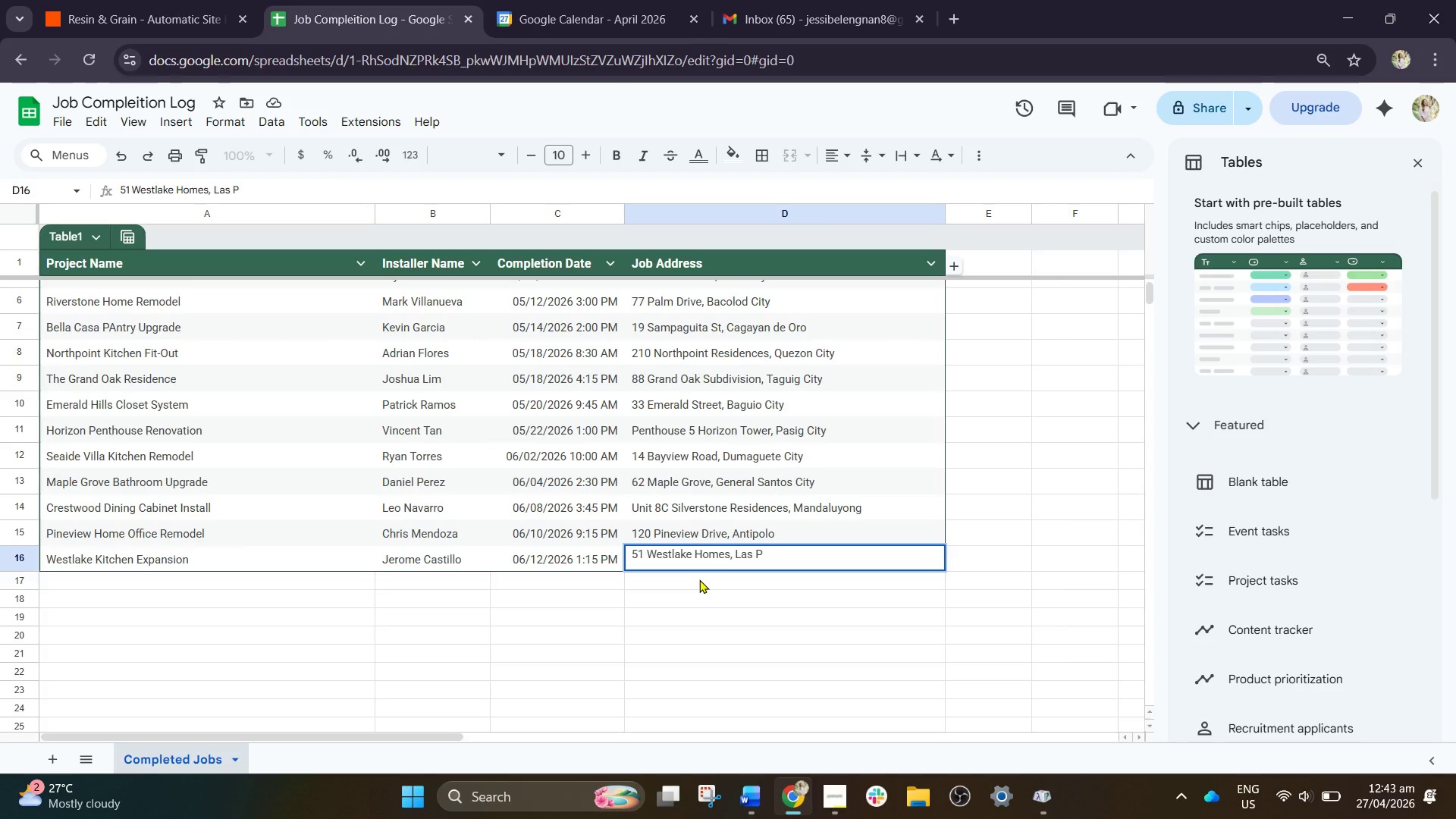 
wait(7.88)
 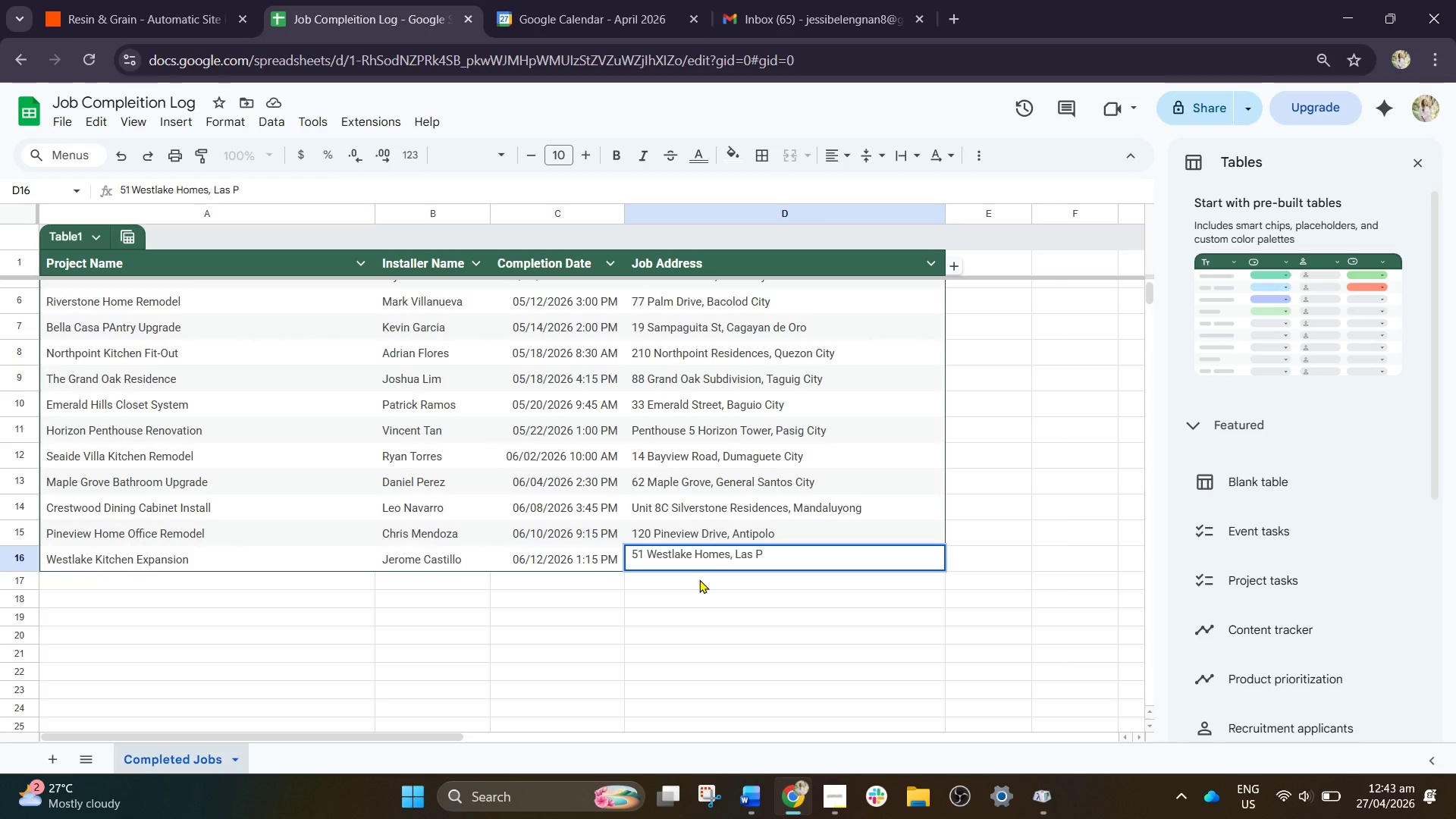 
key(CapsLock)
 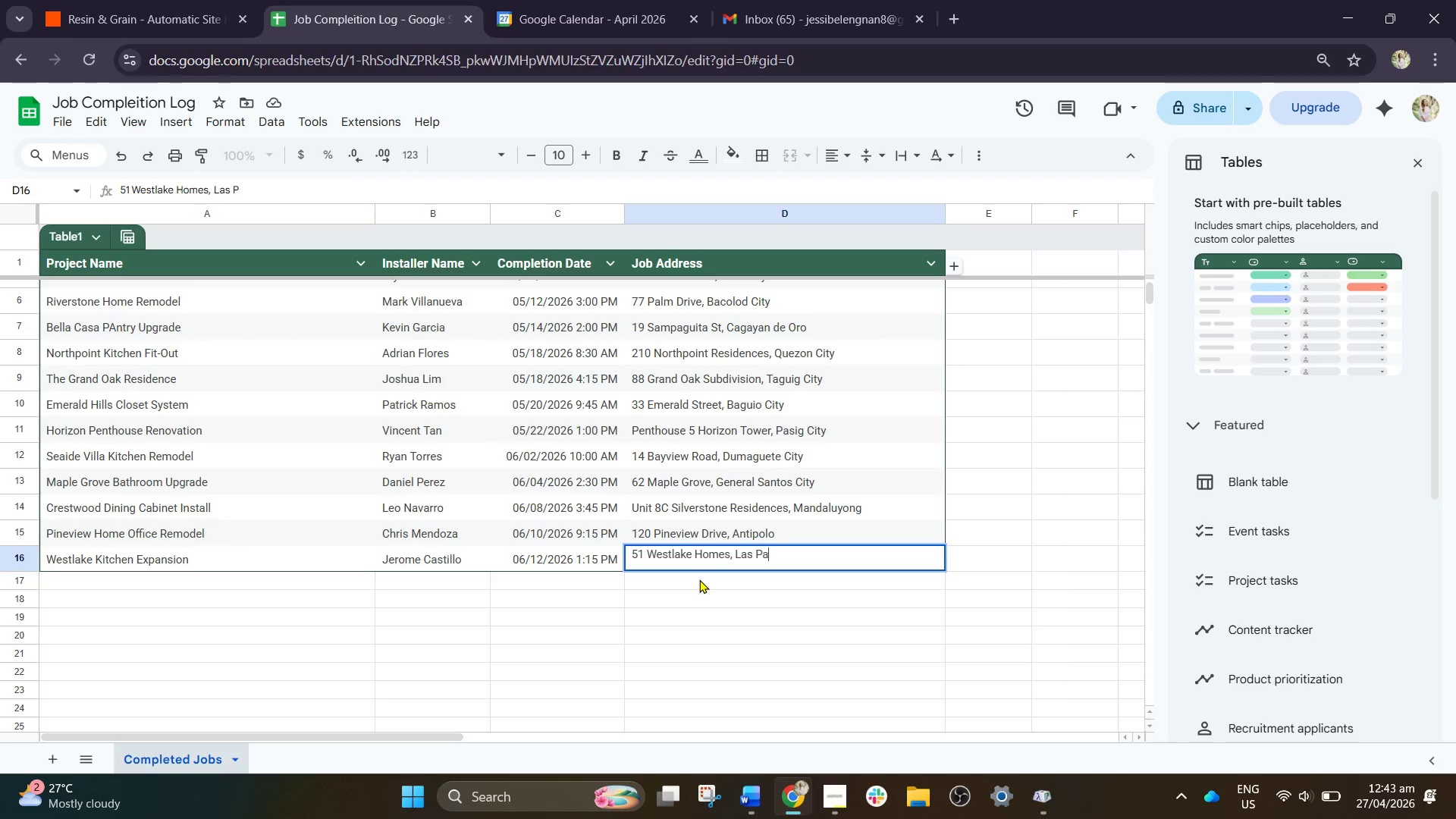 
key(A)
 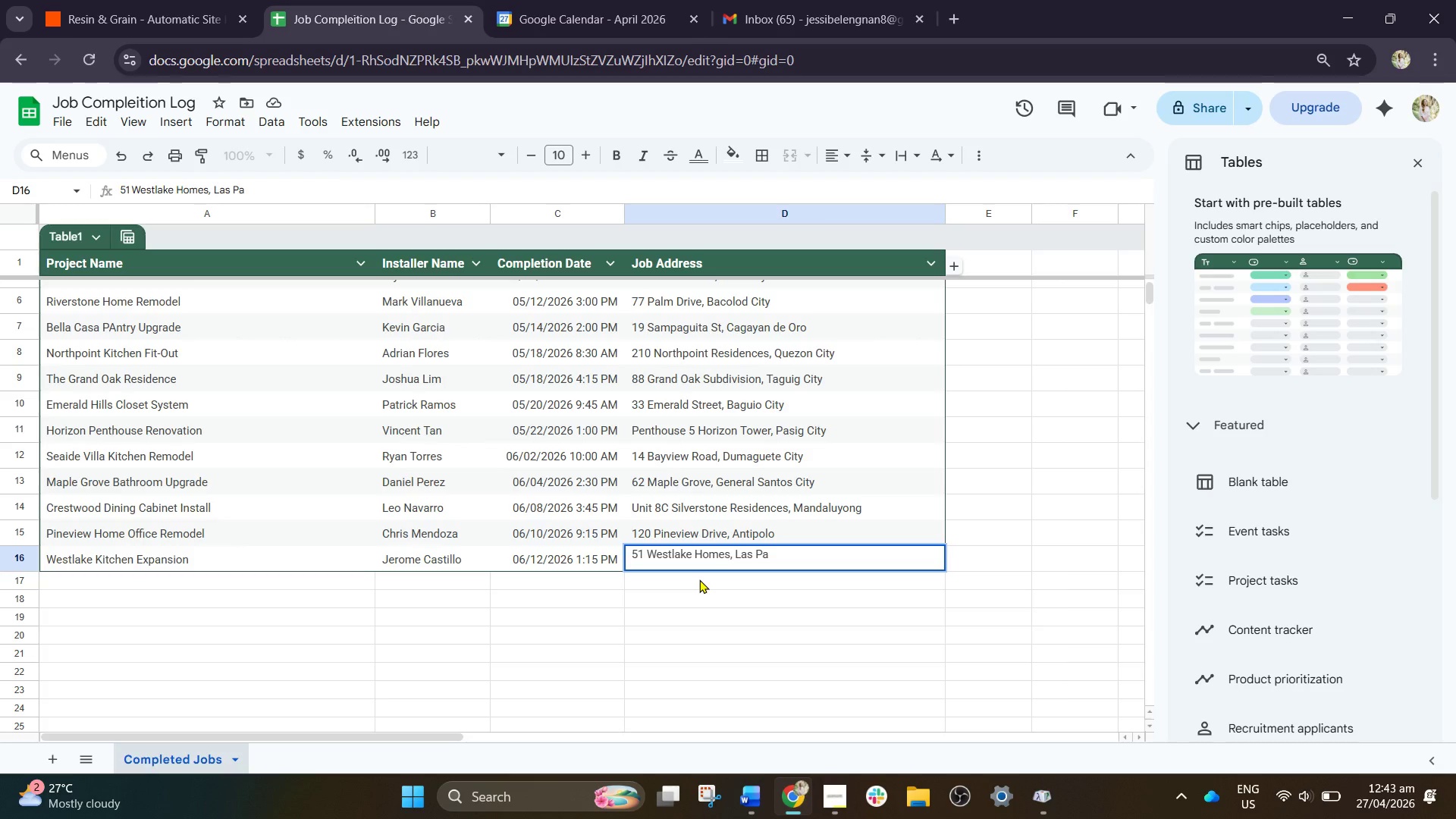 
hold_key(key=N, duration=0.38)
 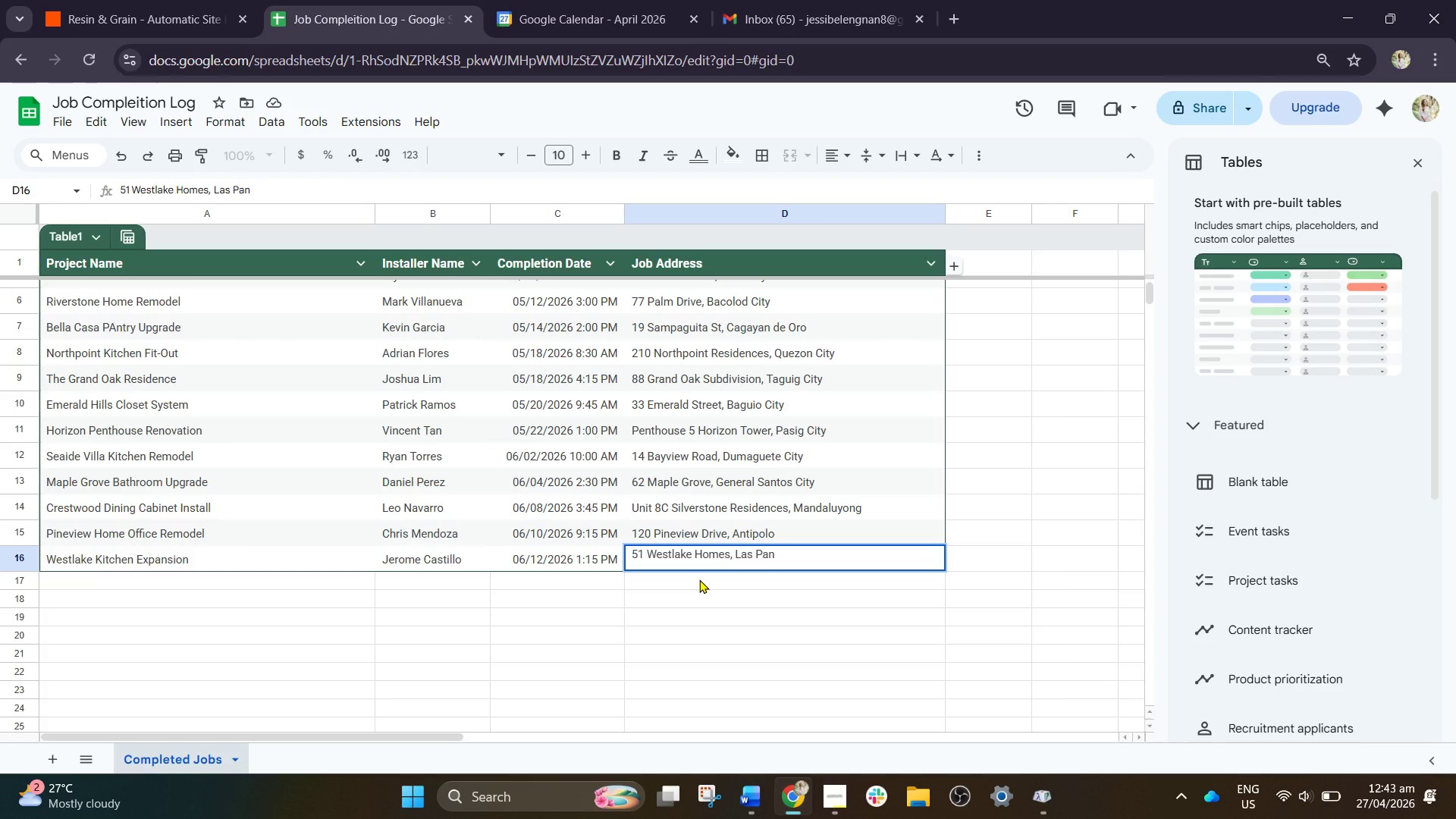 
key(Backspace)
 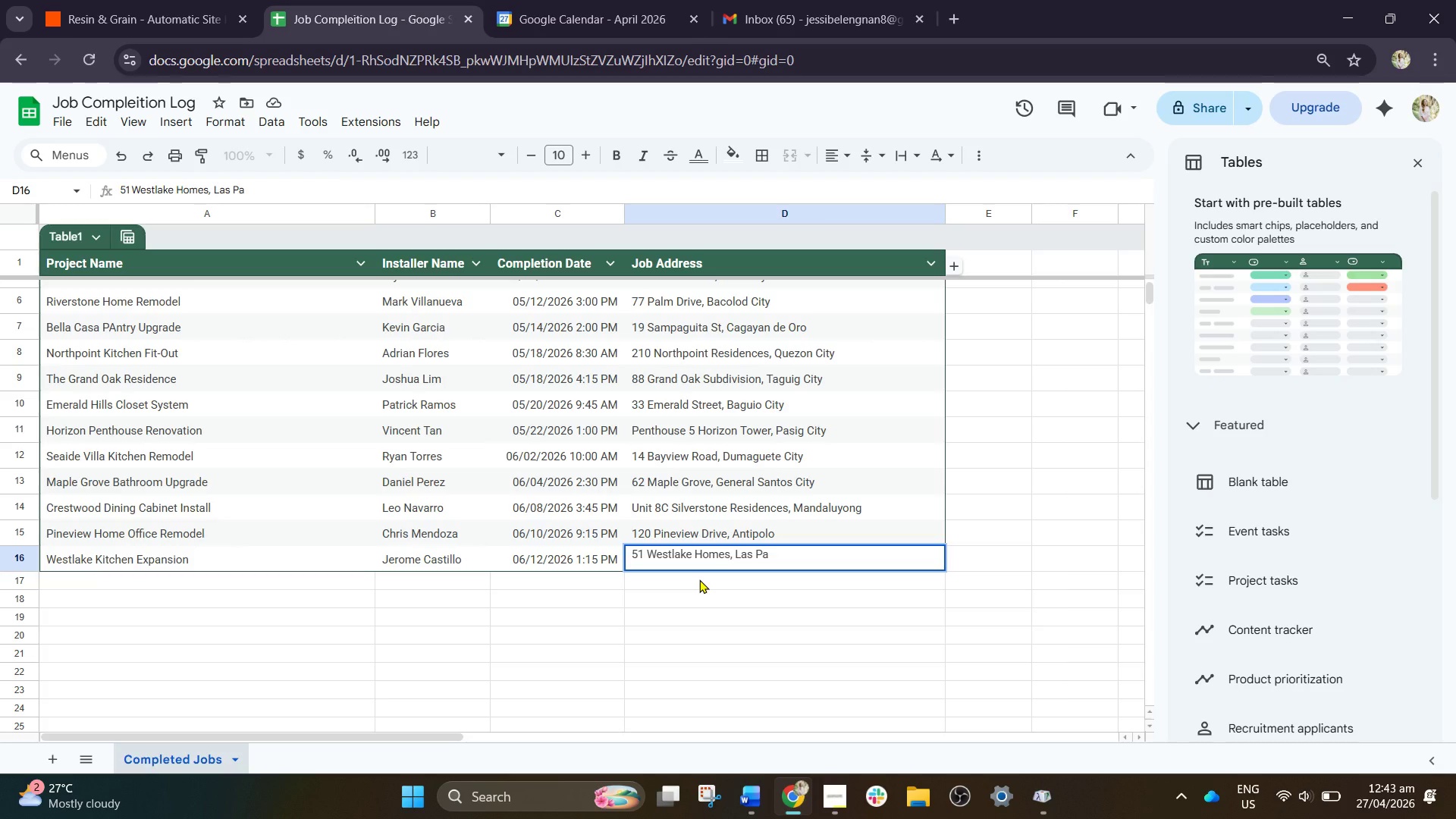 
key(Shift+N)
 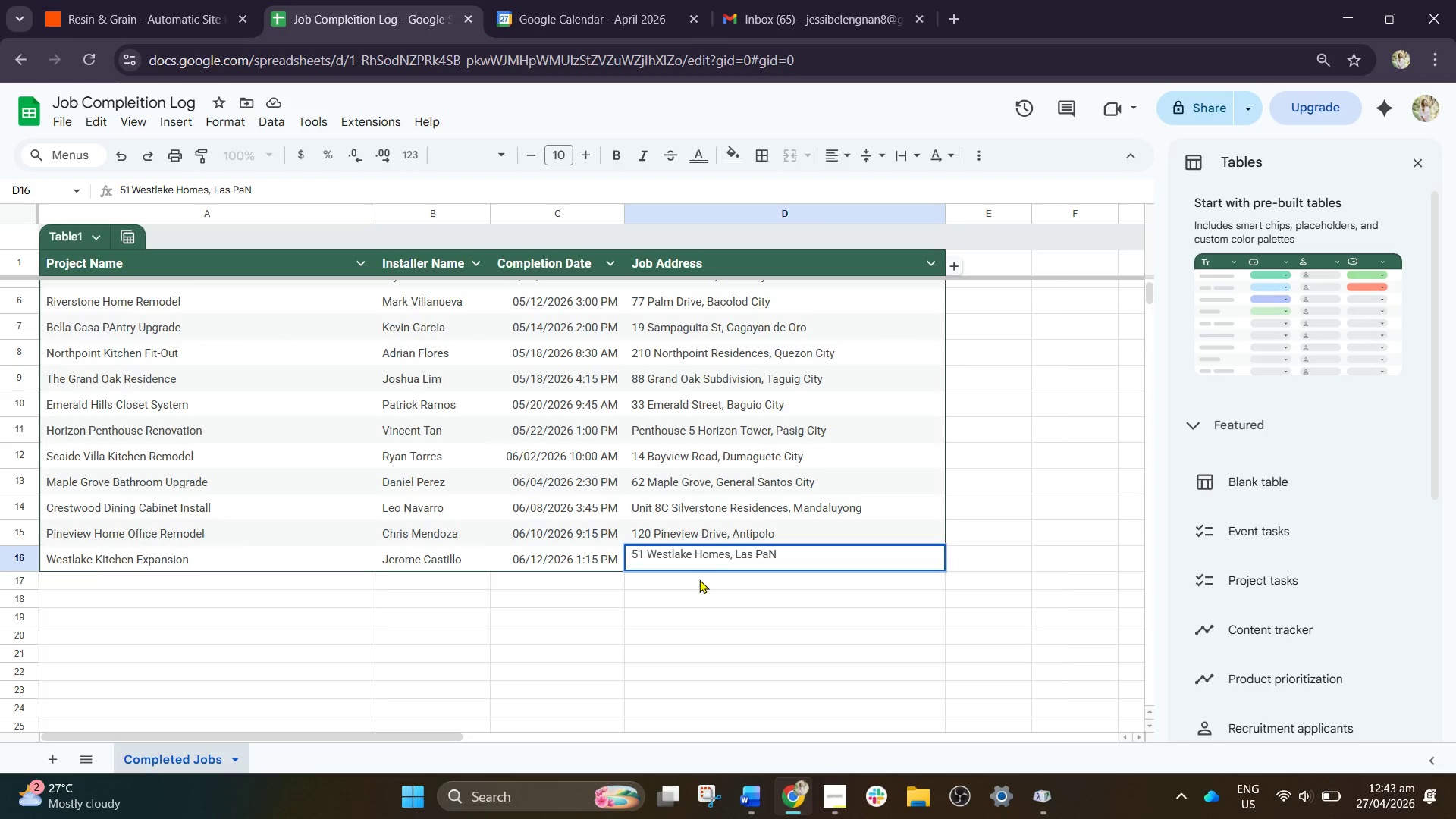 
key(Backspace)
 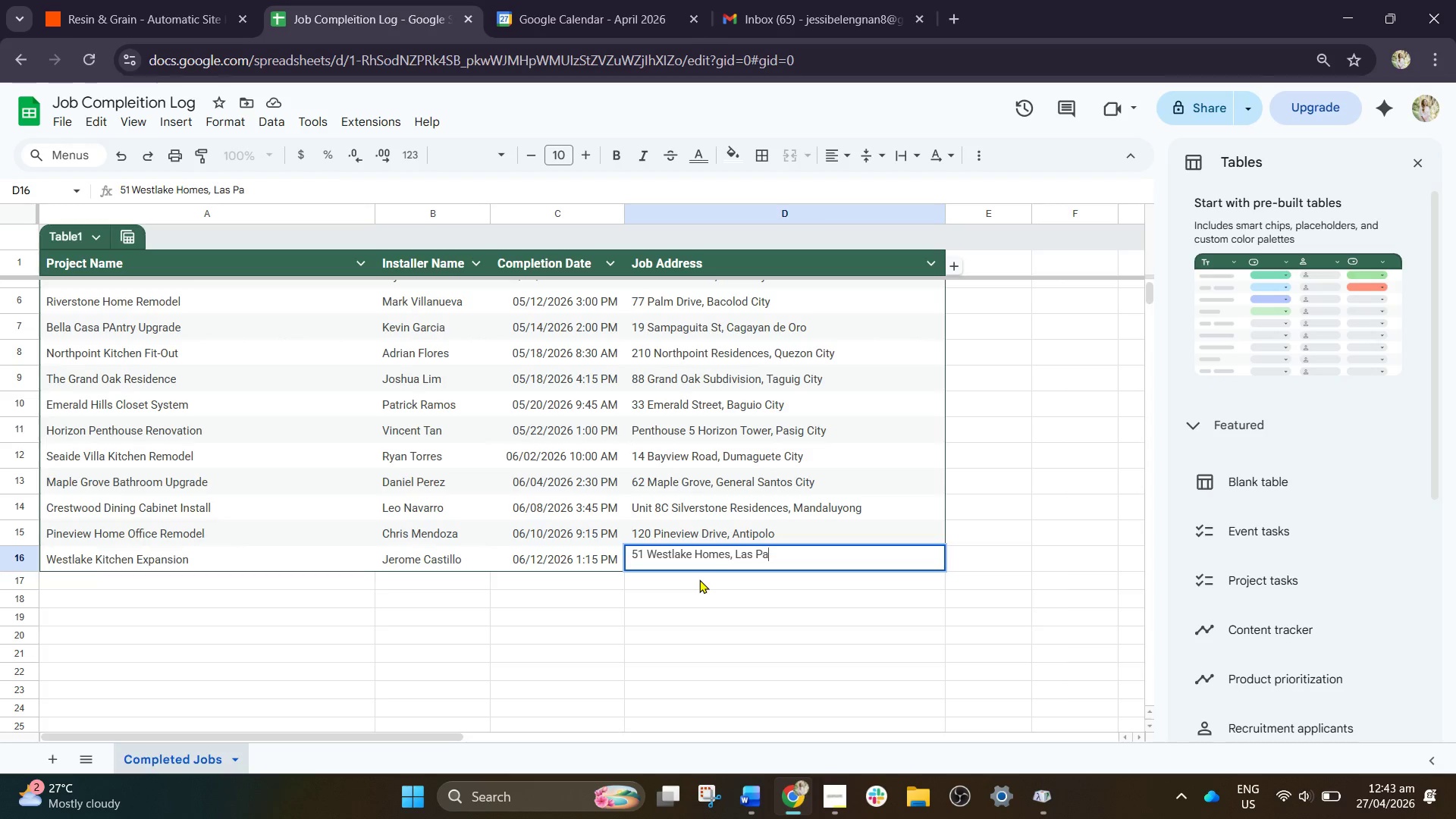 
hold_key(key=CapsLock, duration=0.36)
 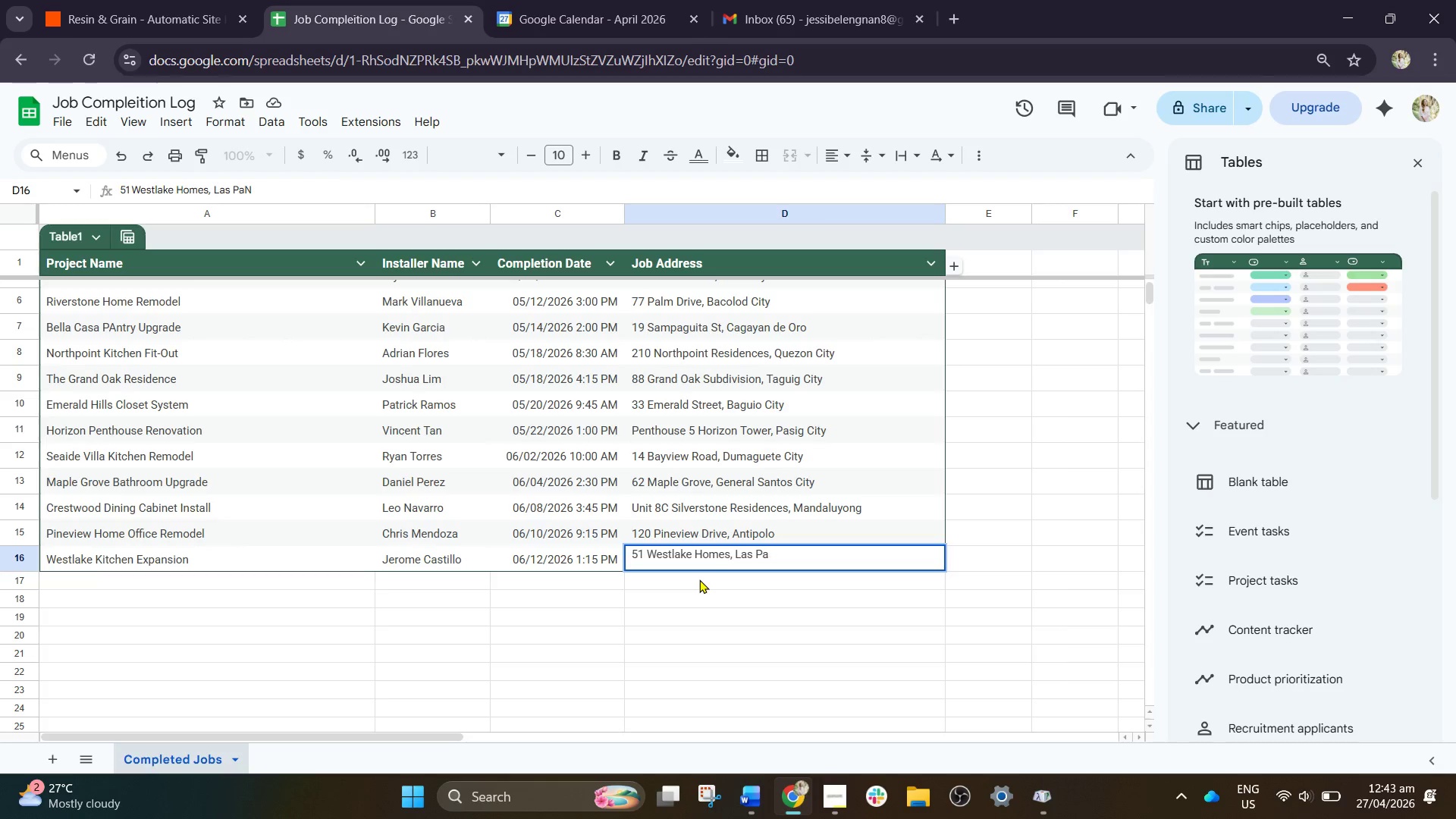 
key(N)
 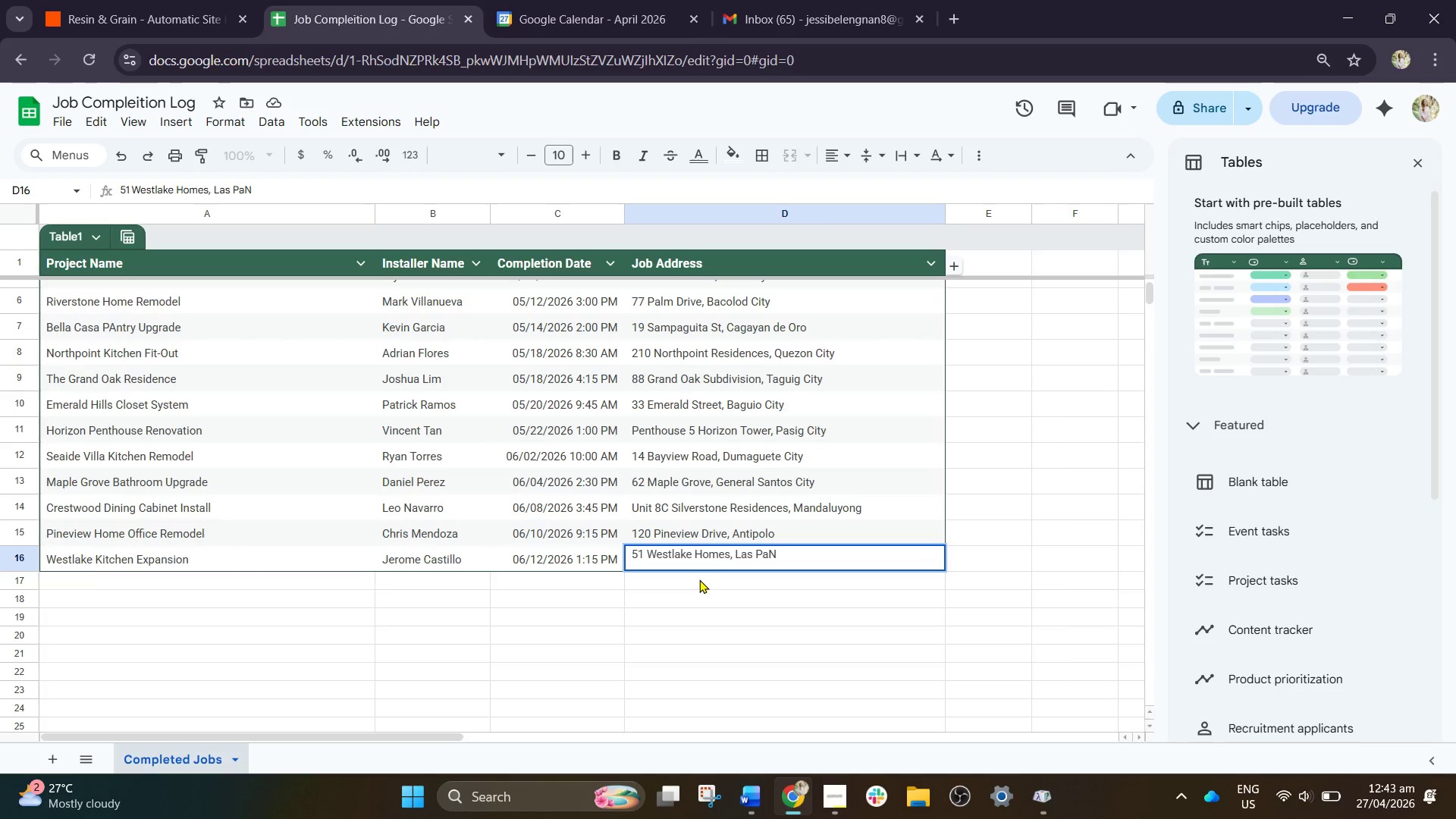 
key(Backspace)
 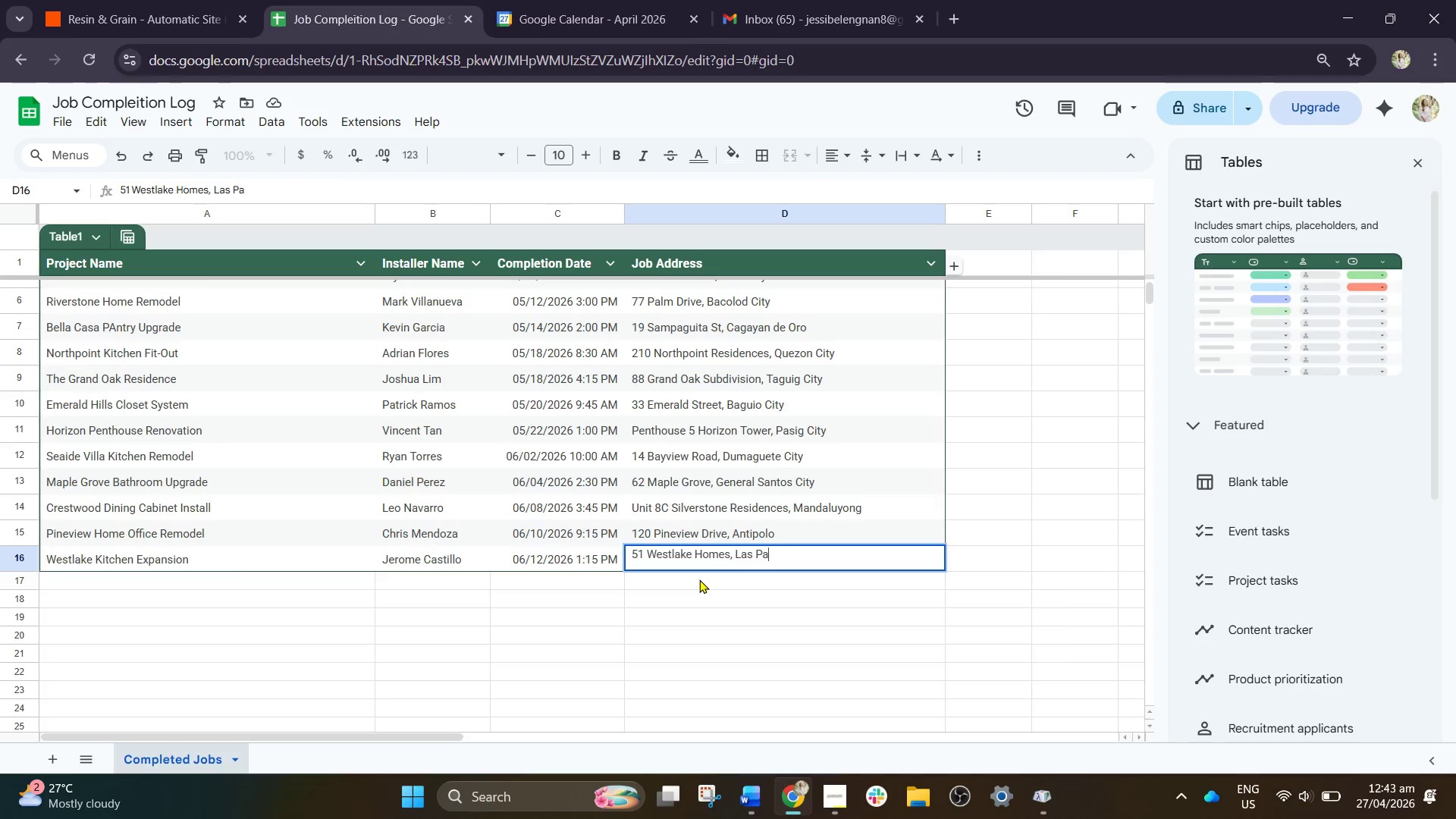 
key(CapsLock)
 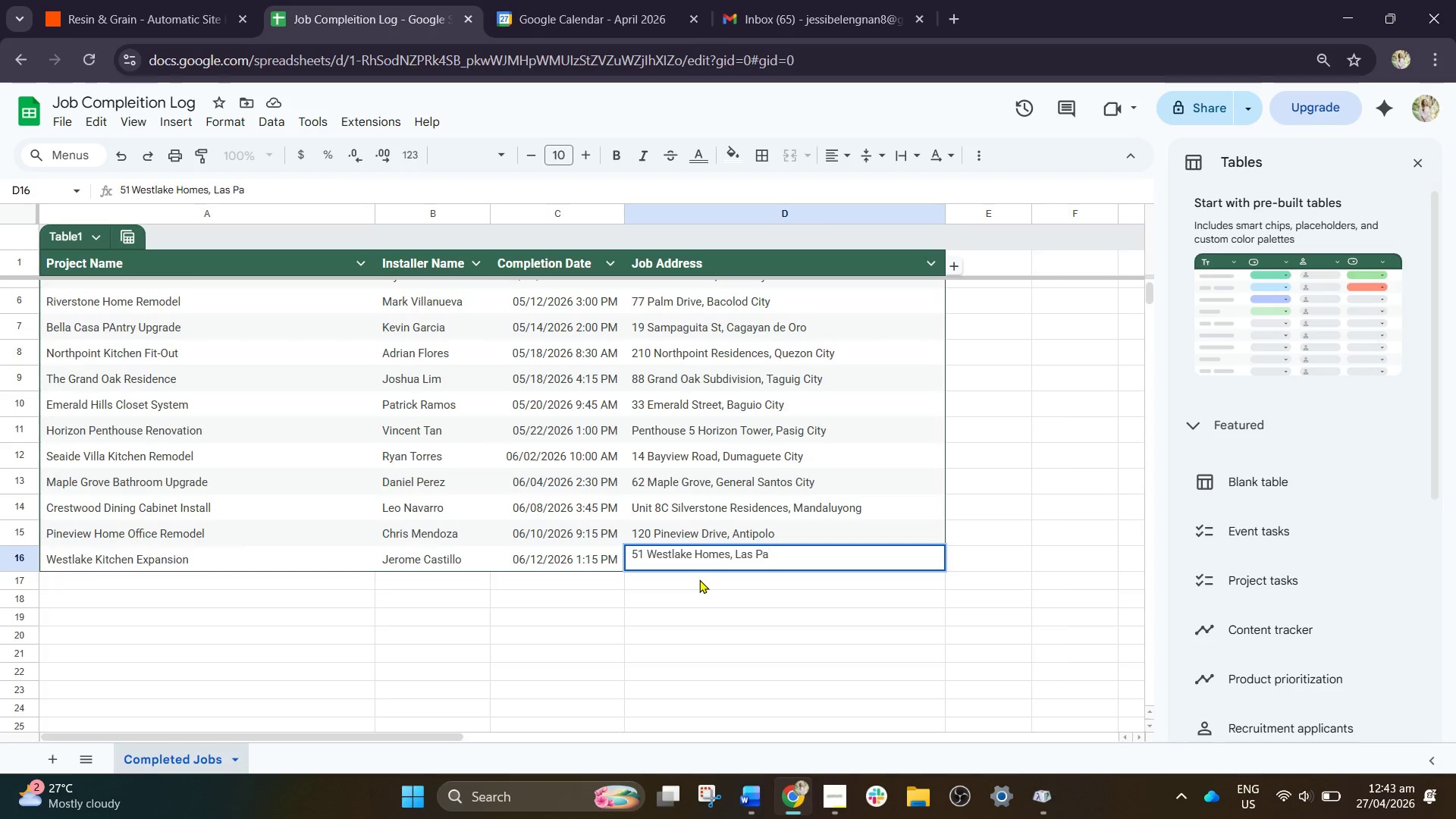 
key(Backquote)
 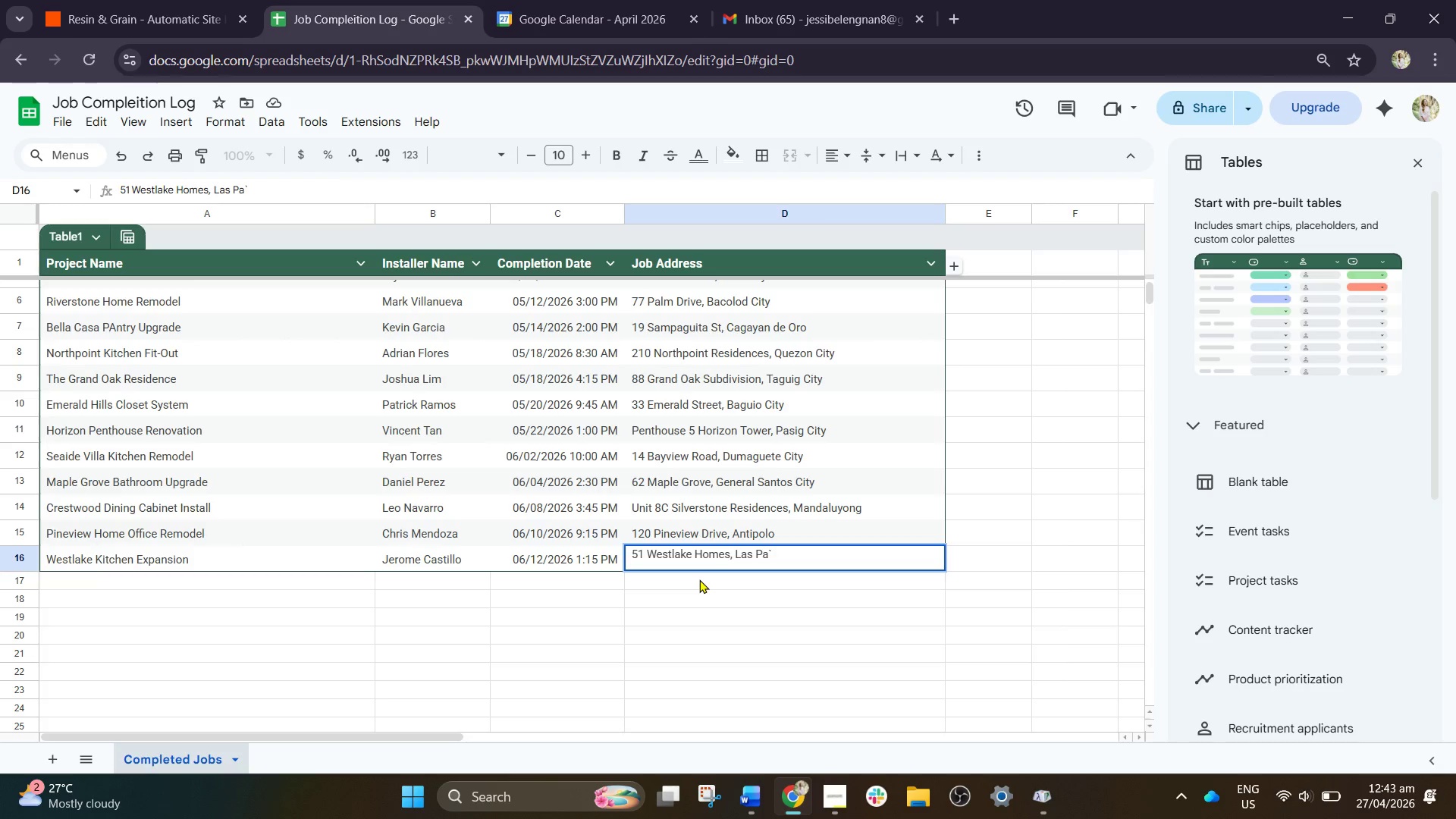 
key(Backspace)
 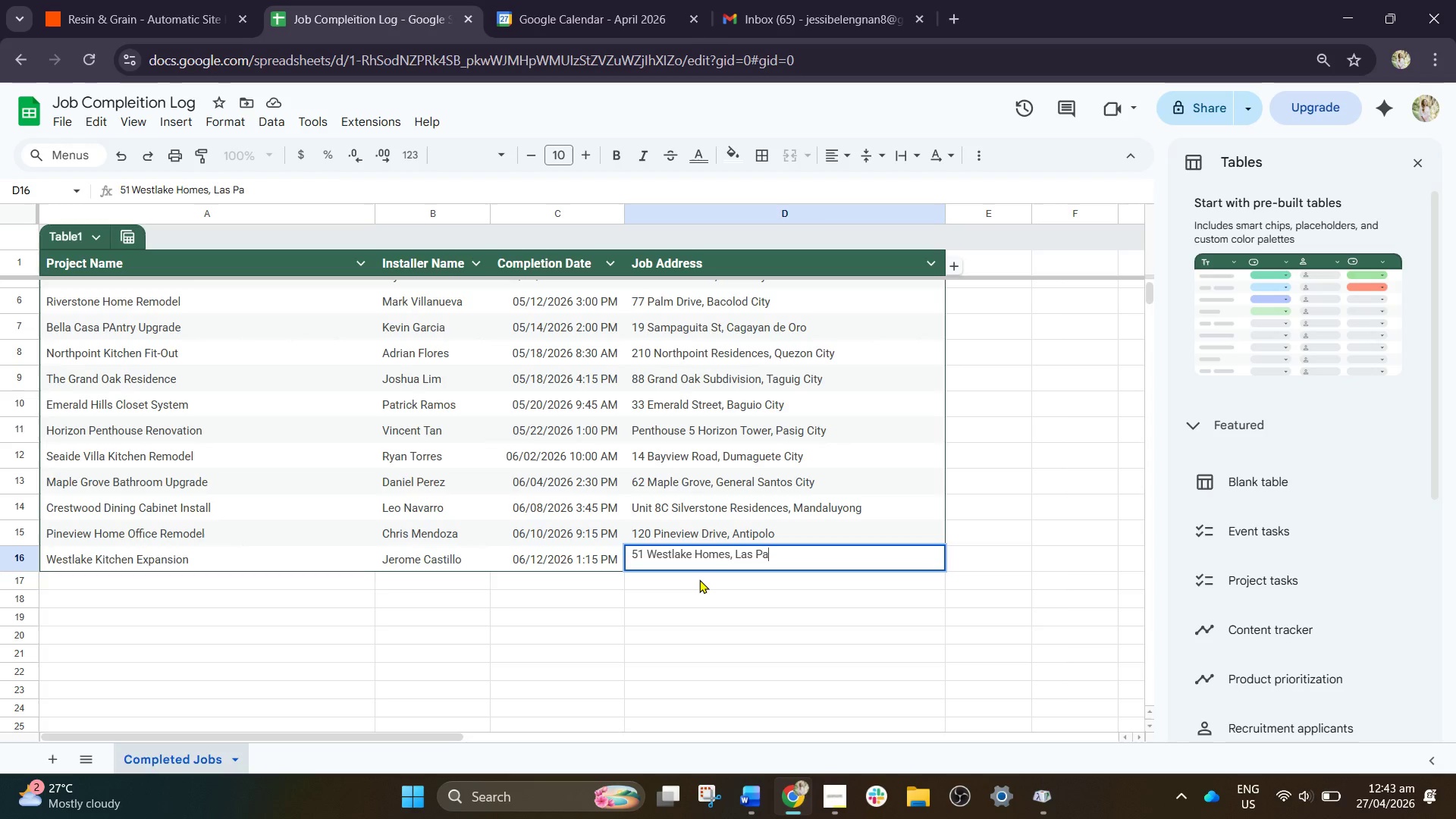 
key(Shift+N)
 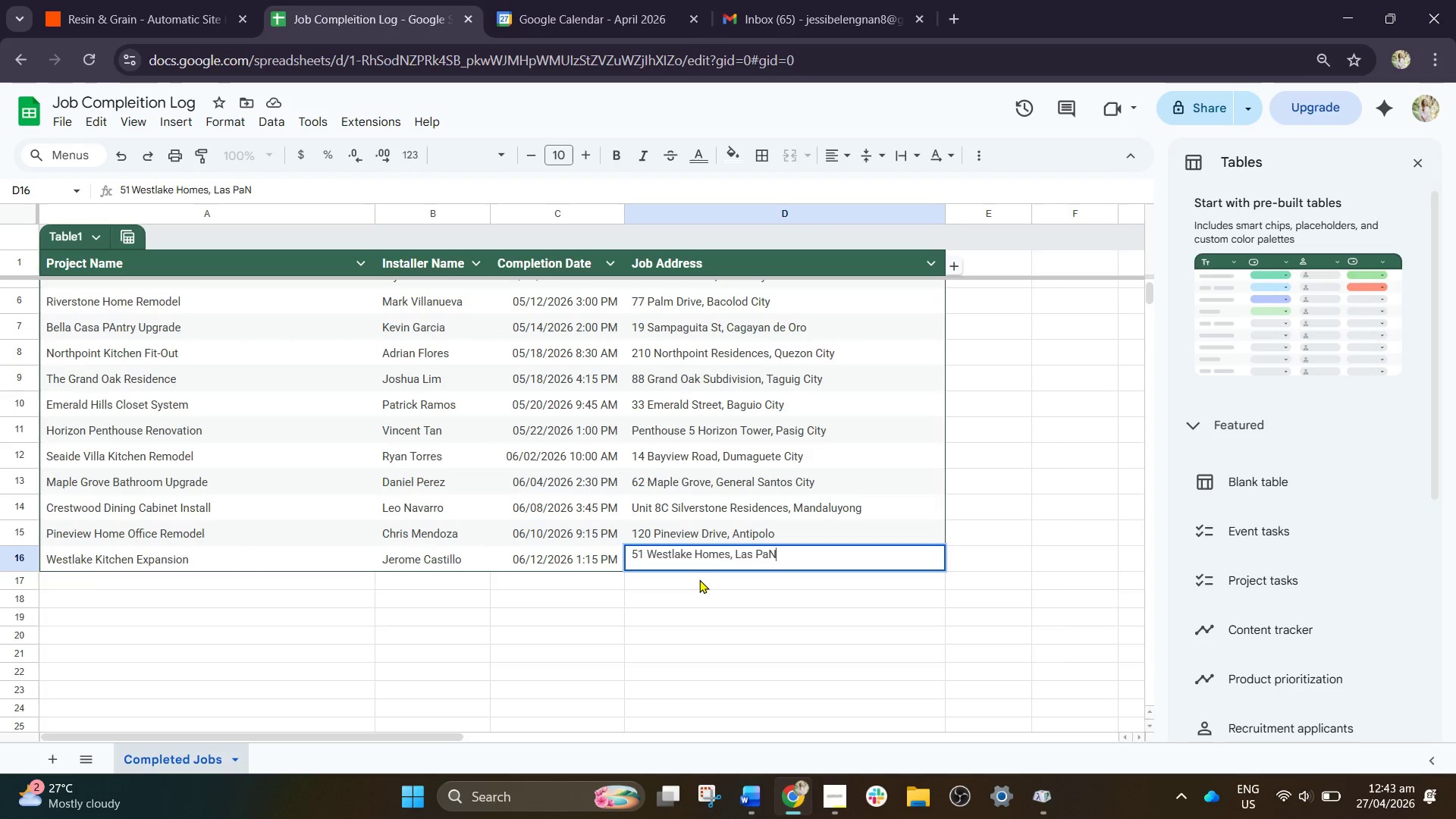 
key(Shift+Backquote)
 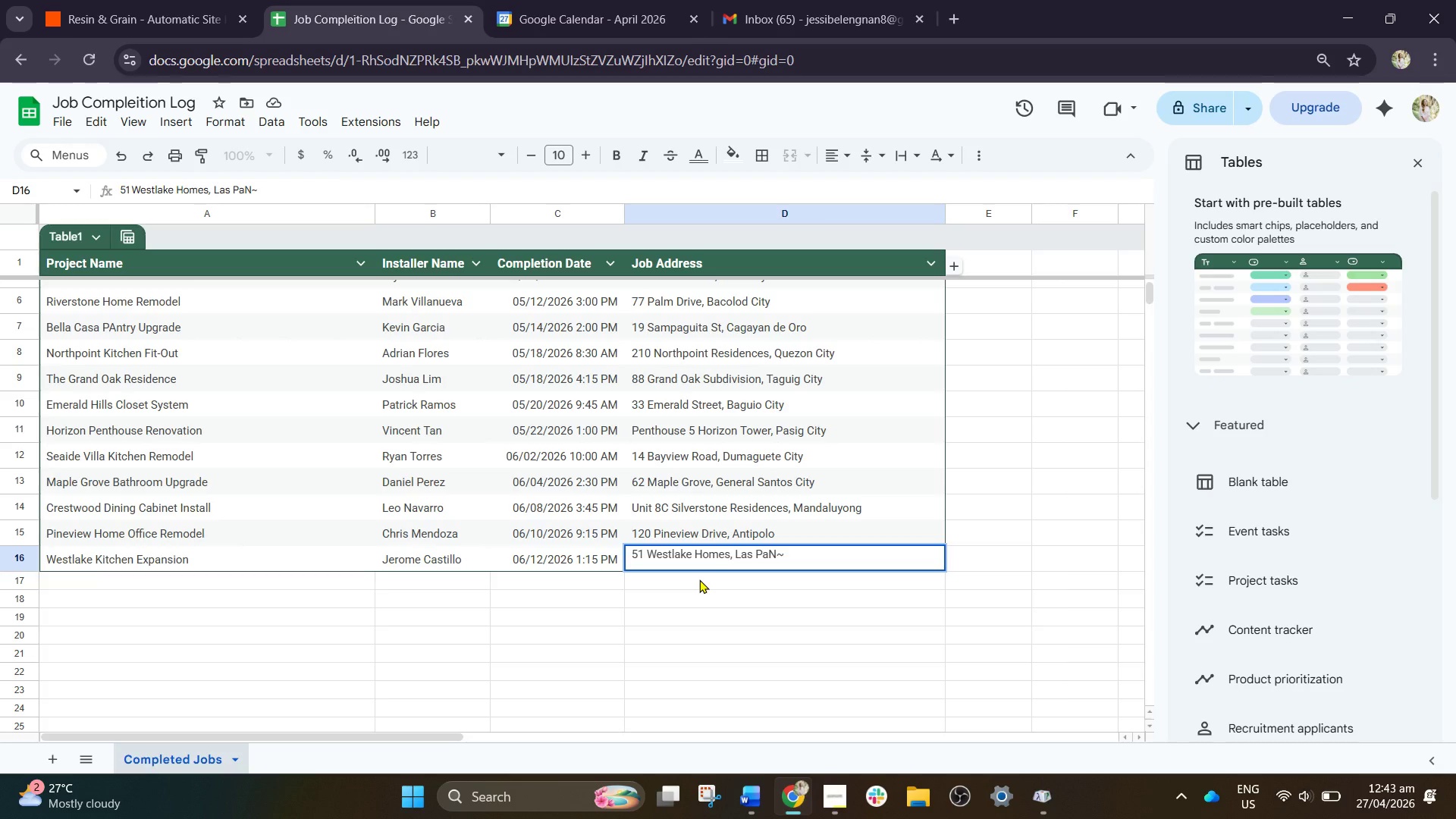 
key(Backspace)
 